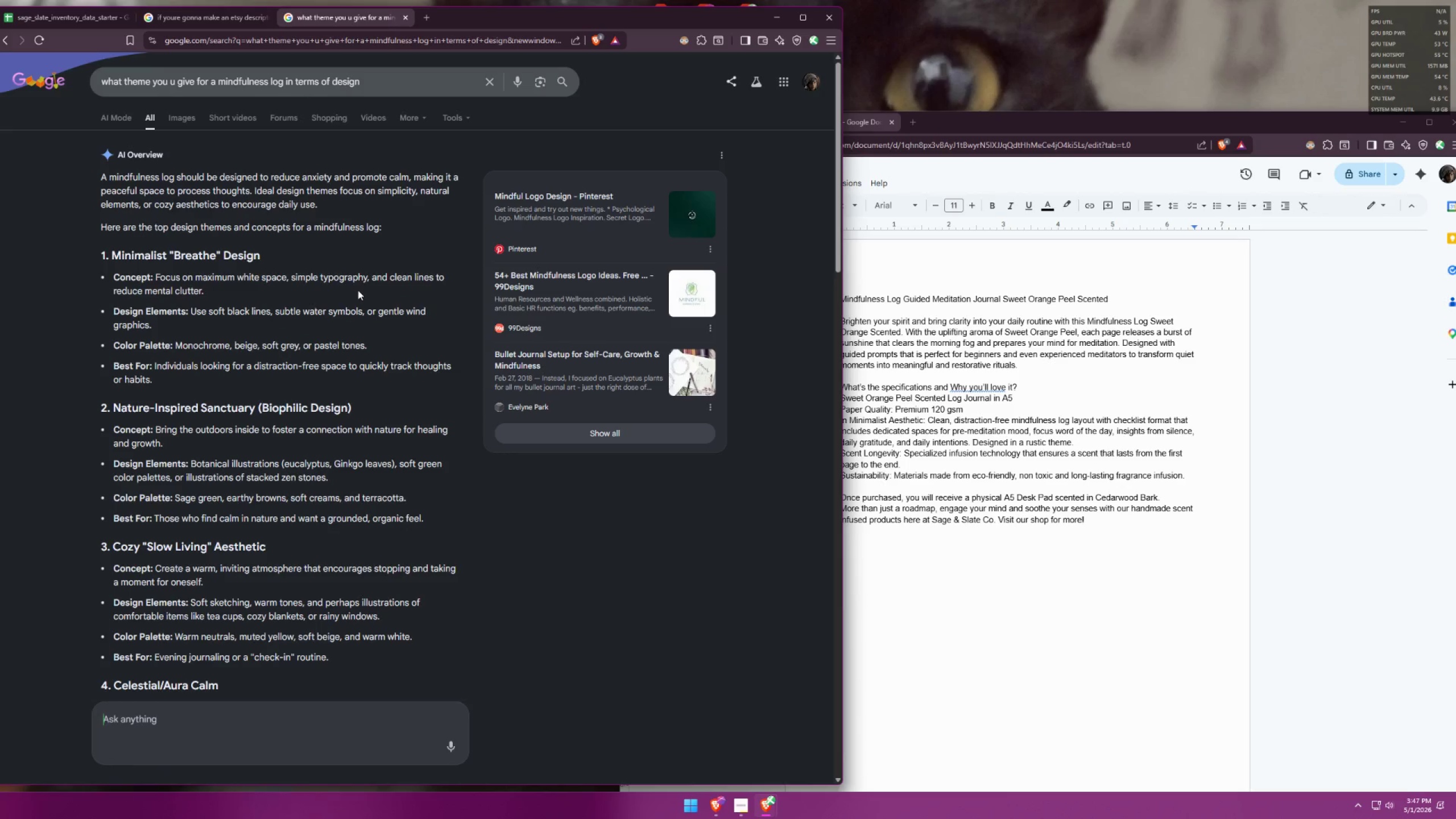 
wait(9.98)
 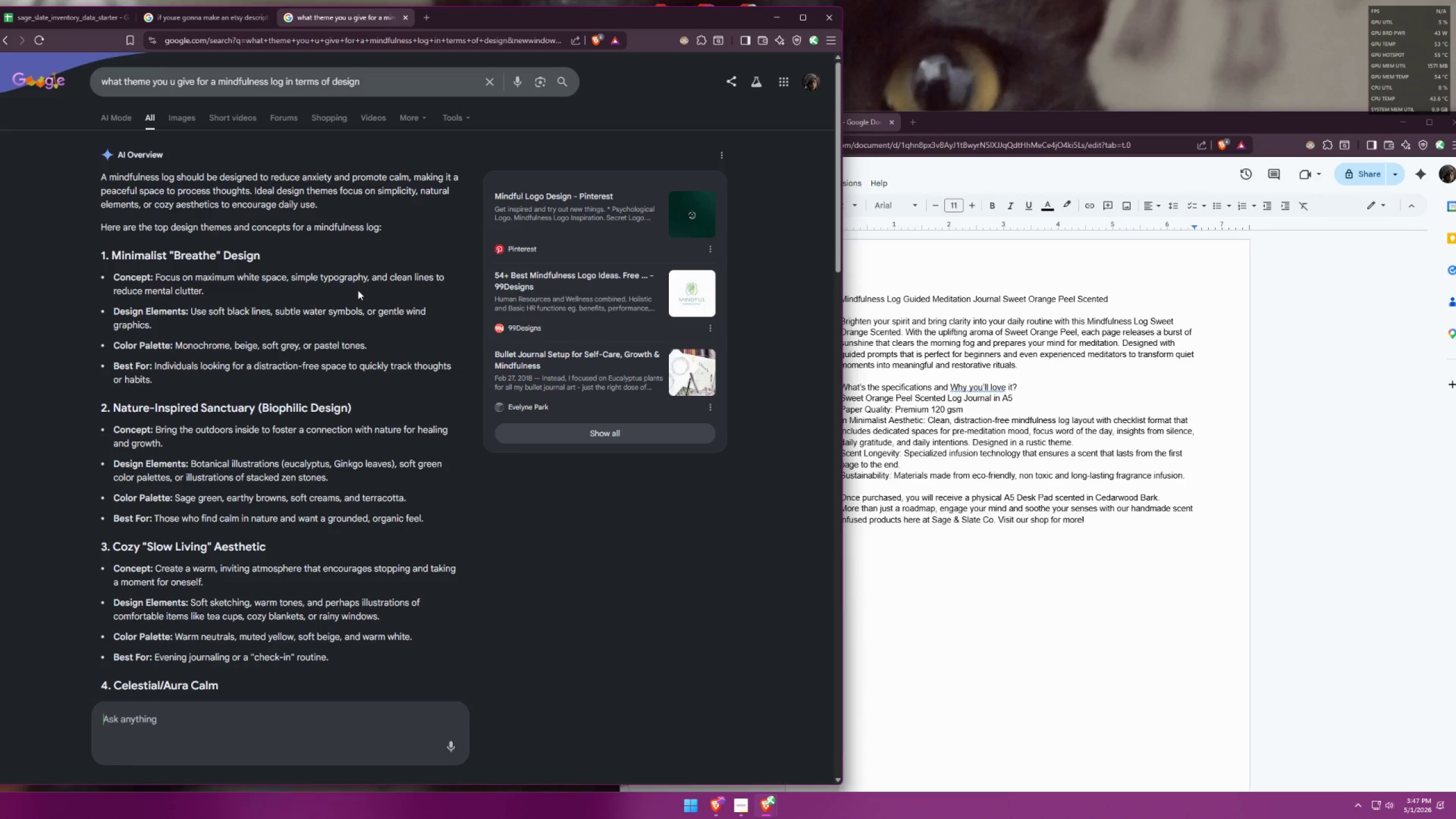 
left_click([976, 460])
 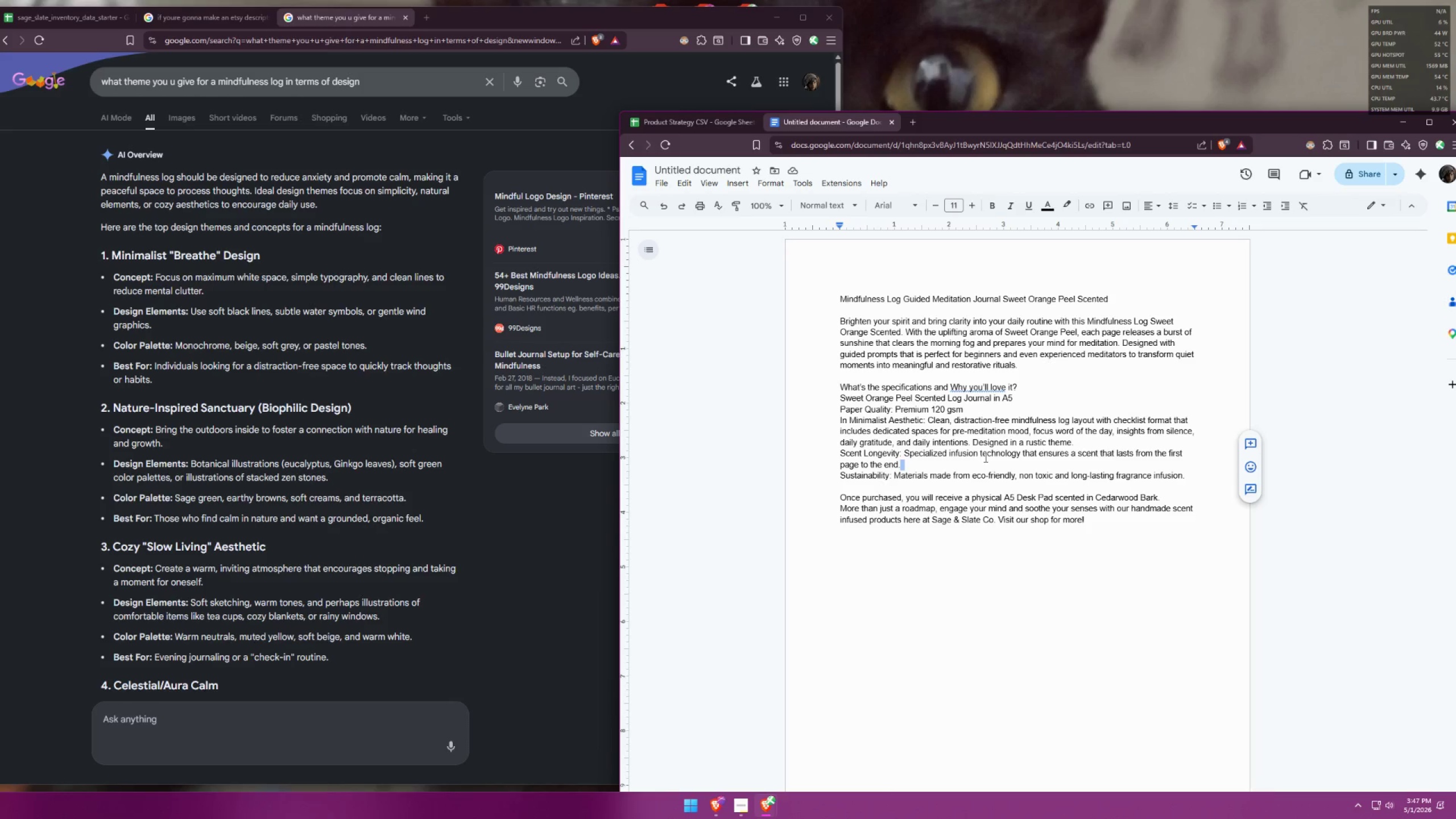 
left_click([988, 453])
 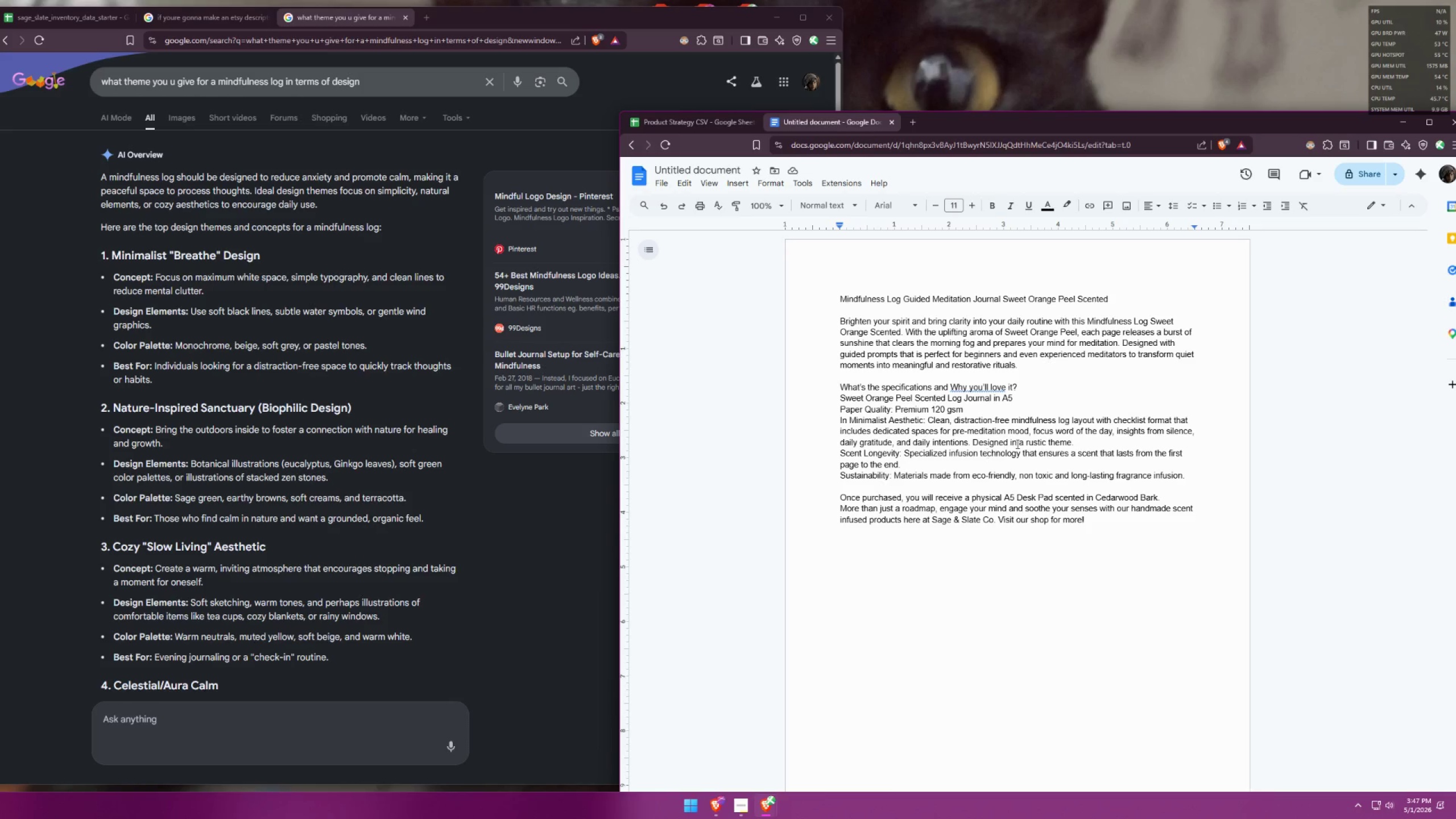 
left_click([1024, 441])
 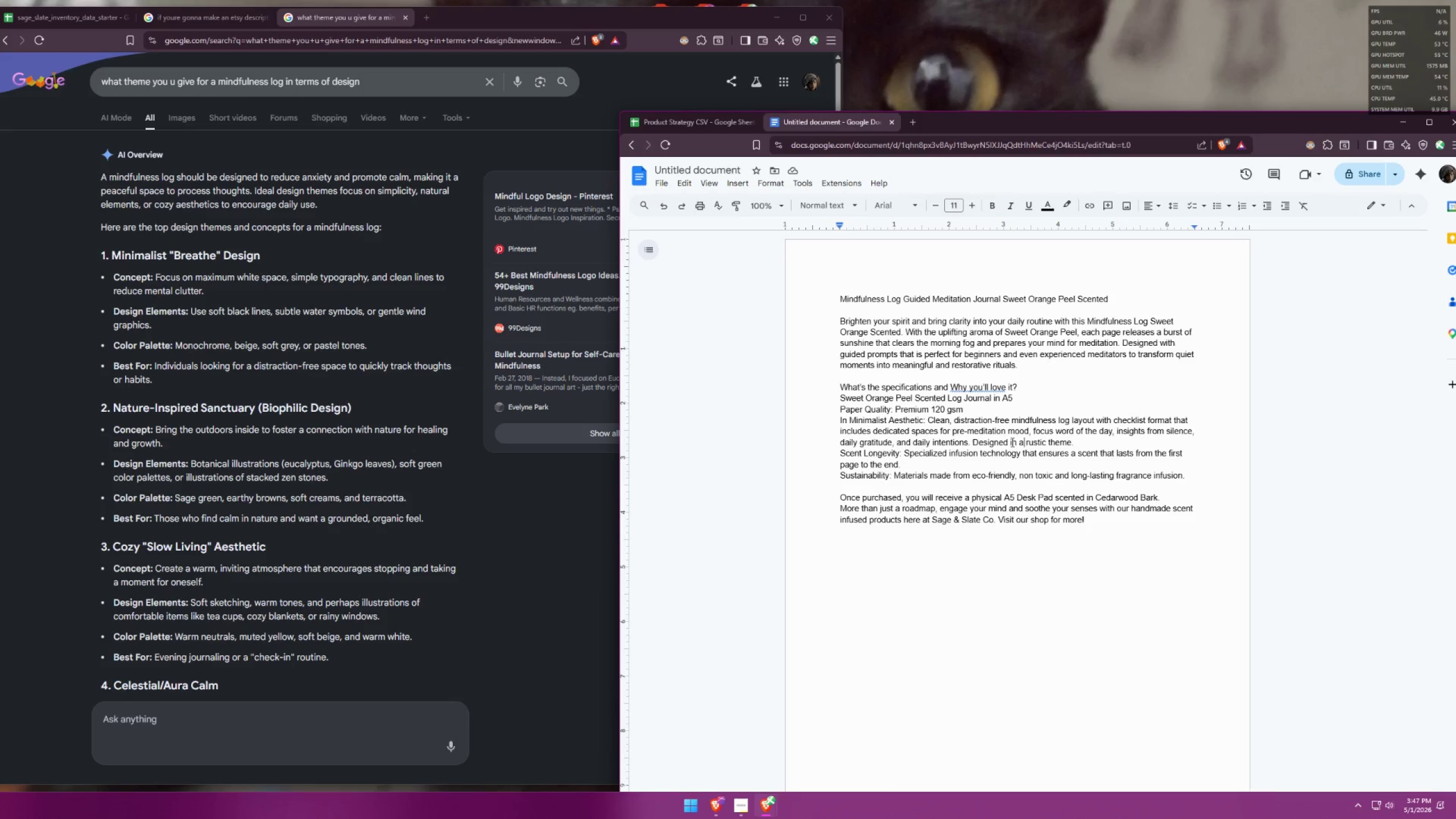 
left_click_drag(start_coordinate=[1010, 442], to_coordinate=[1079, 442])
 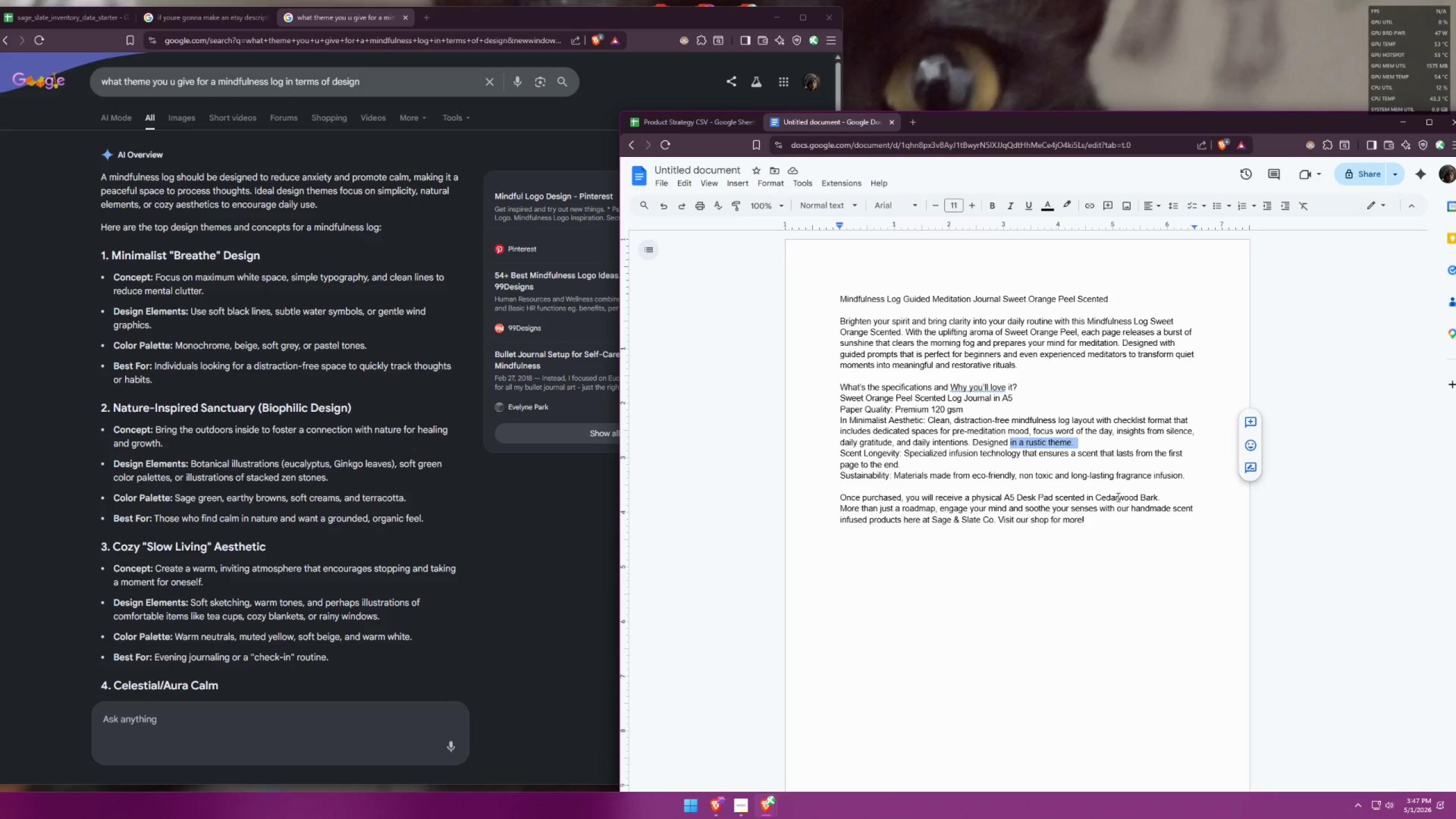 
key(Backspace)
type(with gentle wind fg)
key(Backspace)
key(Backspace)
type(grapj)
key(Backspace)
type(hics )
 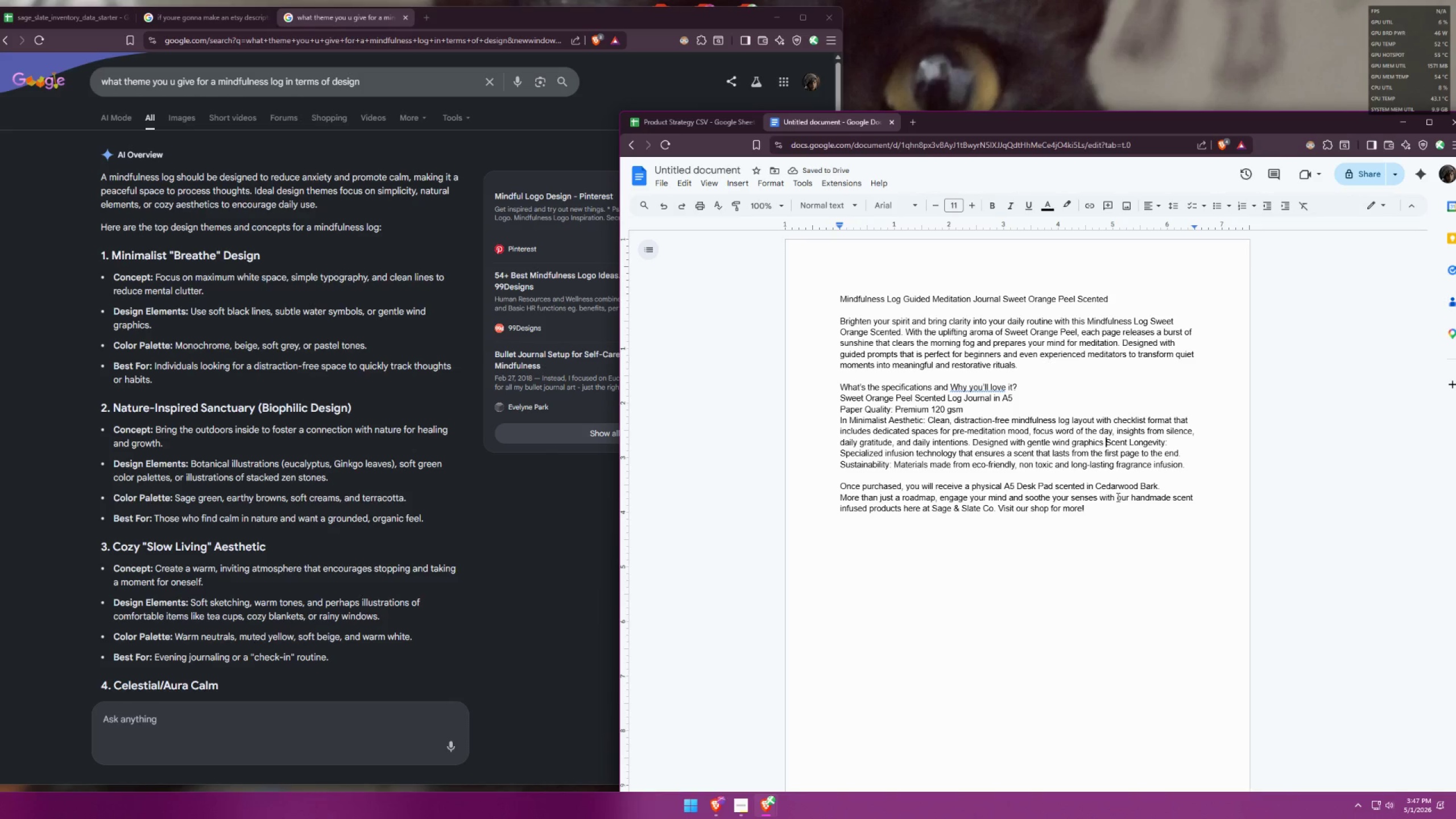 
wait(5.23)
 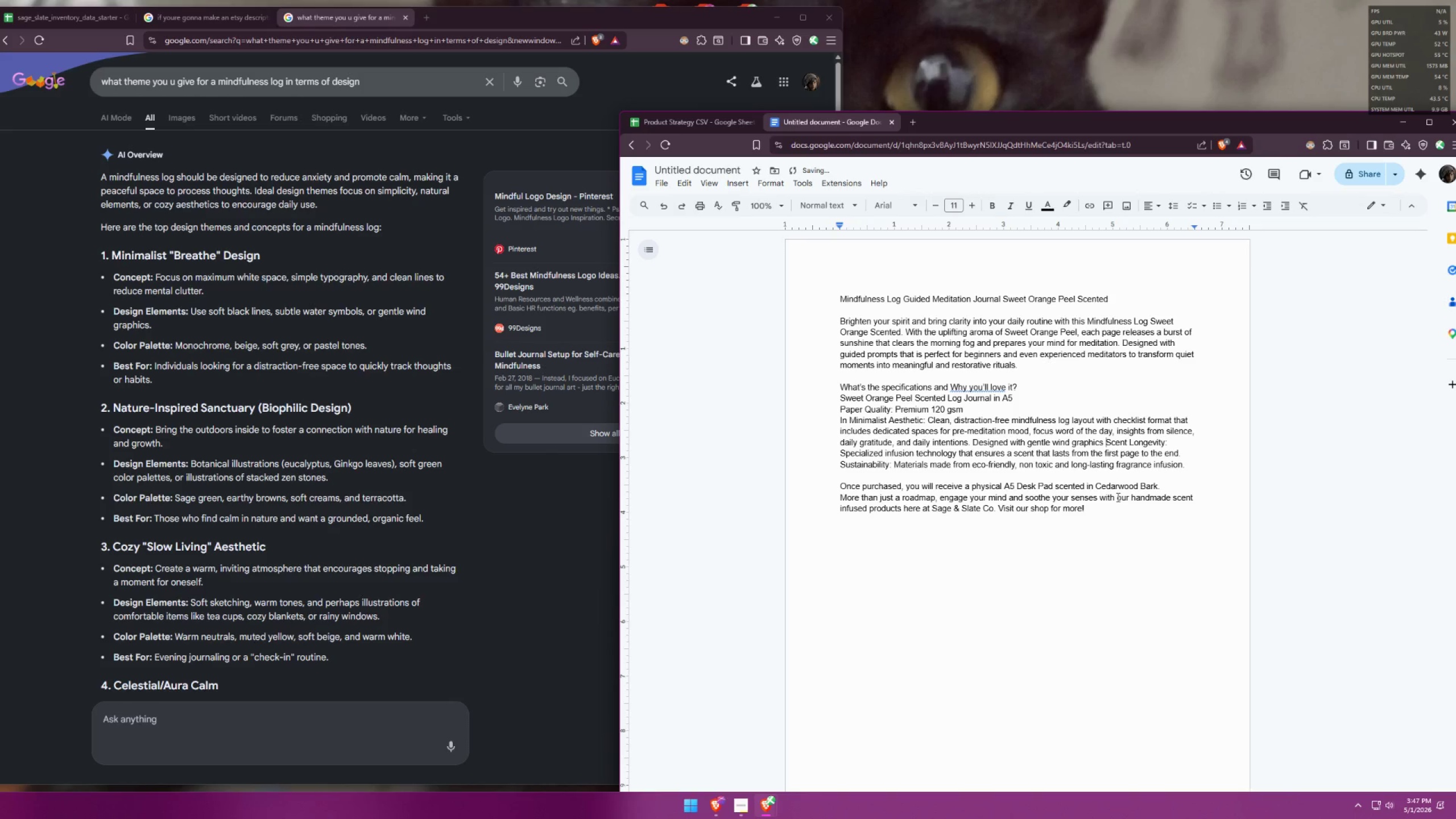 
type(and black border lines.)
 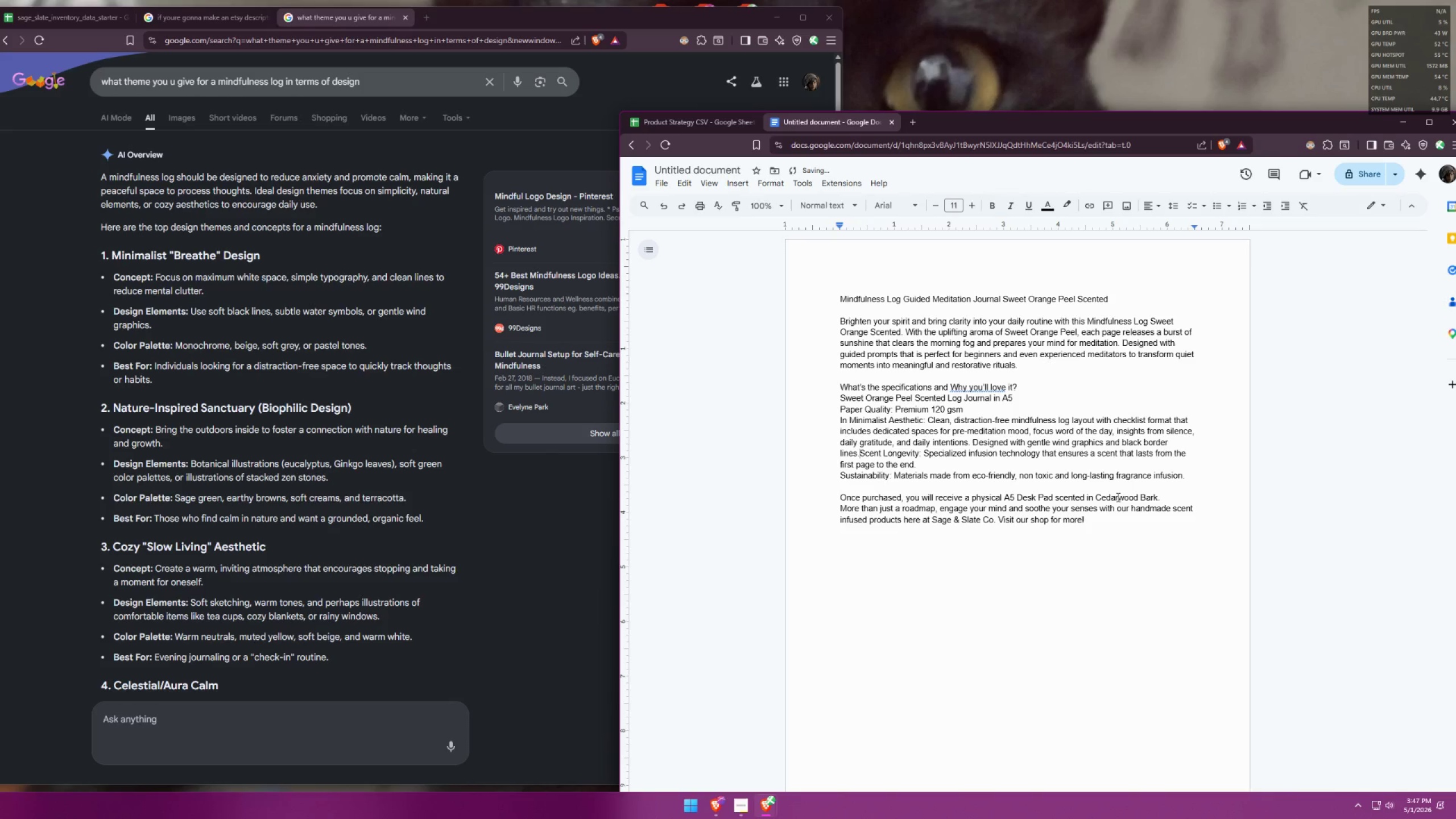 
key(Enter)
 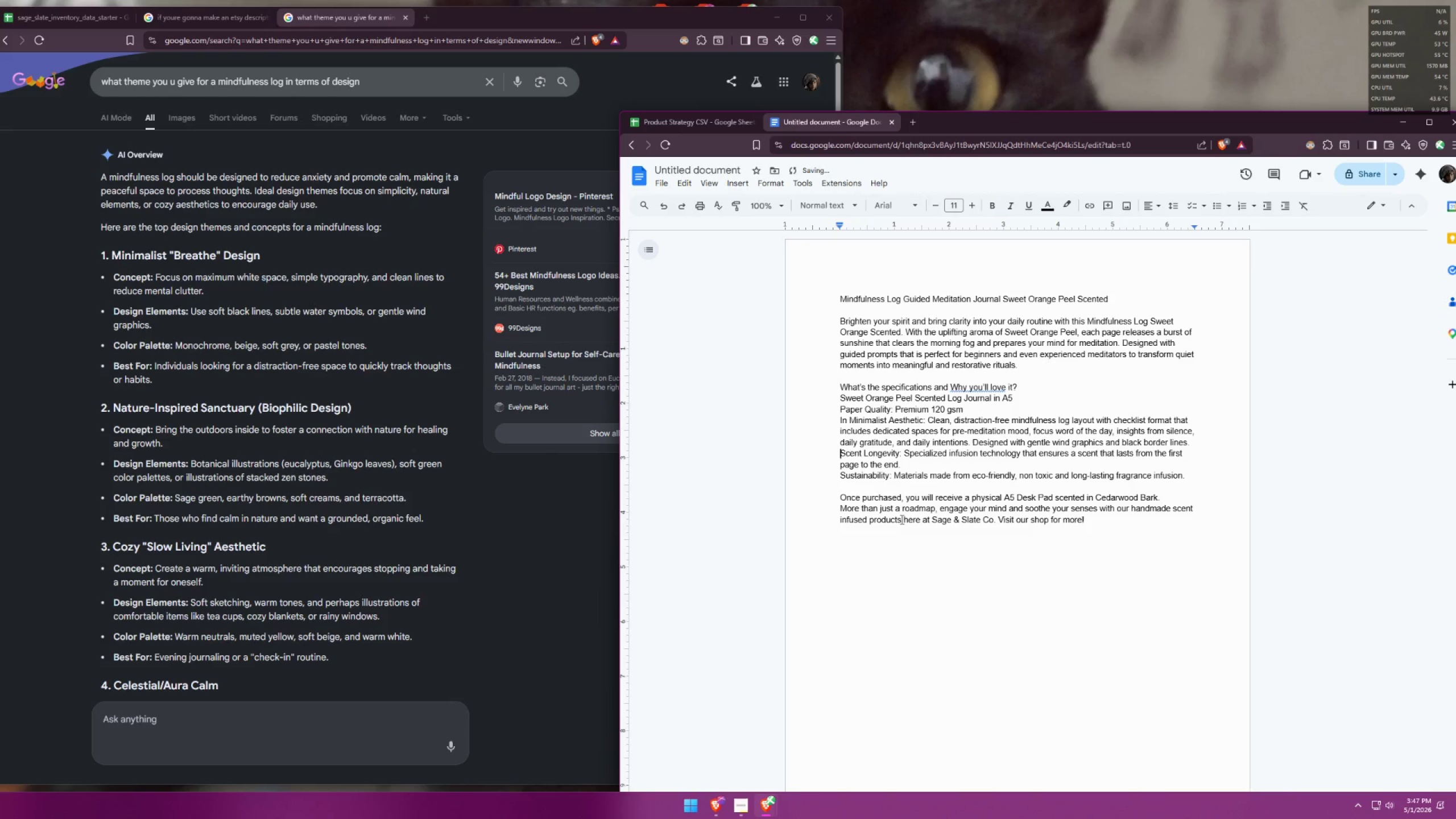 
double_click([905, 481])
 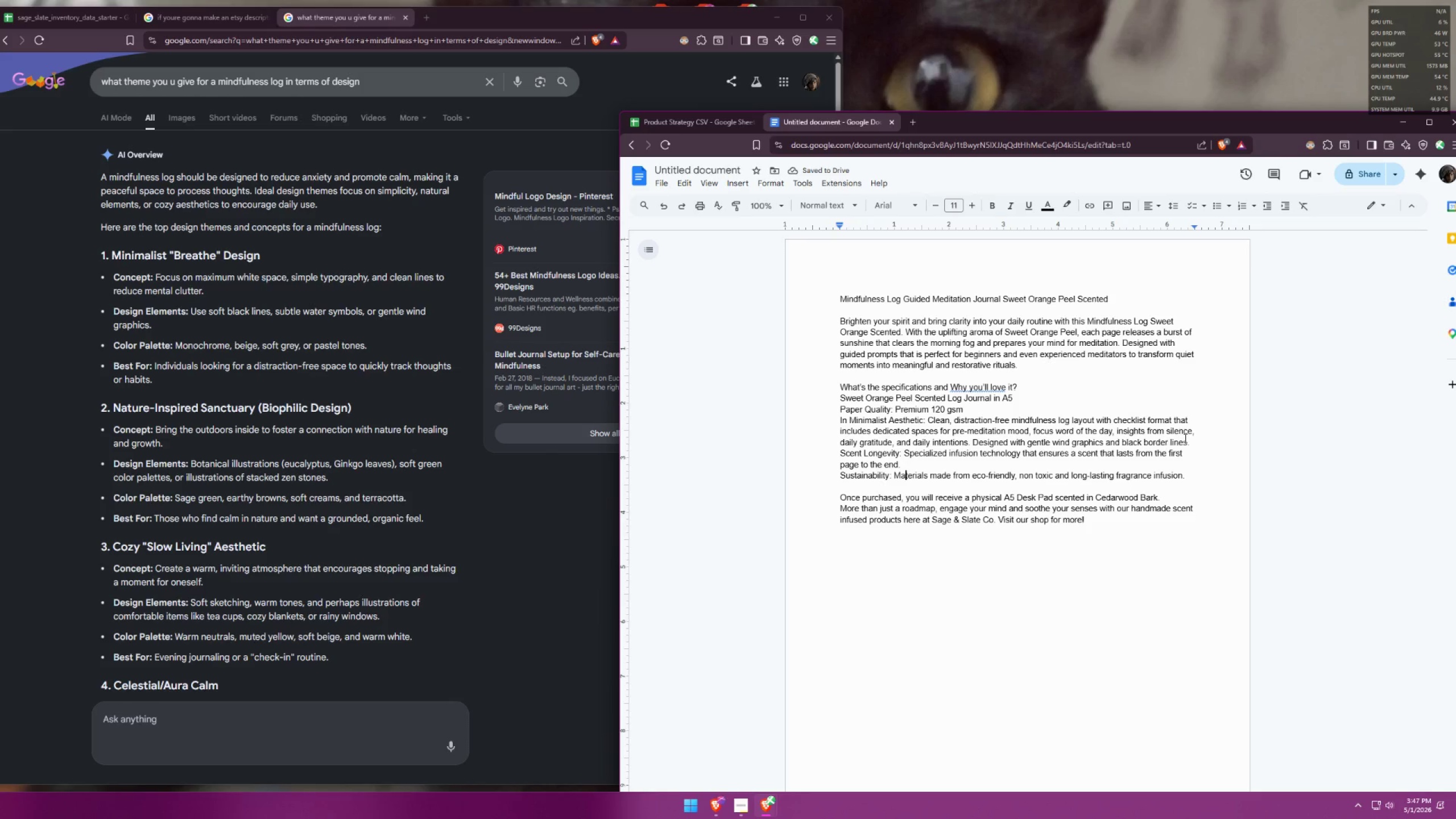 
double_click([1188, 448])
 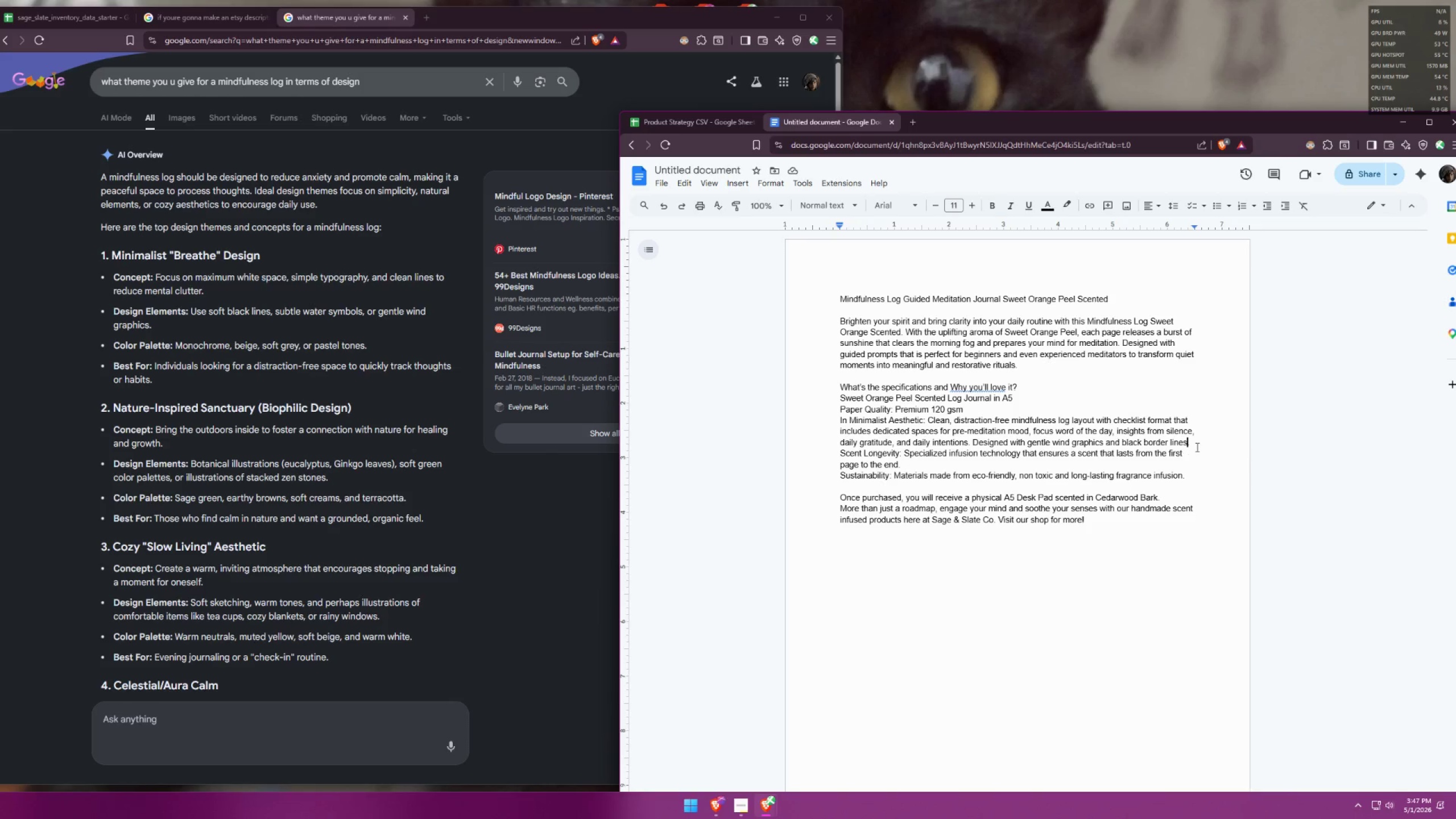 
triple_click([1196, 446])
 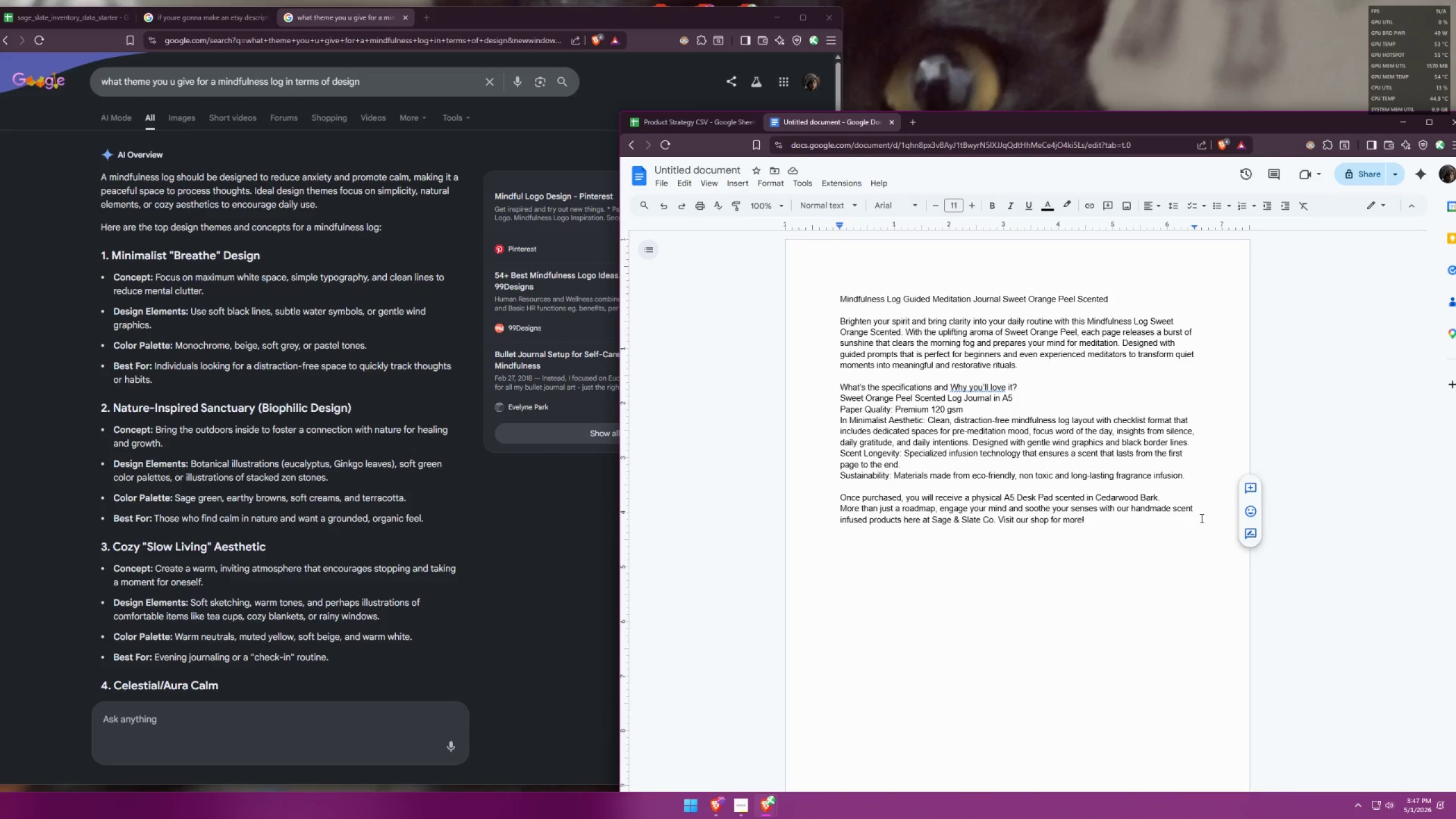 
key(Enter)
 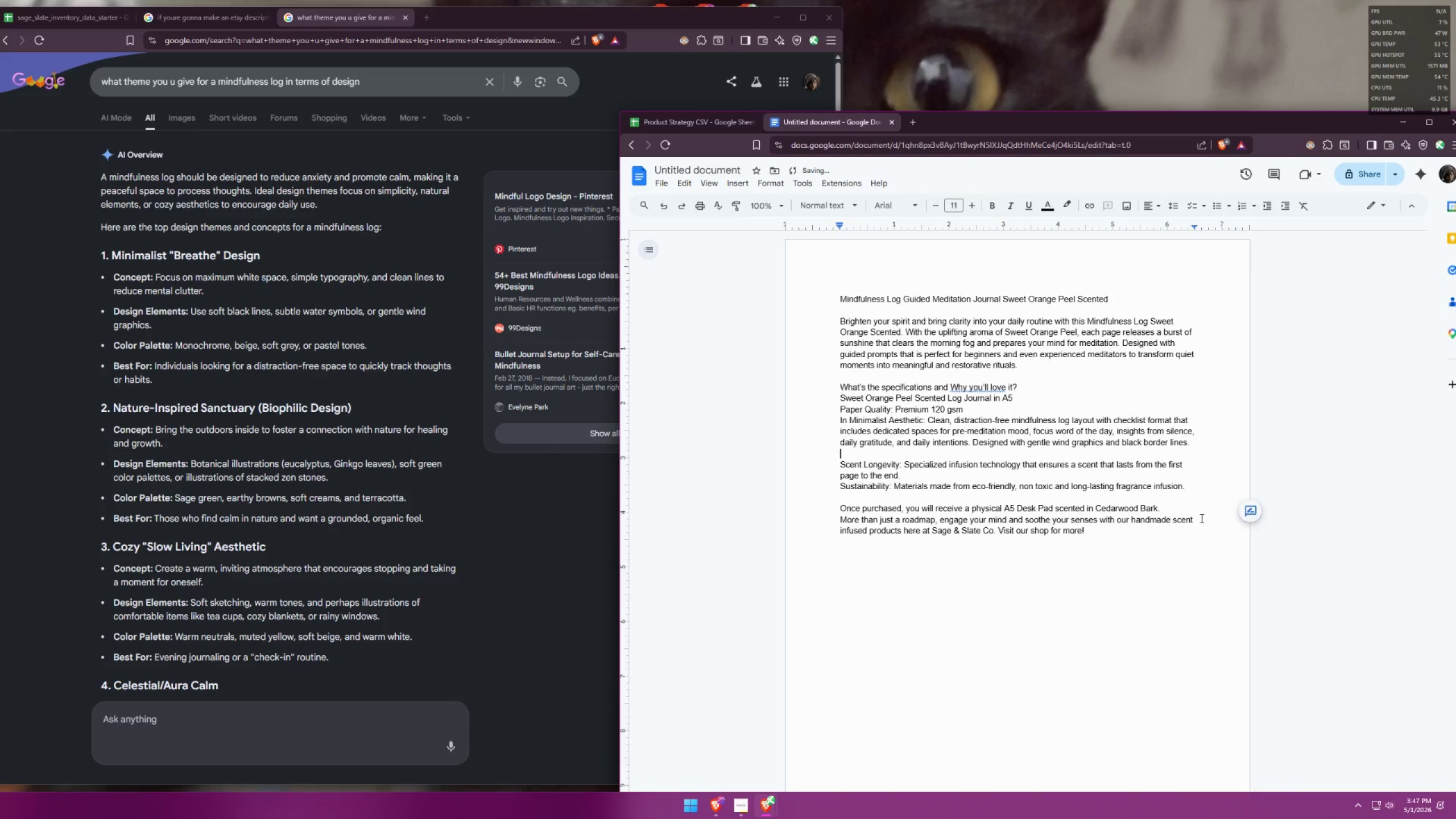 
type(Covers to choose from: monocg)
key(Backspace)
type(hrome, Beige, Sod)
key(Backspace)
type(ft Grey and Pastel tones.)
 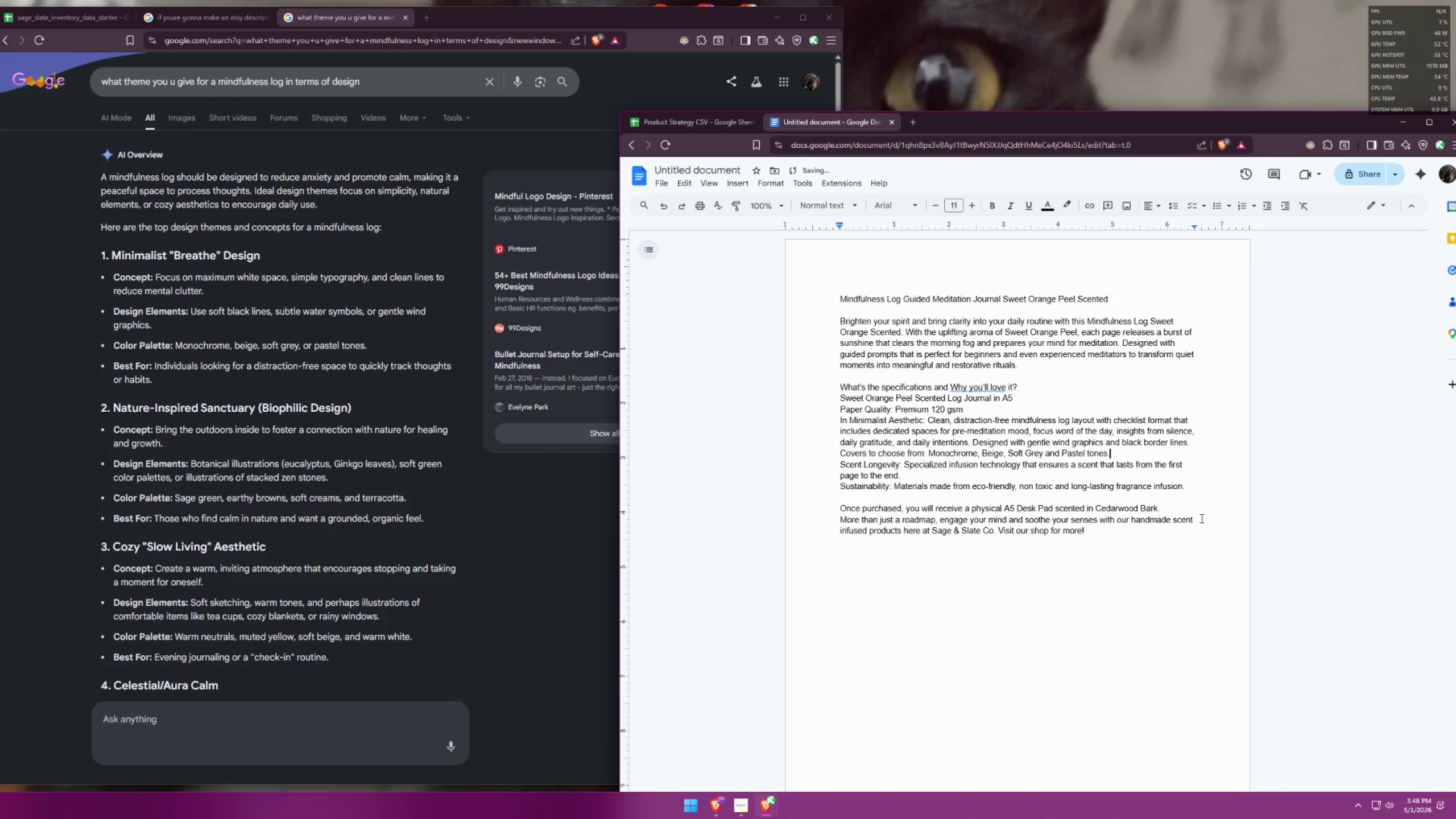 
wait(12.53)
 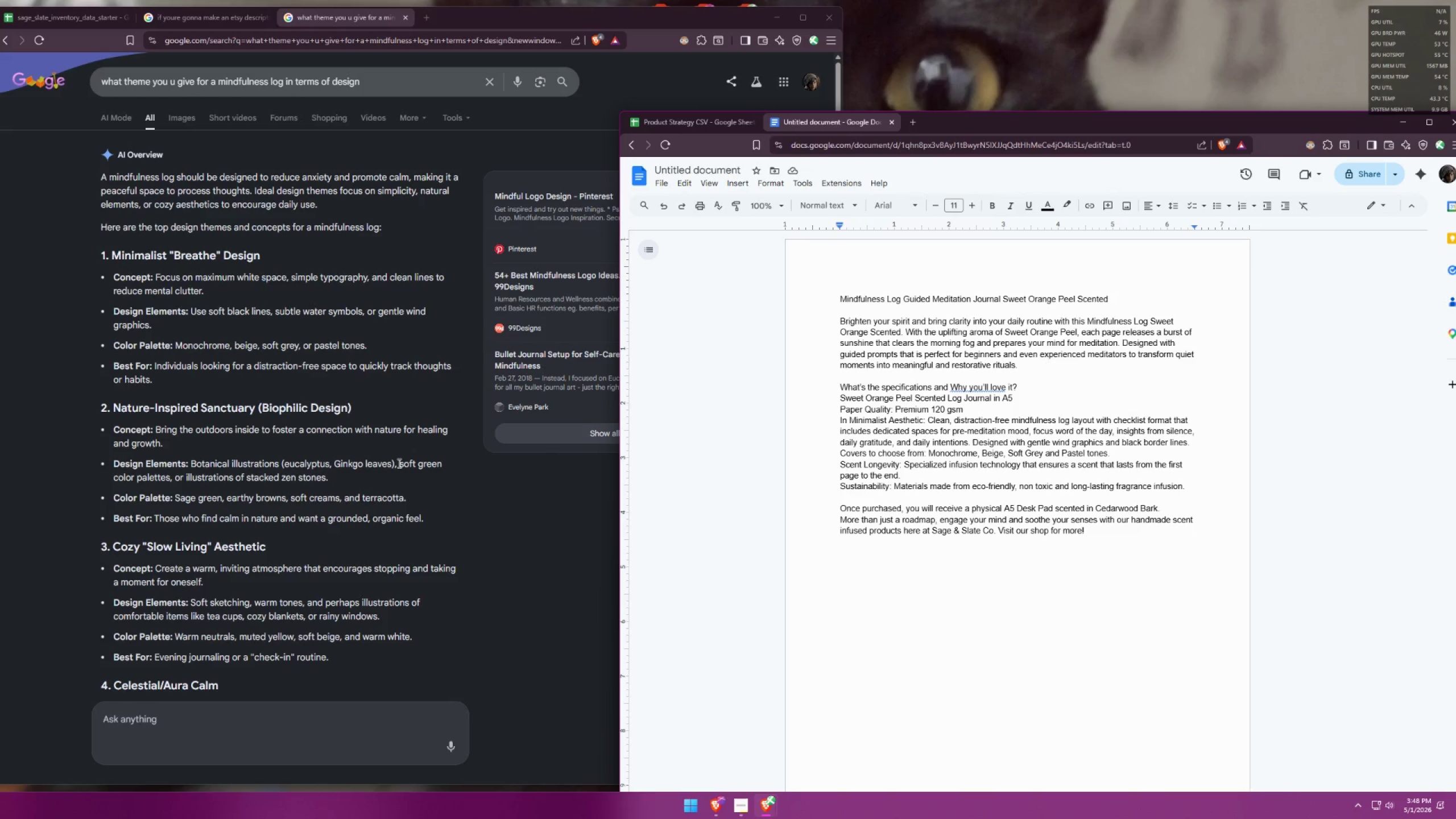 
left_click_drag(start_coordinate=[1115, 453], to_coordinate=[929, 459])
 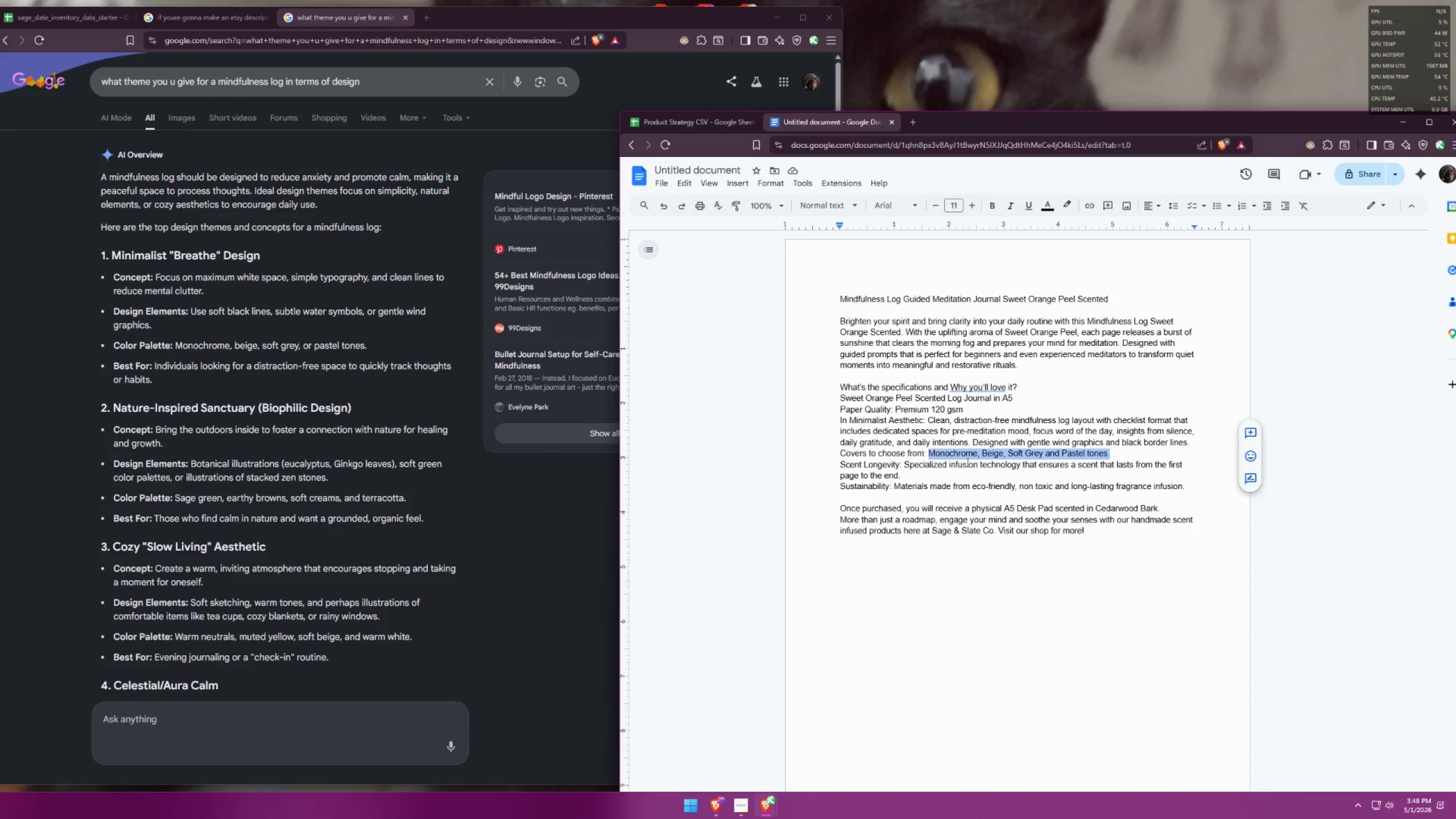 
type(Beige,)
 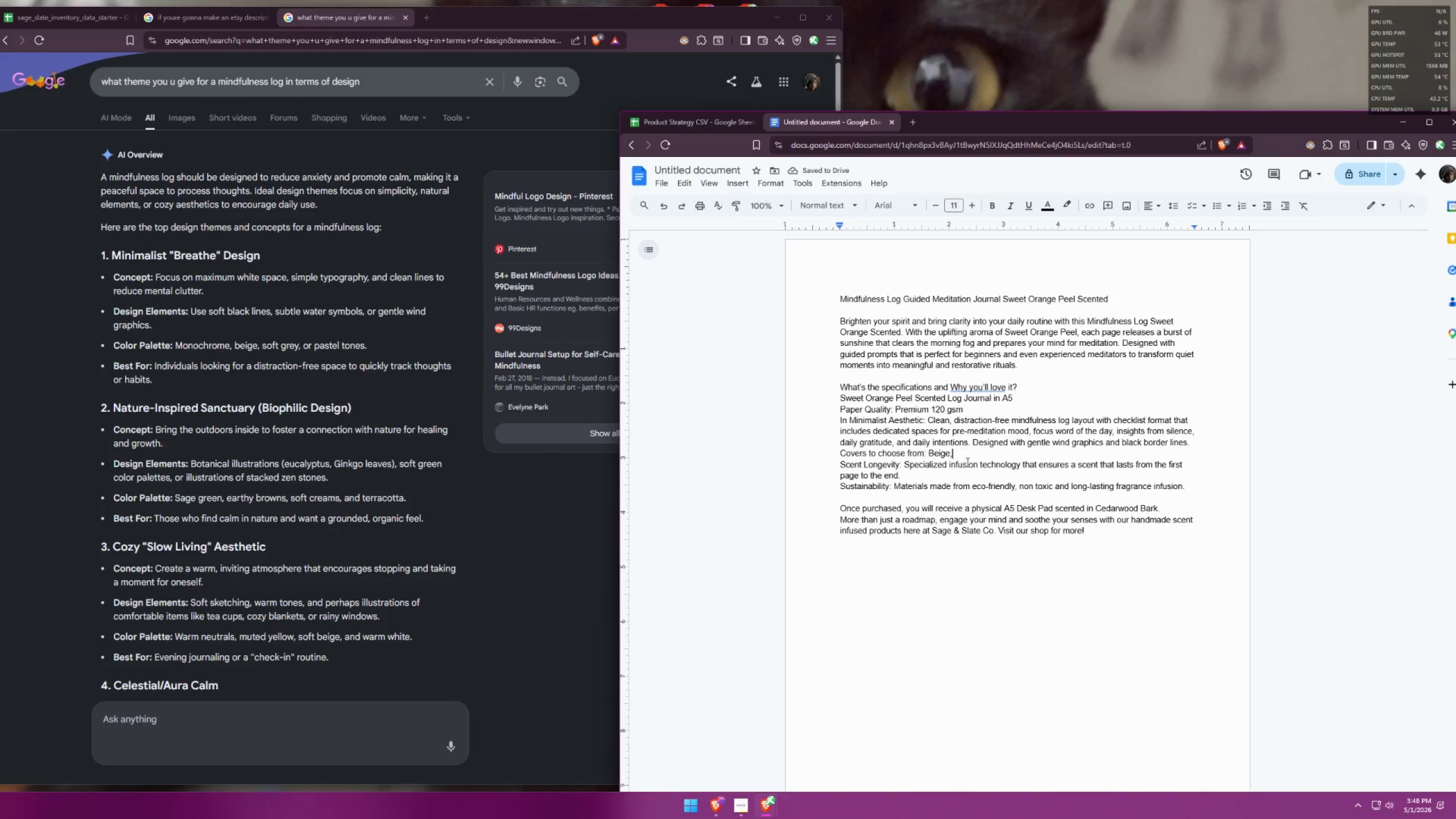 
type( Terracotta, )
 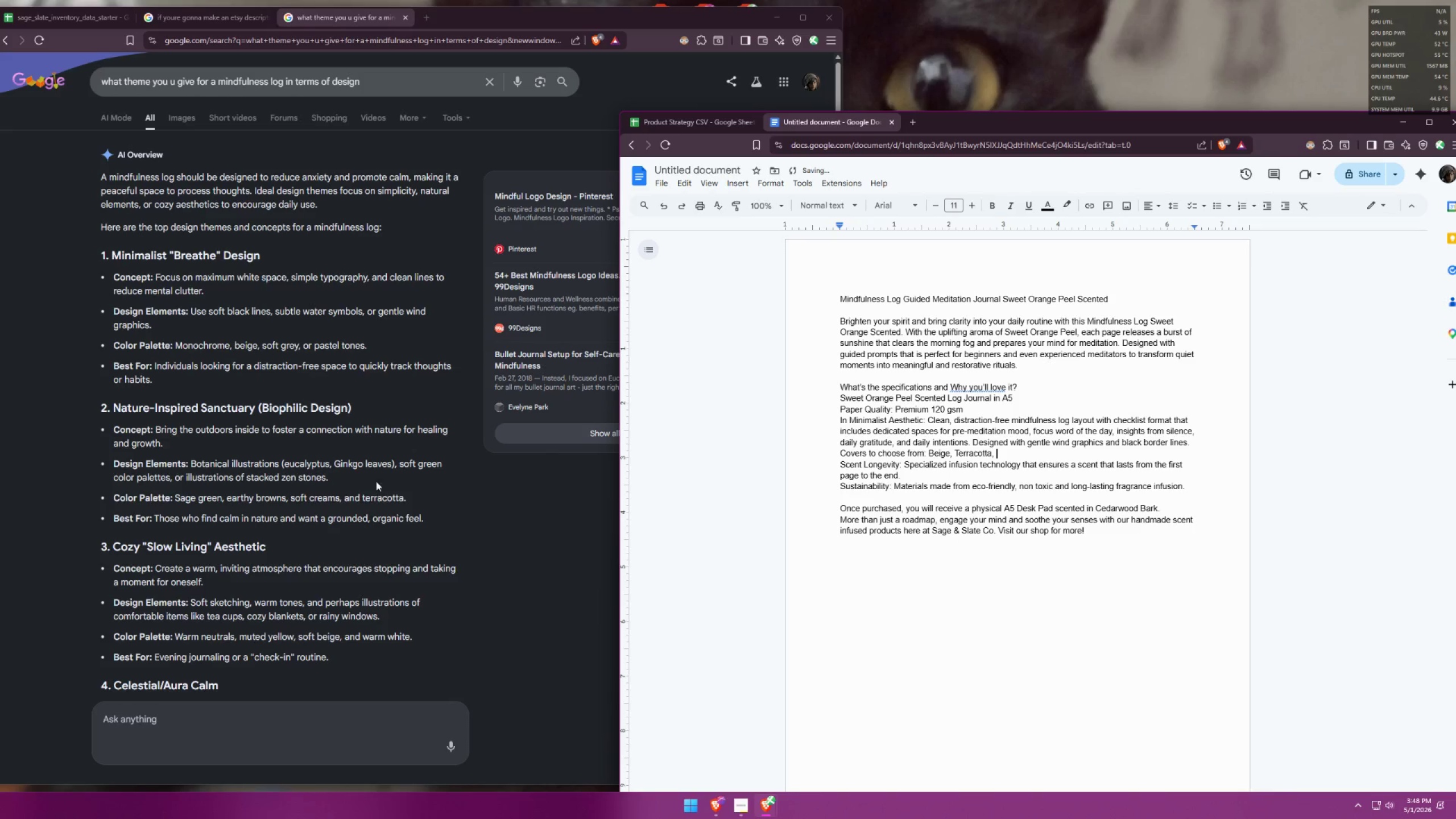 
scroll: coordinate [361, 456], scroll_direction: down, amount: 3.0
 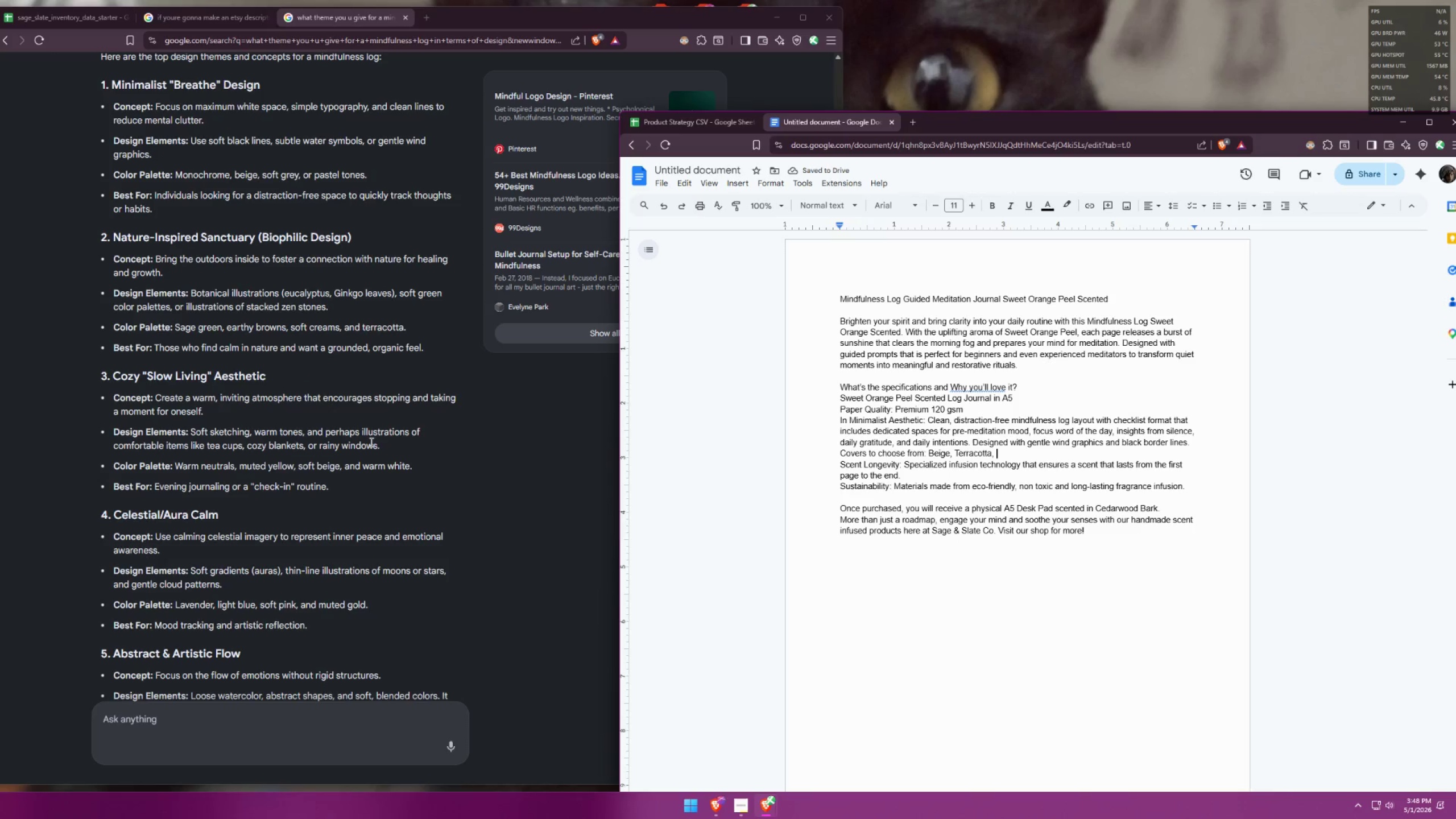 
type(soft Pink, Muted Gold)
 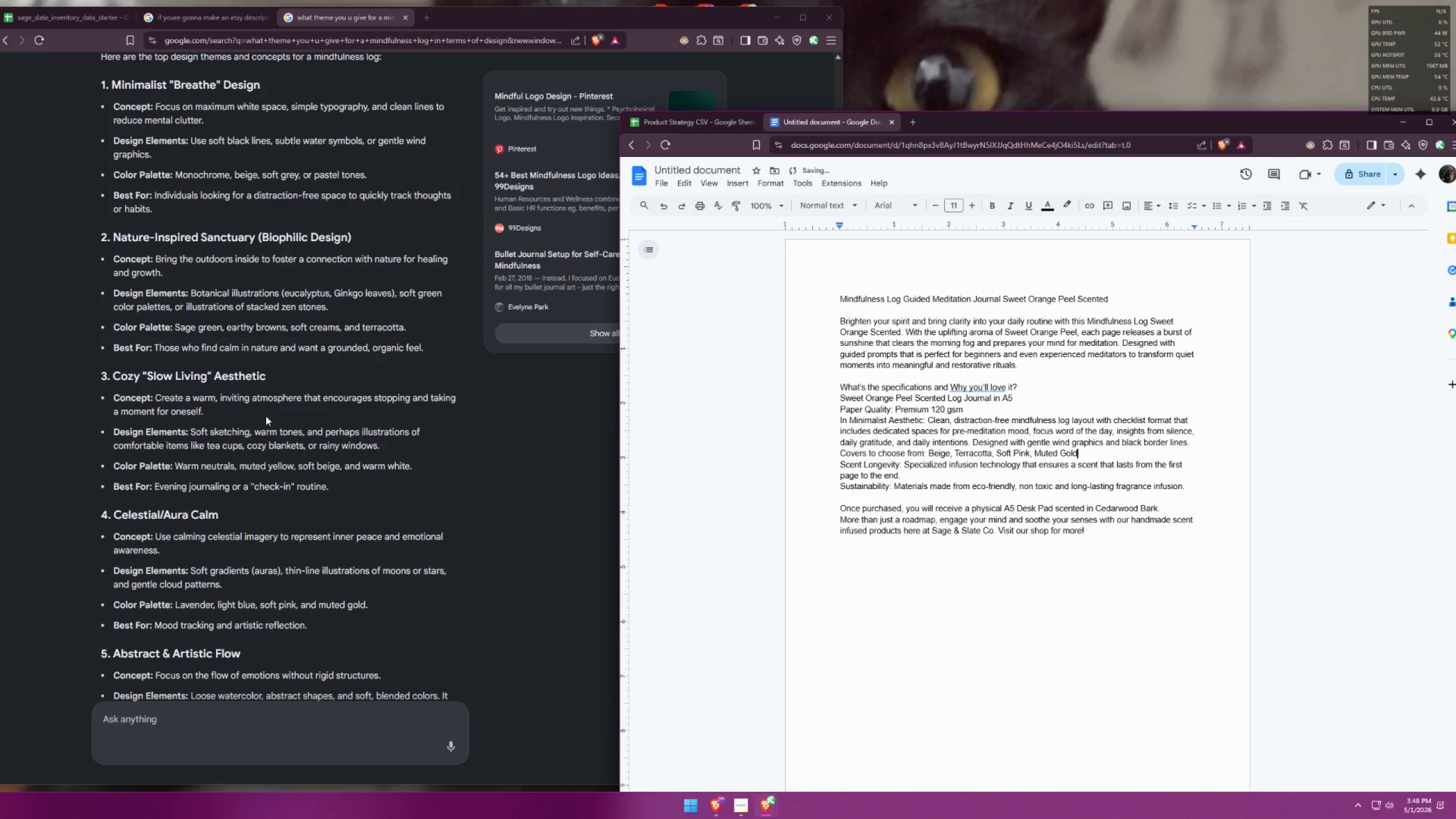 
scroll: coordinate [107, 418], scroll_direction: down, amount: 6.0
 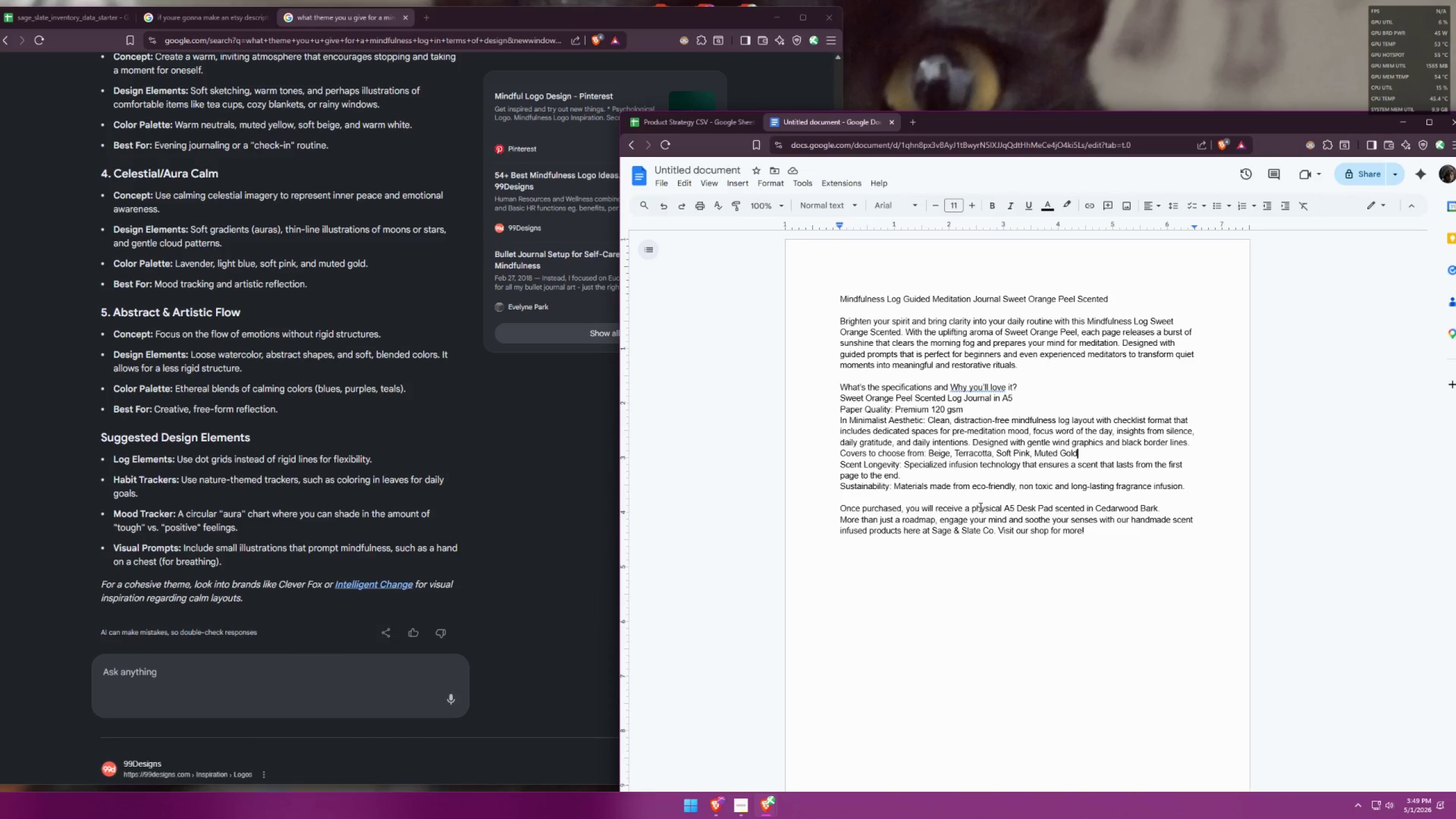 
wait(5.34)
 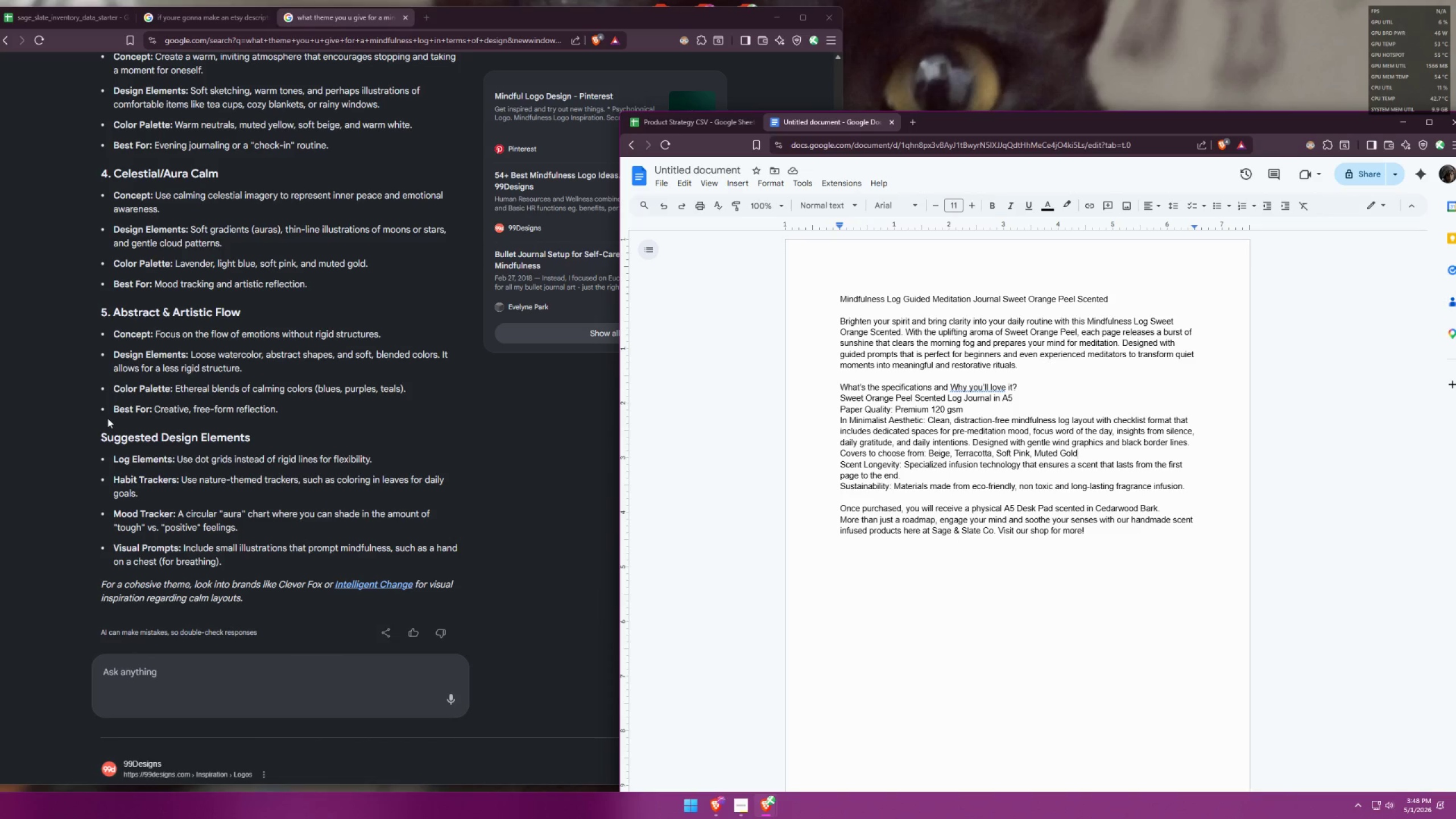 
left_click_drag(start_coordinate=[387, 81], to_coordinate=[0, 49])
 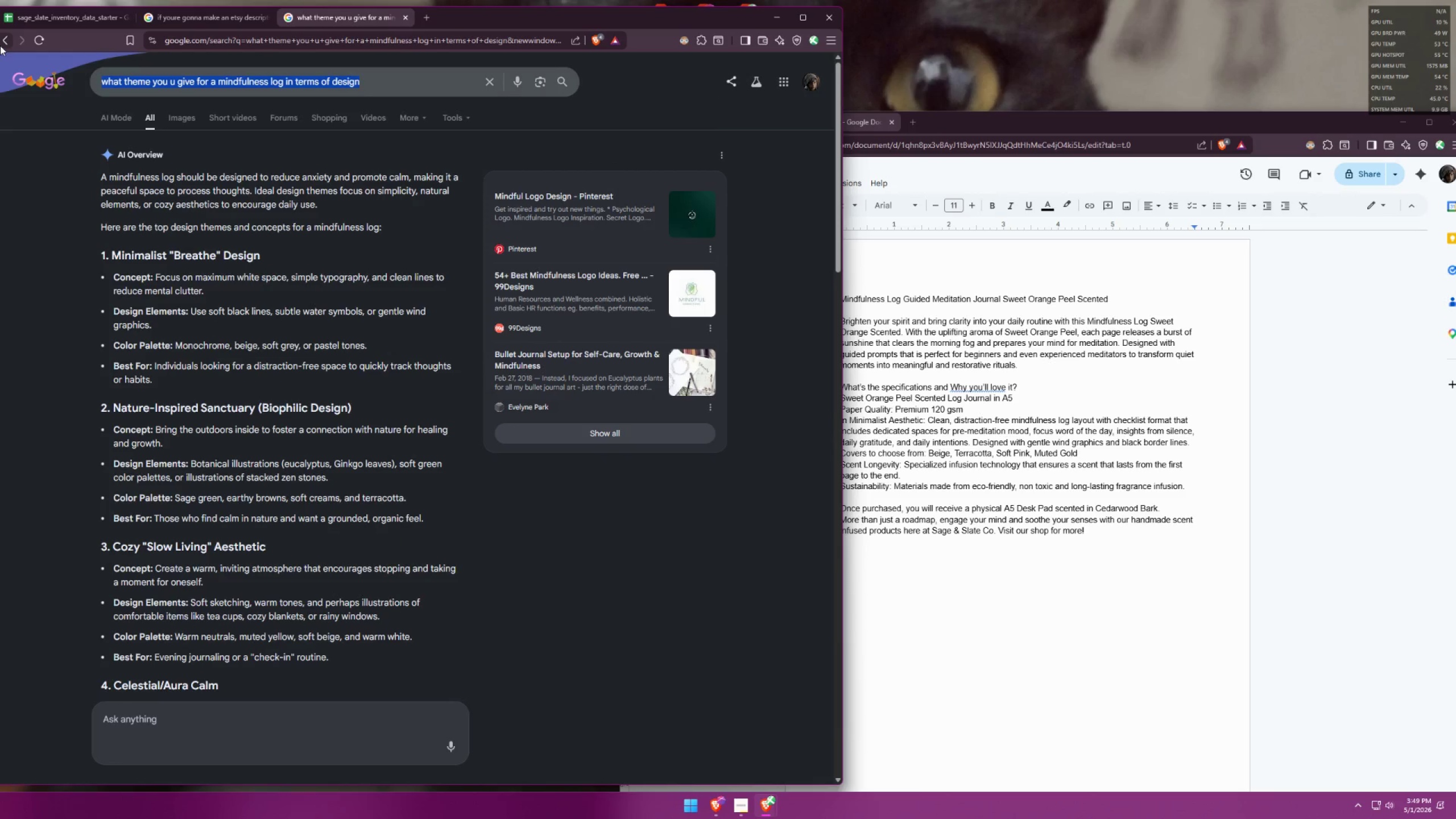 
type(teracotta color)
 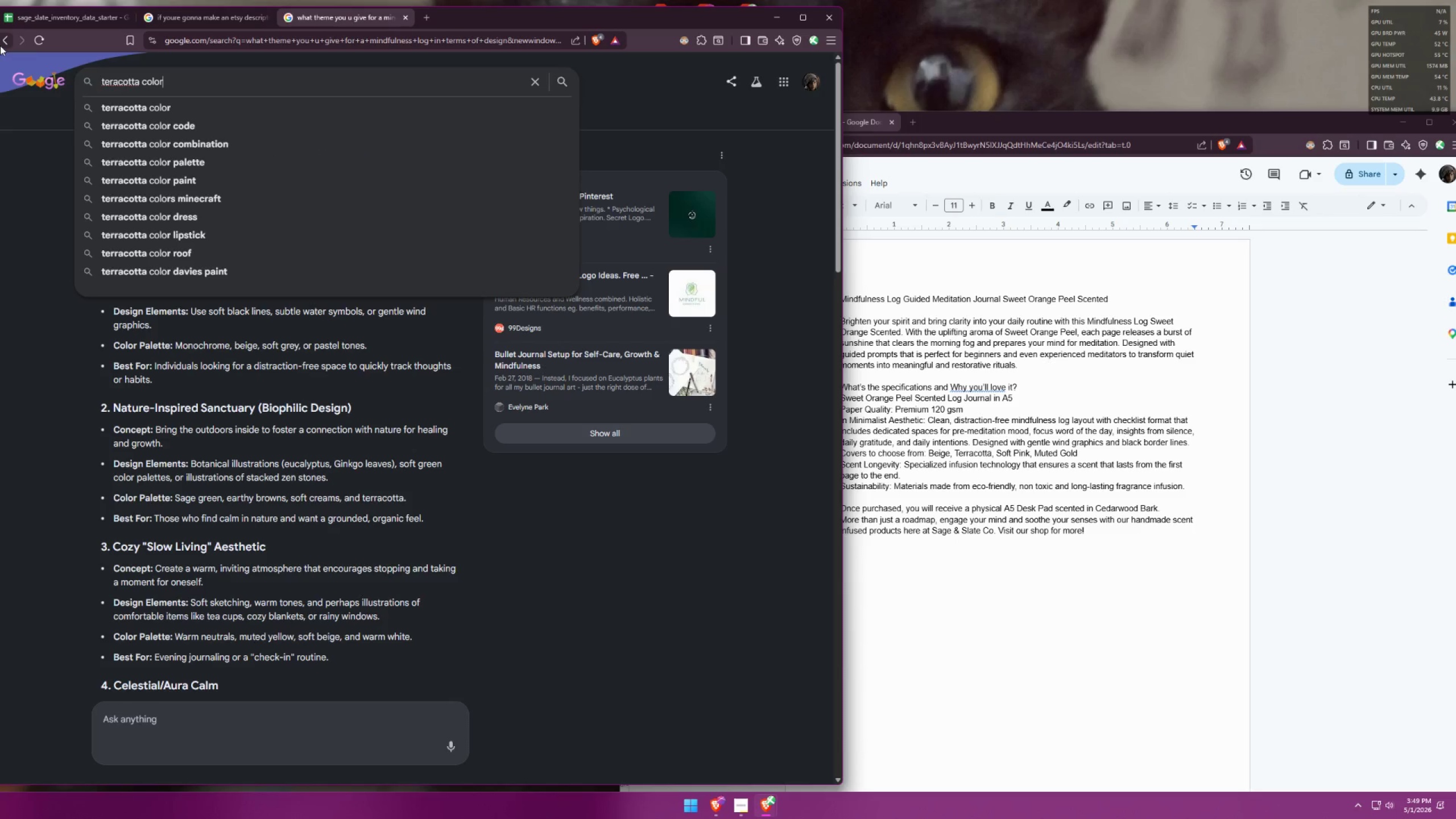 
key(Enter)
 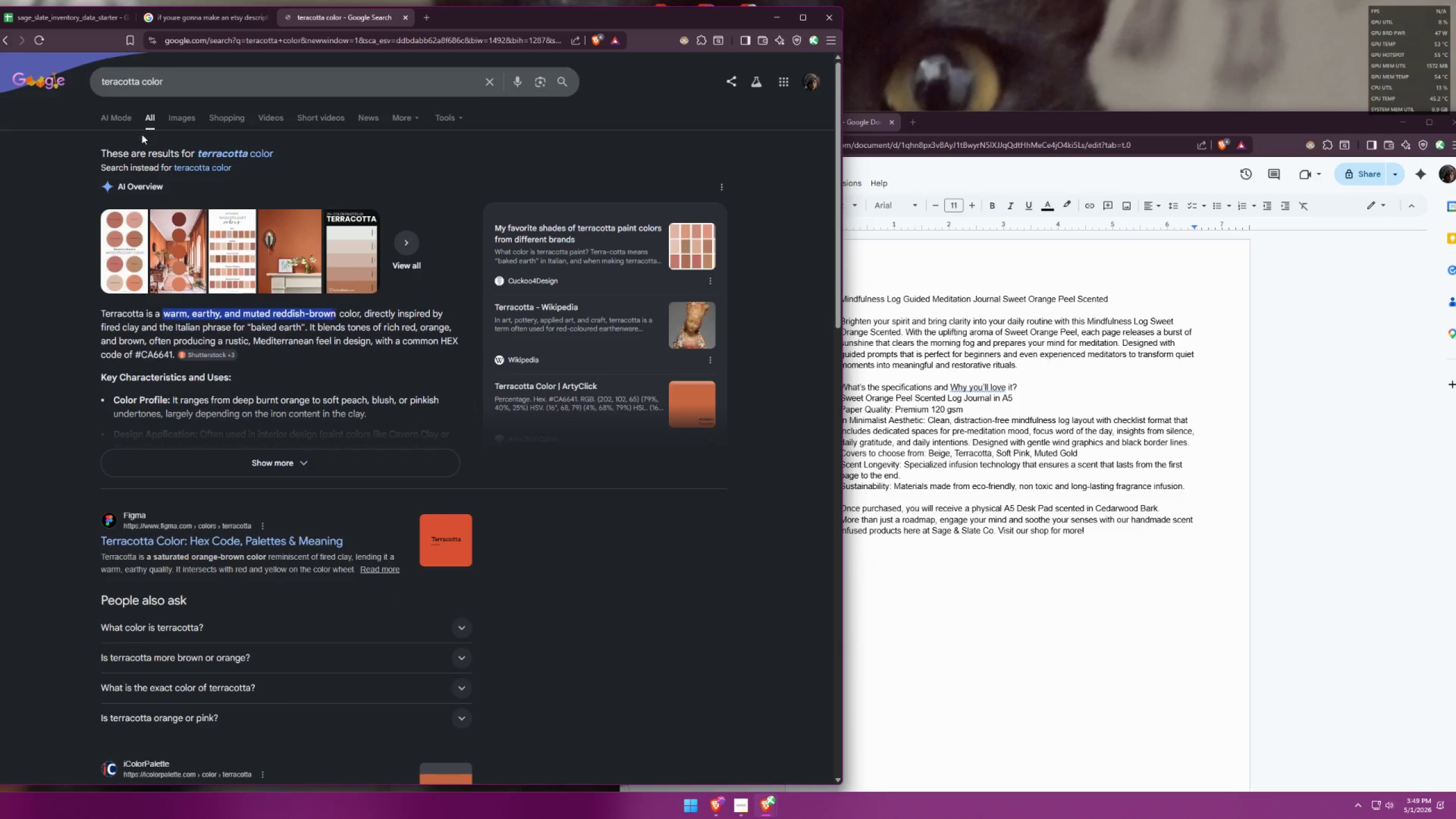 
left_click([243, 156])
 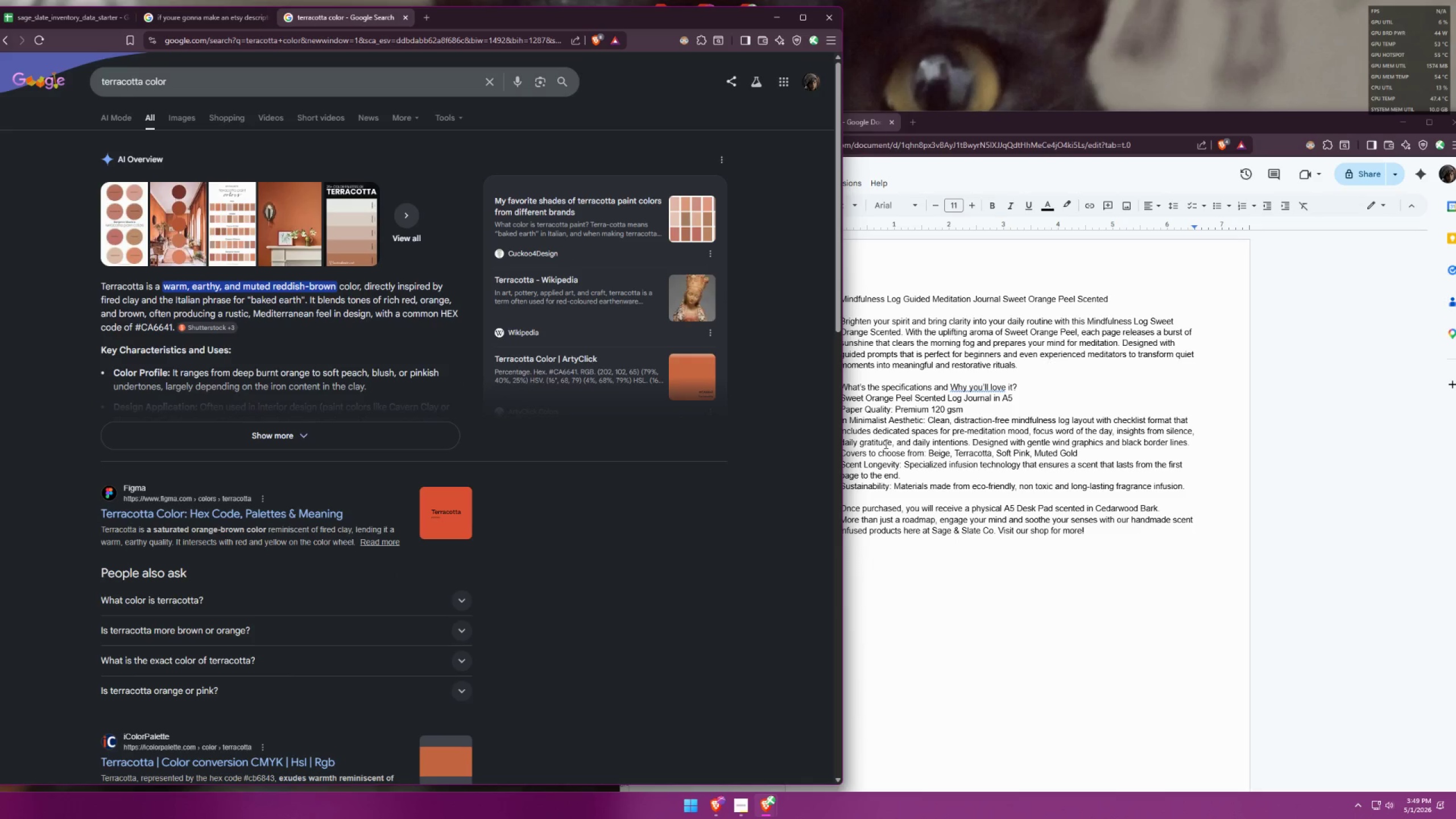 
left_click_drag(start_coordinate=[274, 88], to_coordinate=[0, 68])
 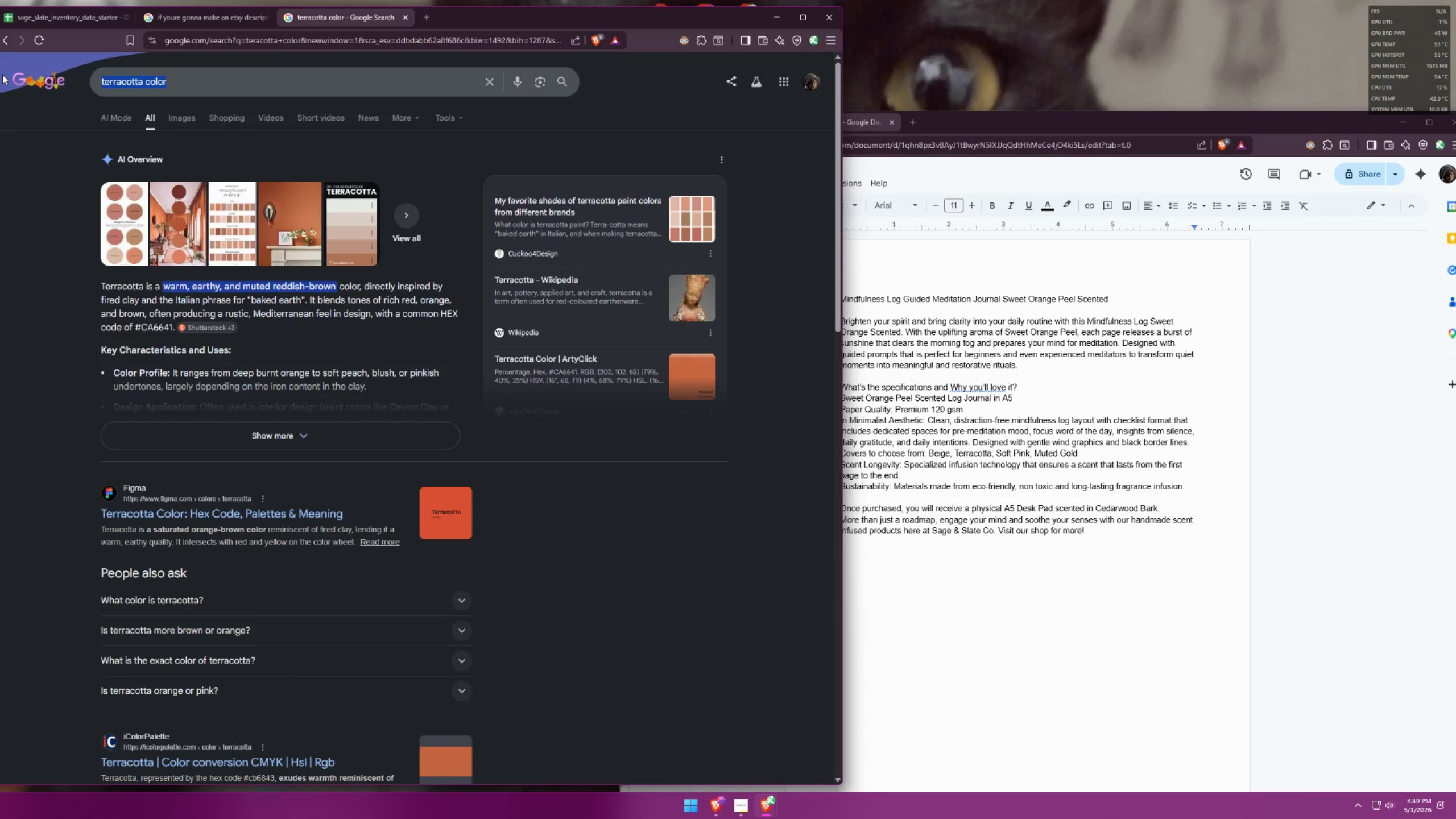 
type(muted gold color)
 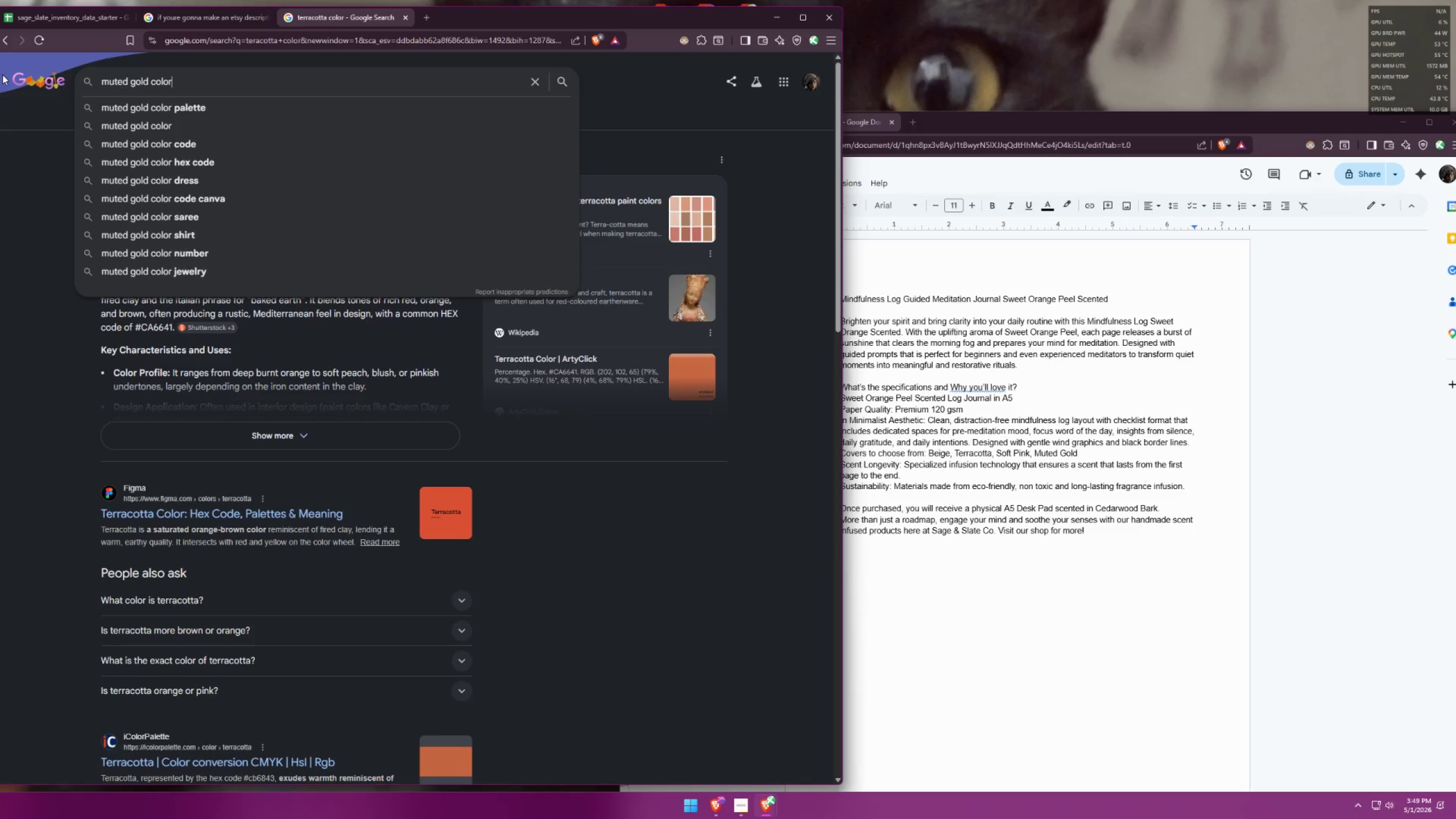 
key(Enter)
 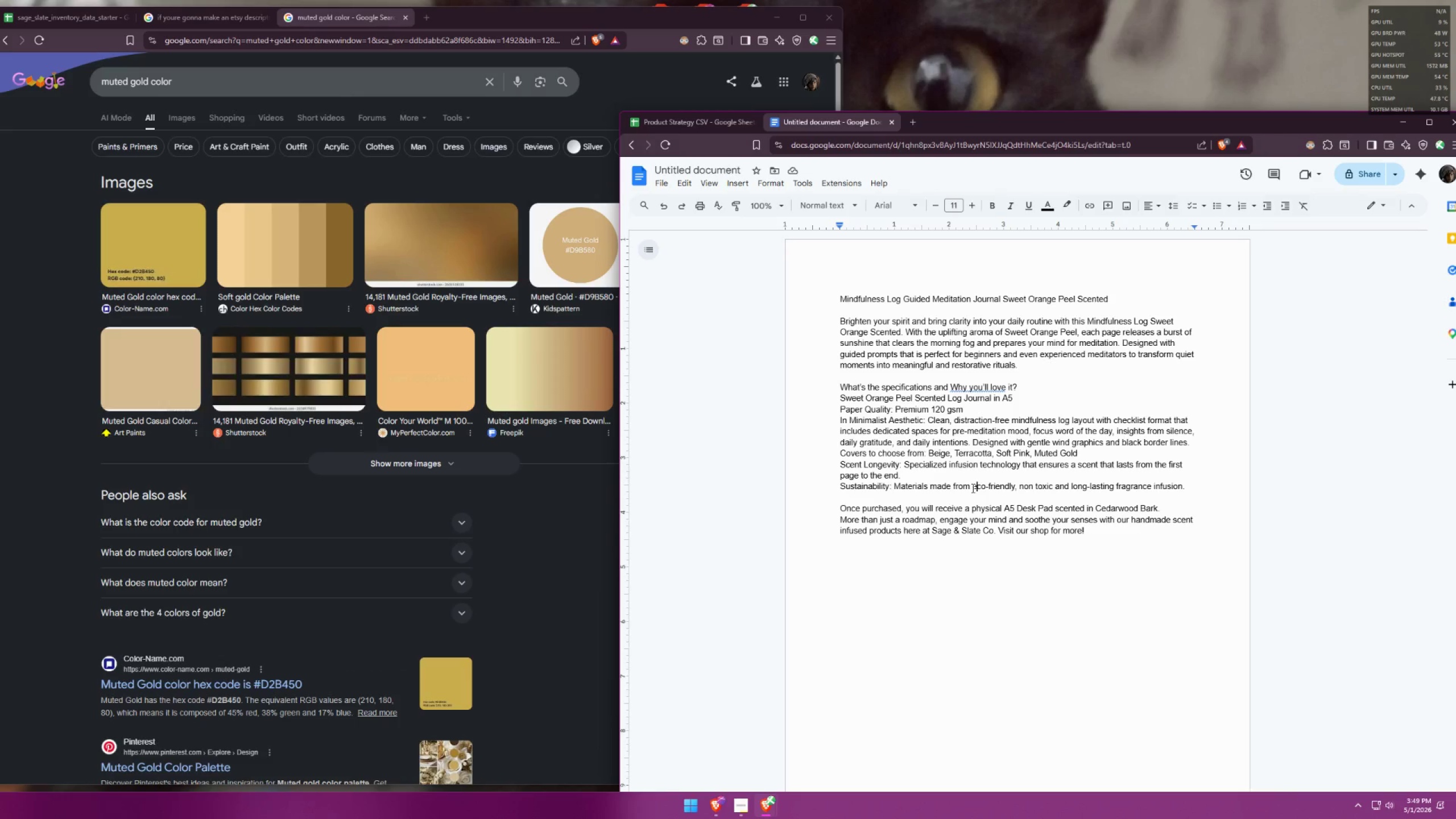 
left_click([983, 493])
 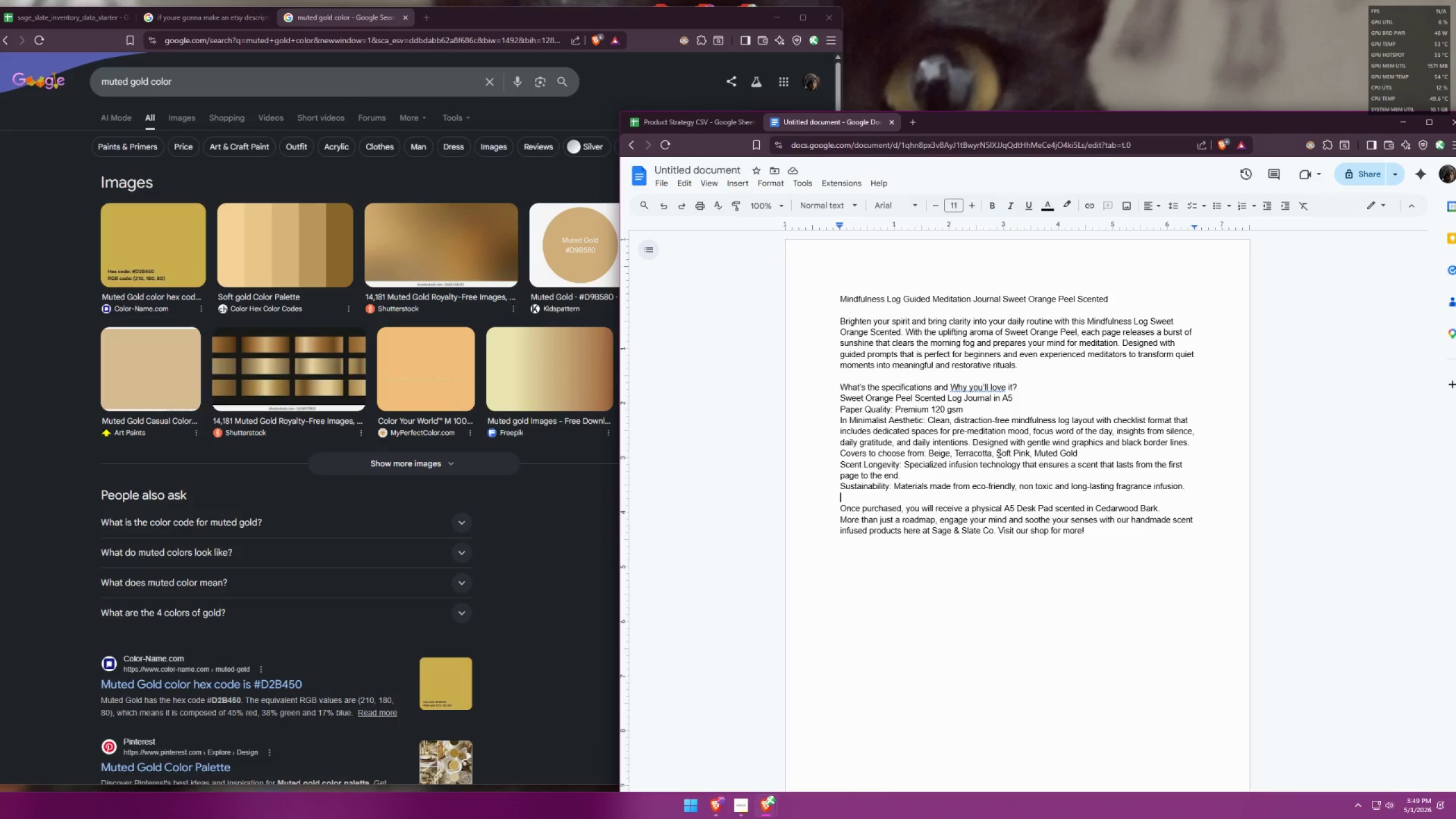 
left_click([992, 414])
 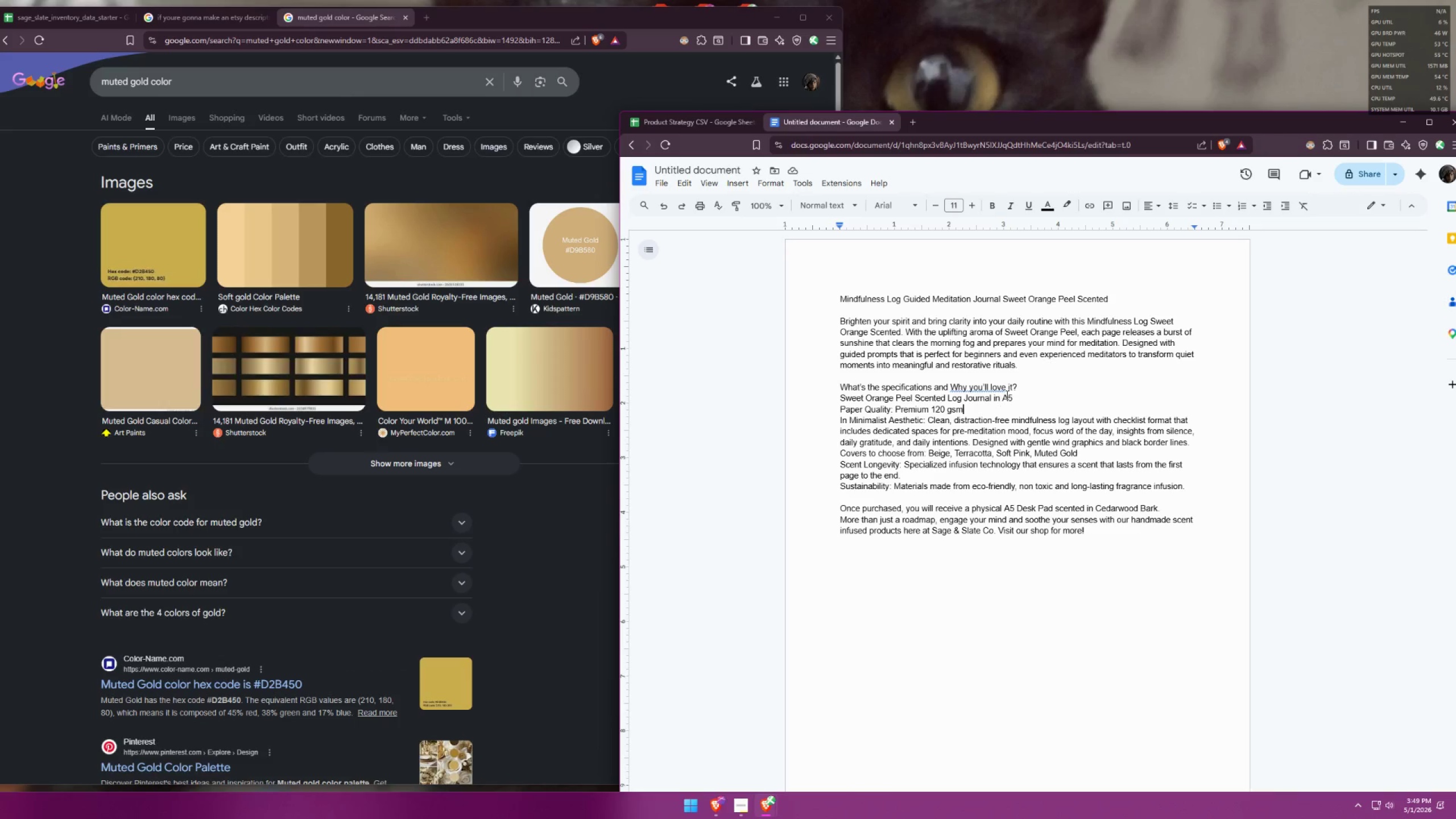 
left_click([1009, 389])
 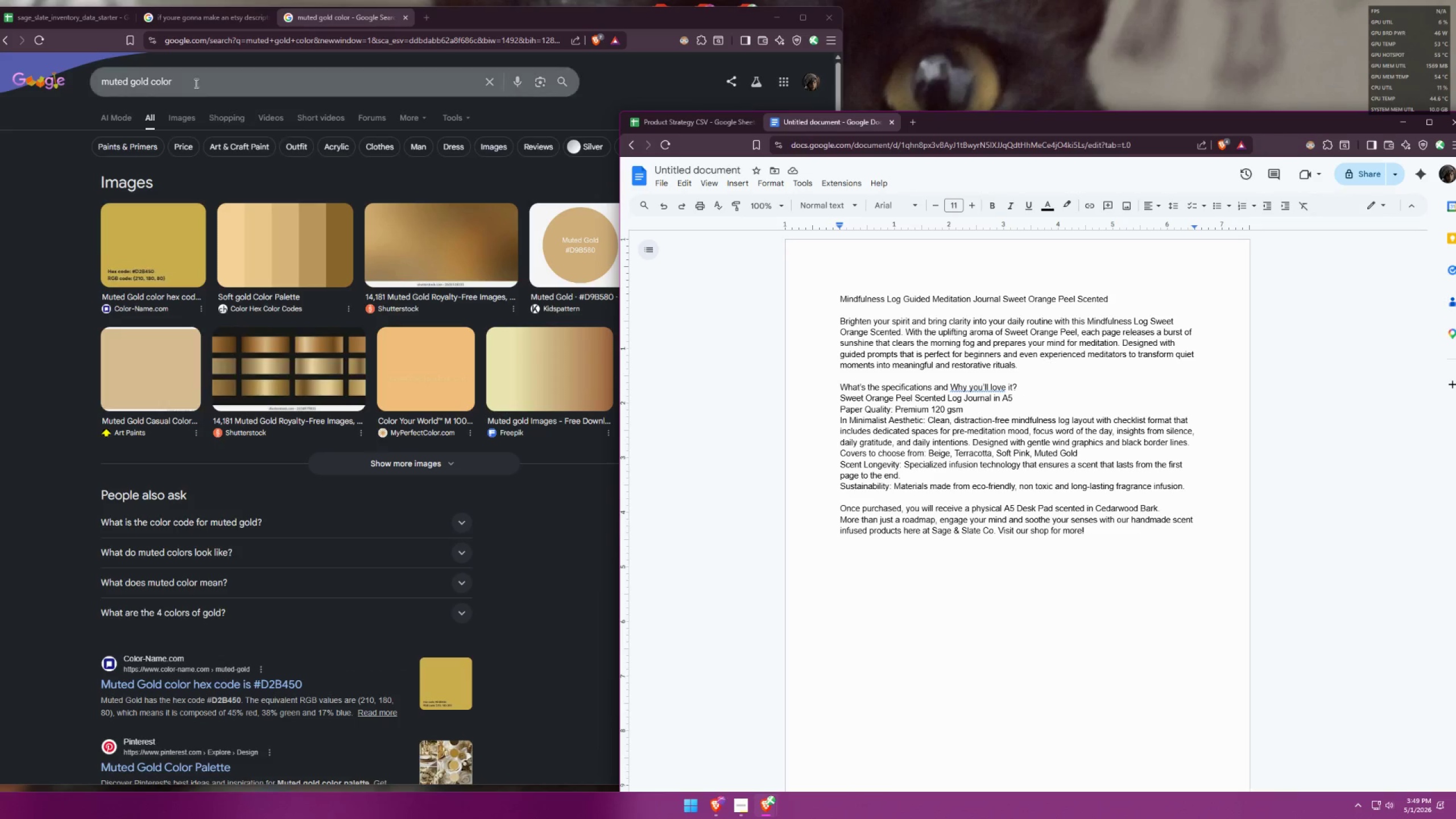 
double_click([158, 25])
 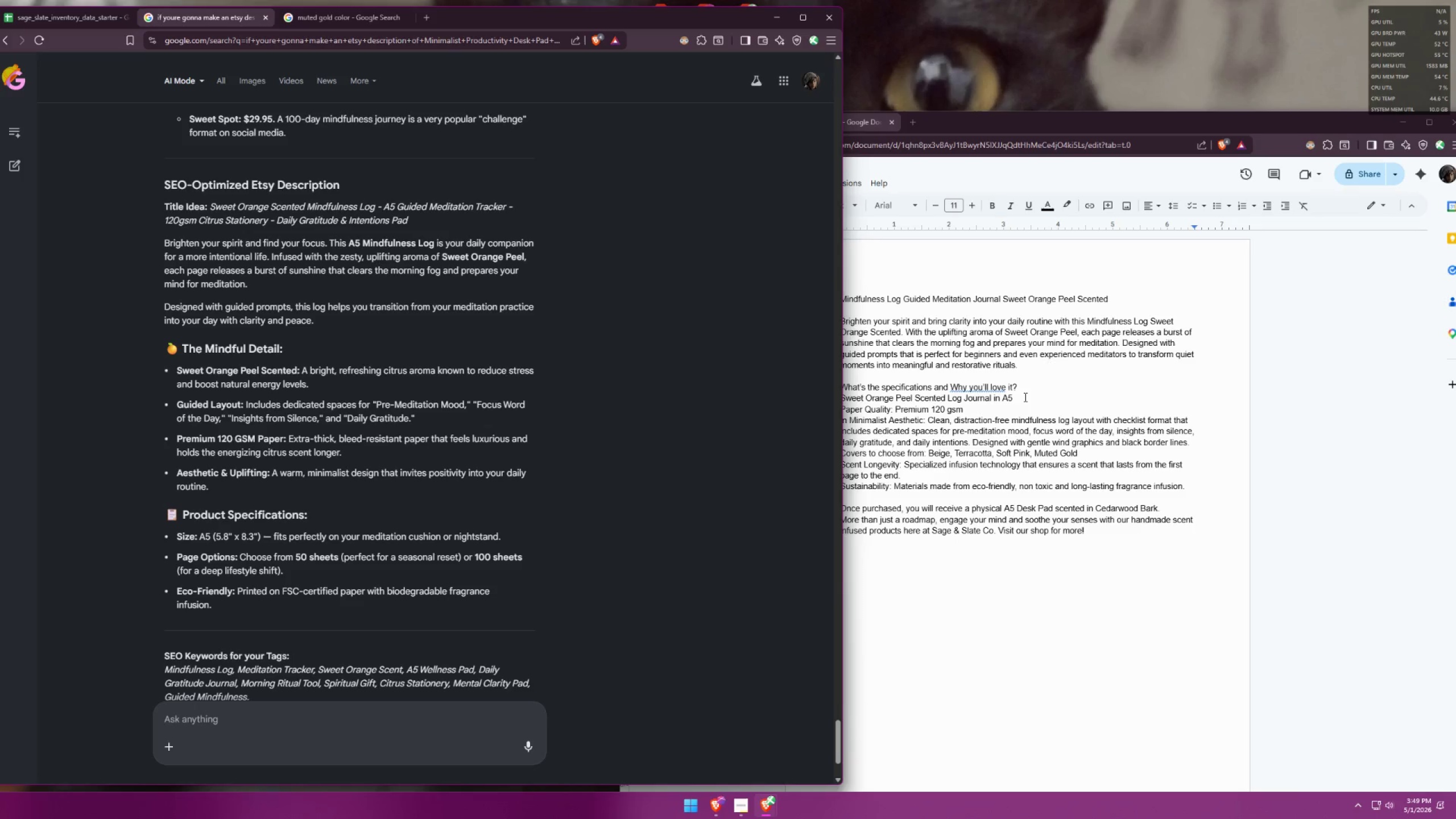 
left_click([1024, 396])
 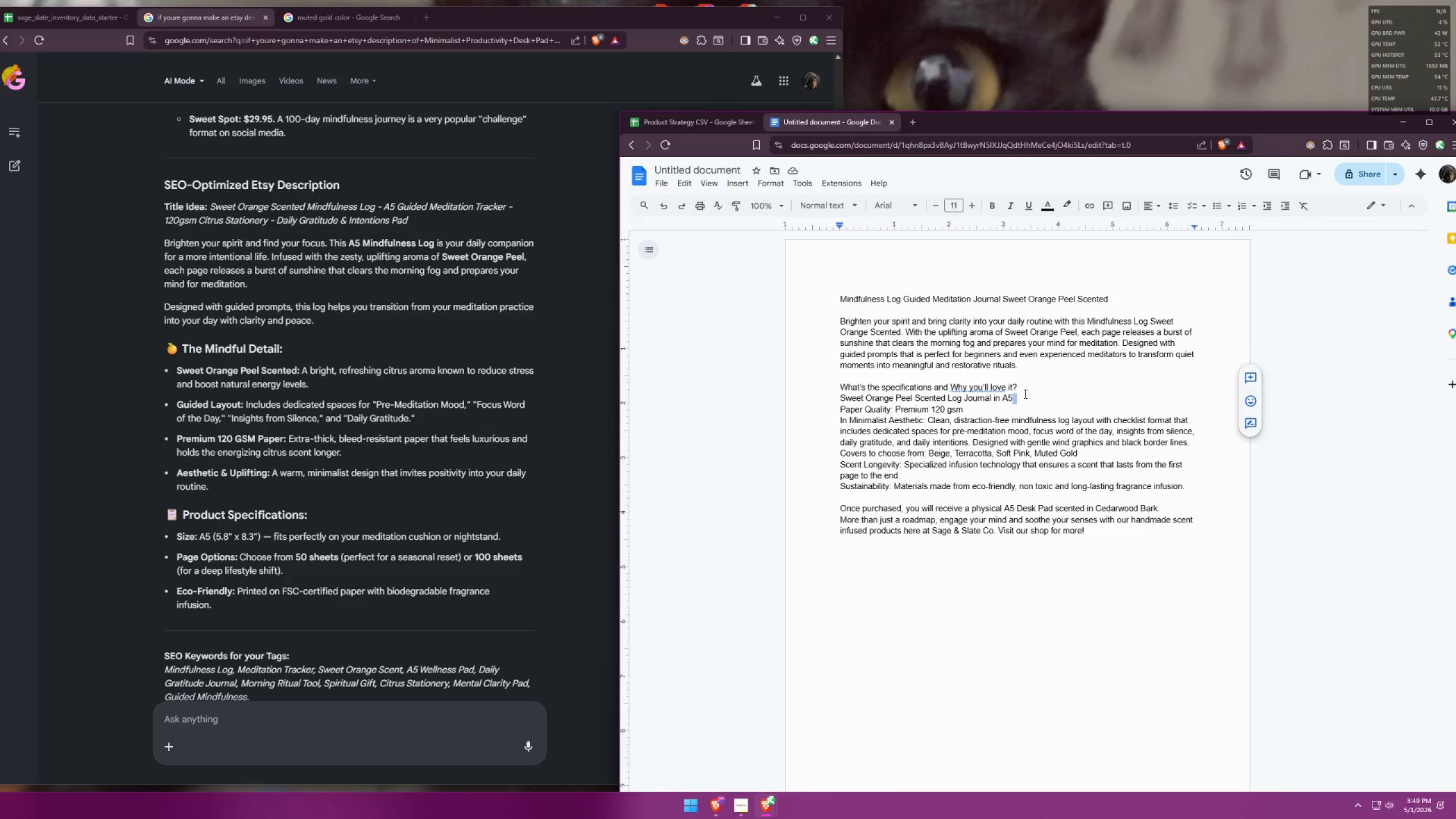 
left_click([1023, 393])
 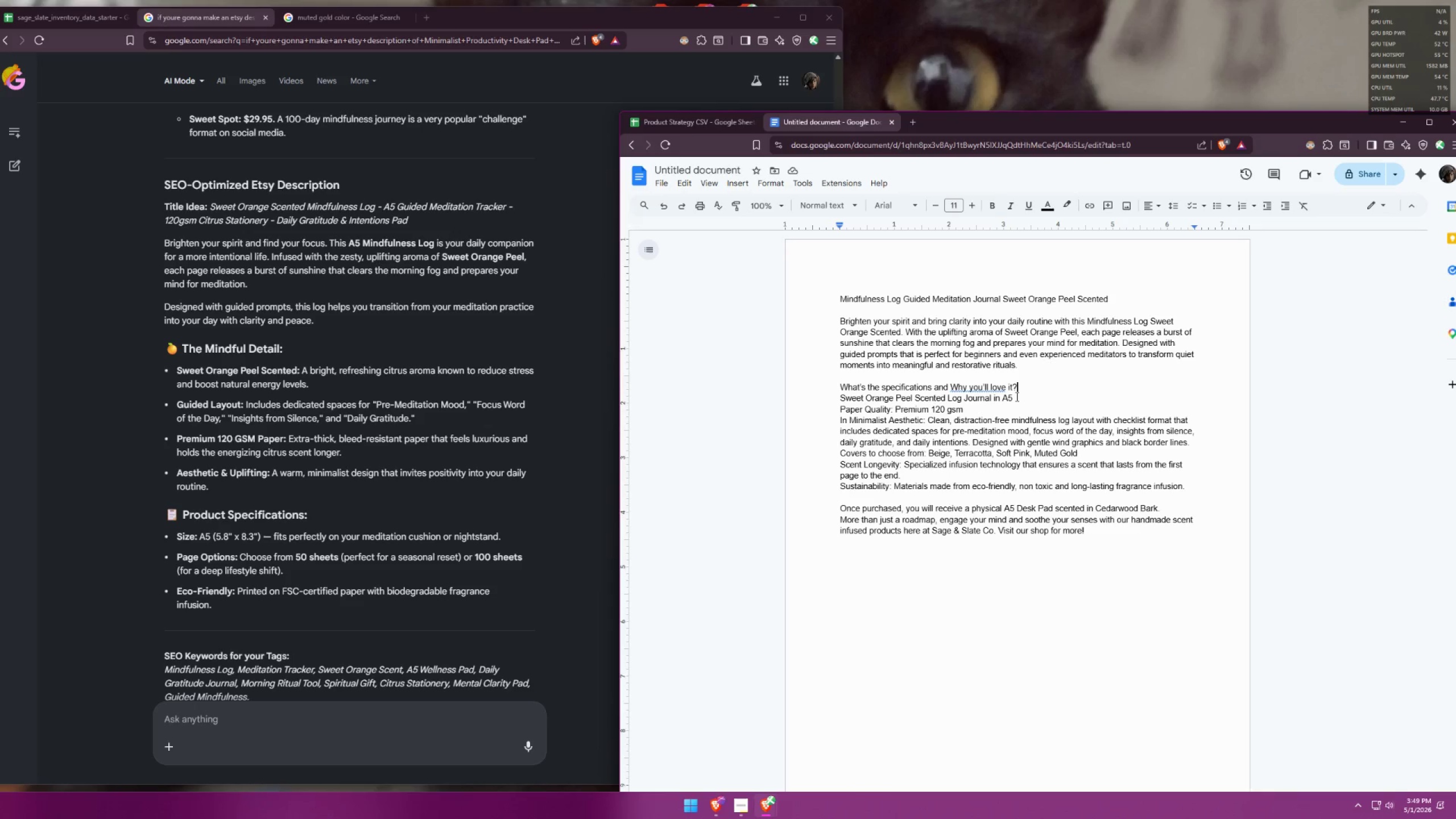 
left_click([1015, 397])
 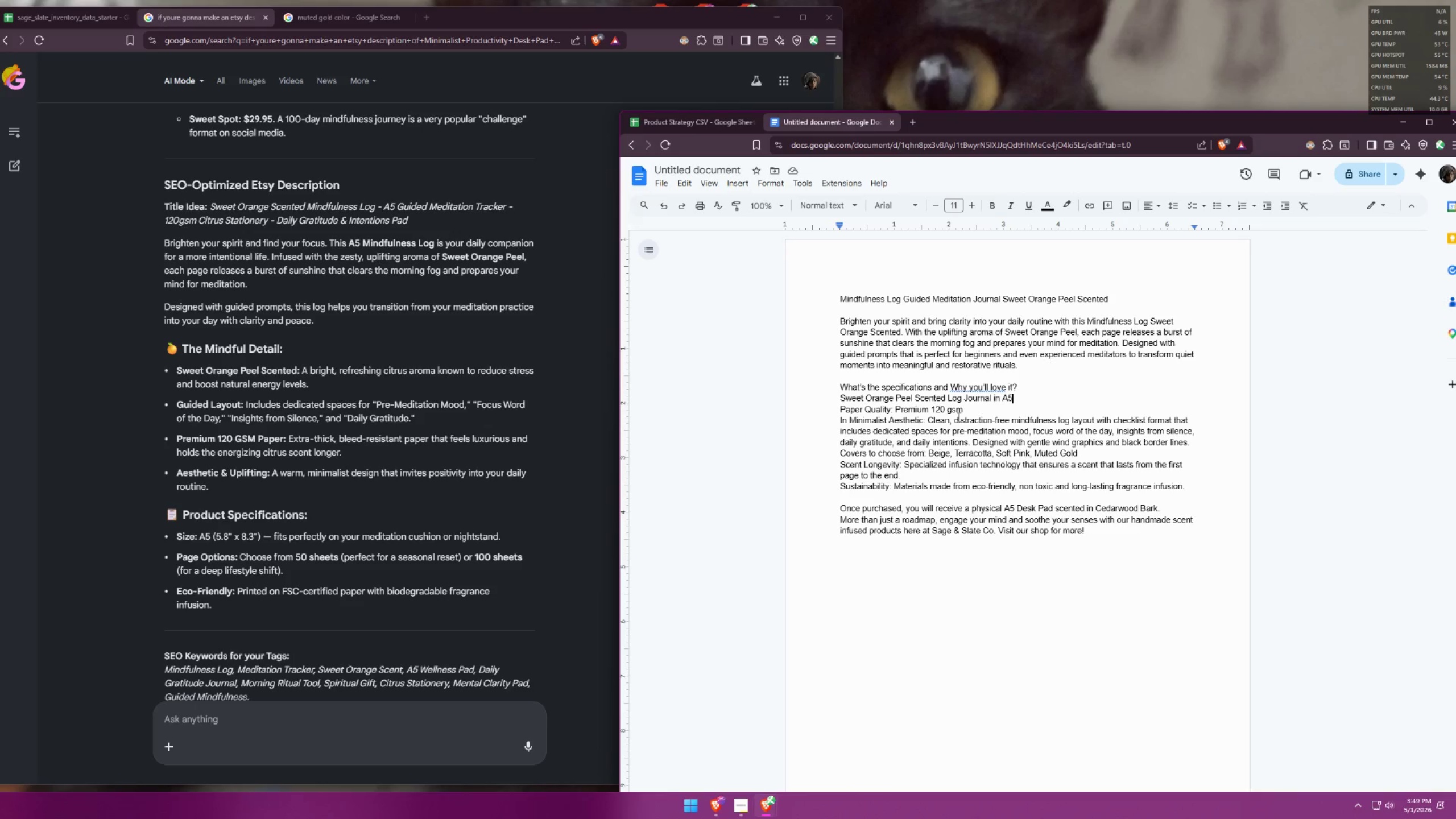 
type( 50 sheets)
 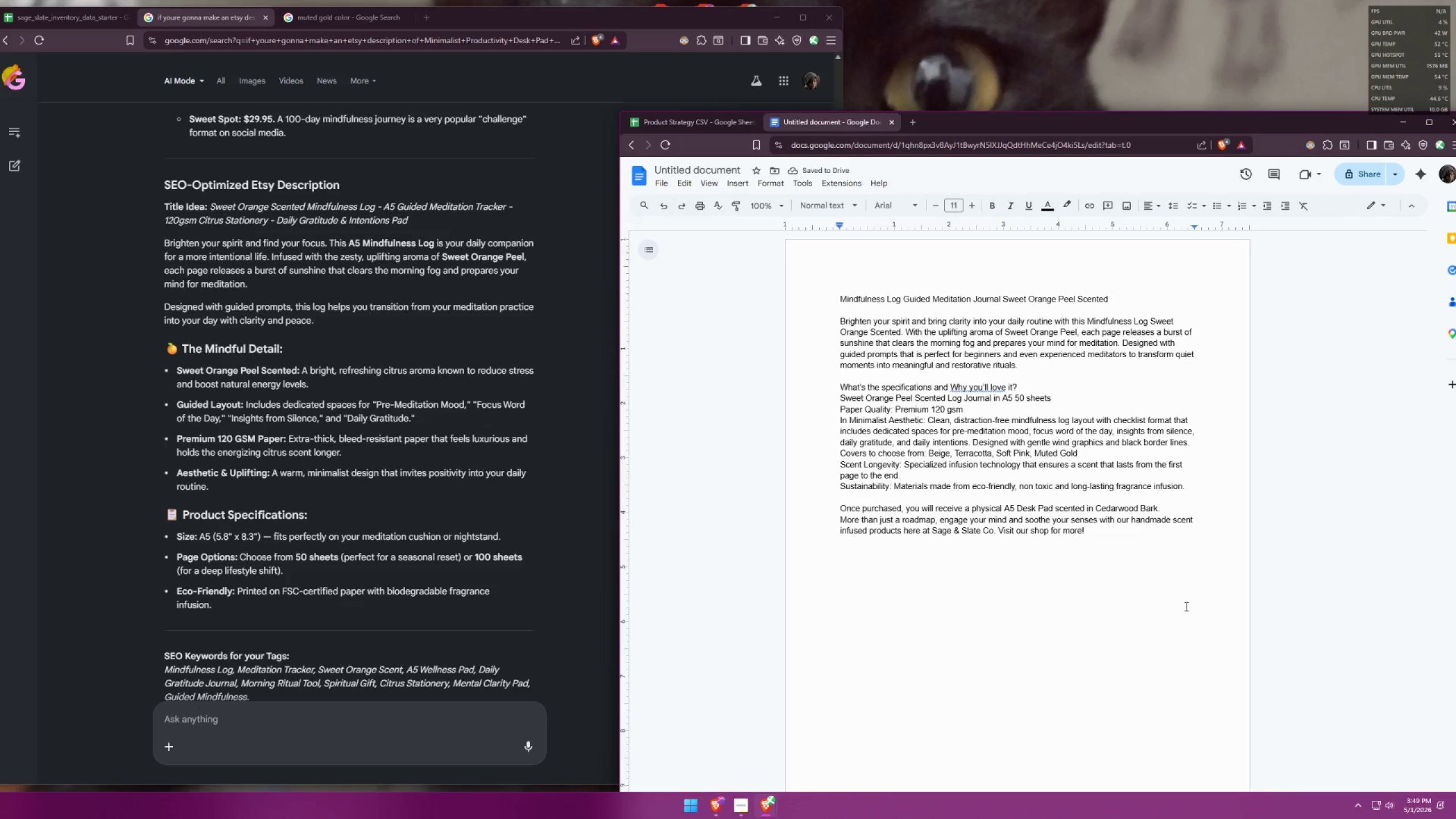 
left_click([1179, 589])
 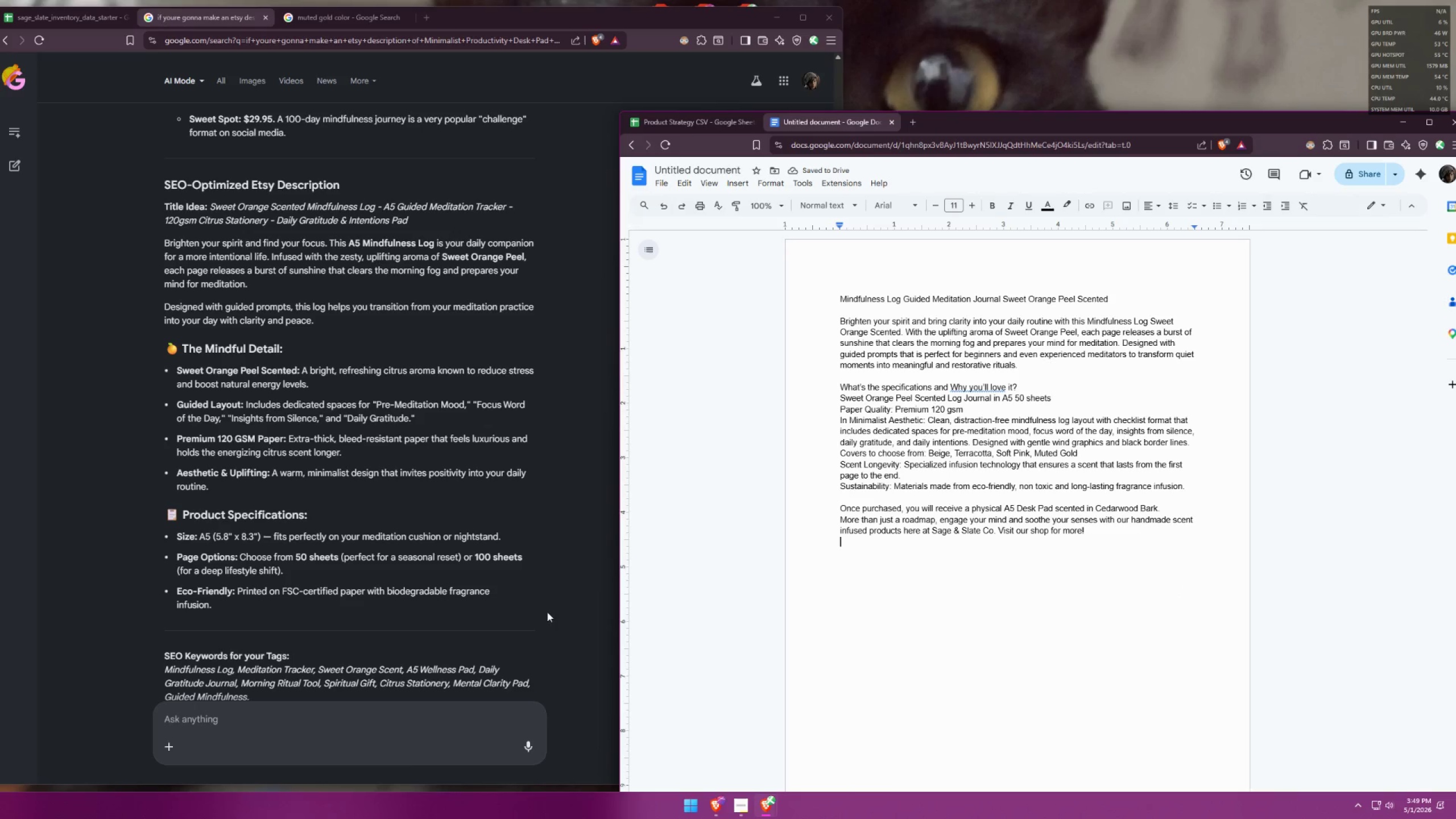 
left_click([321, 721])
 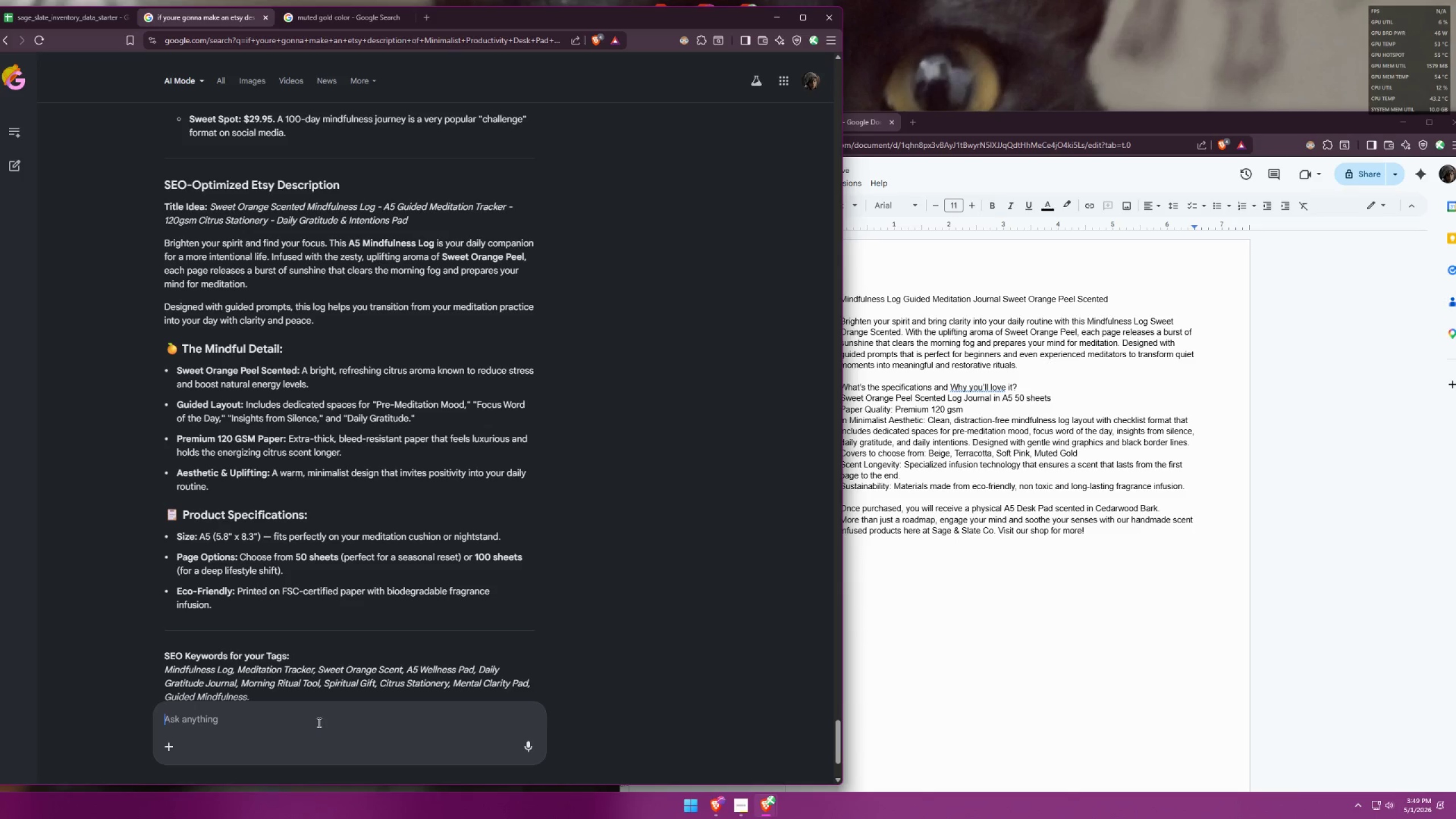 
type(how much for 50 sheets)
 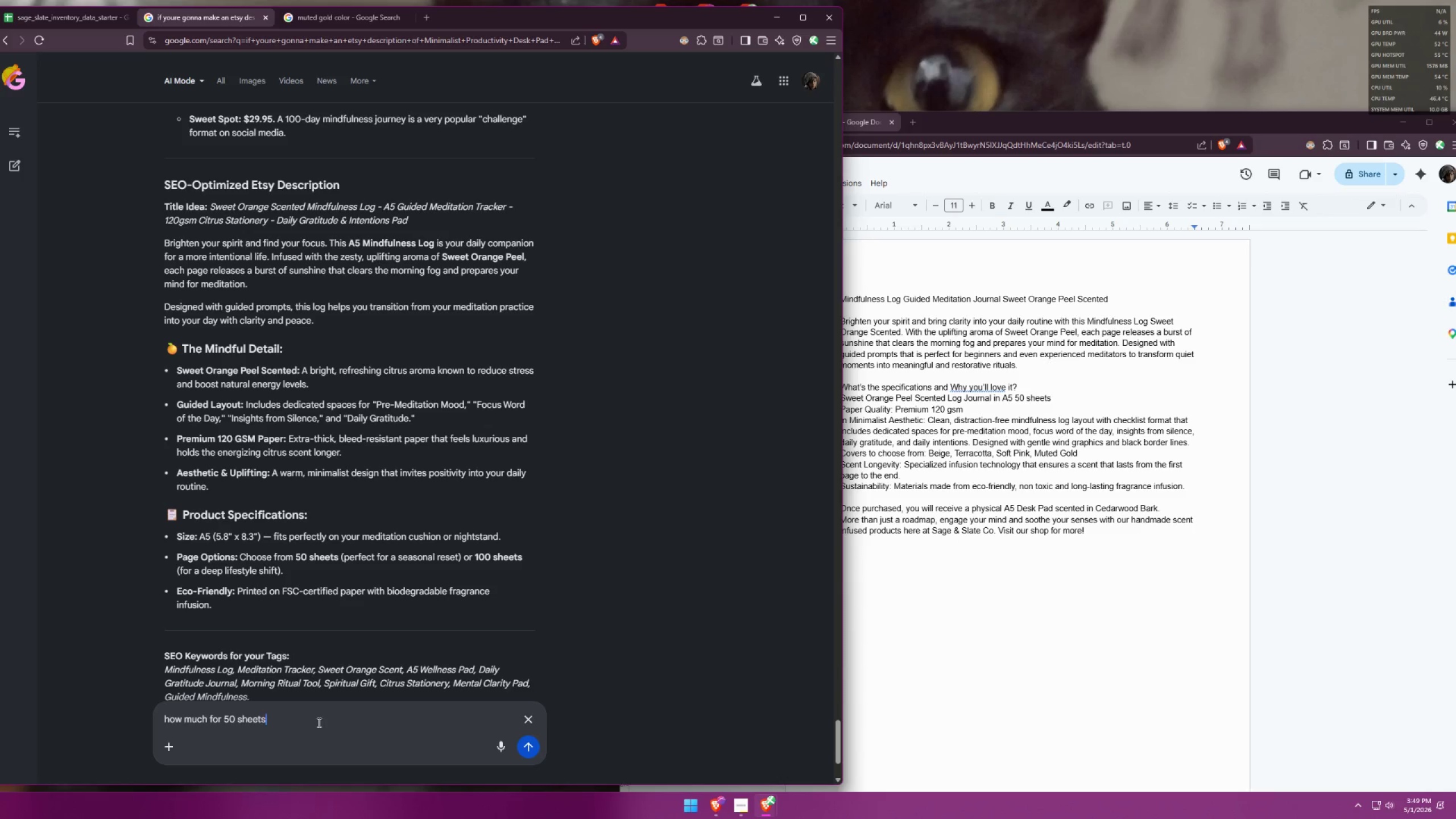 
key(Enter)
 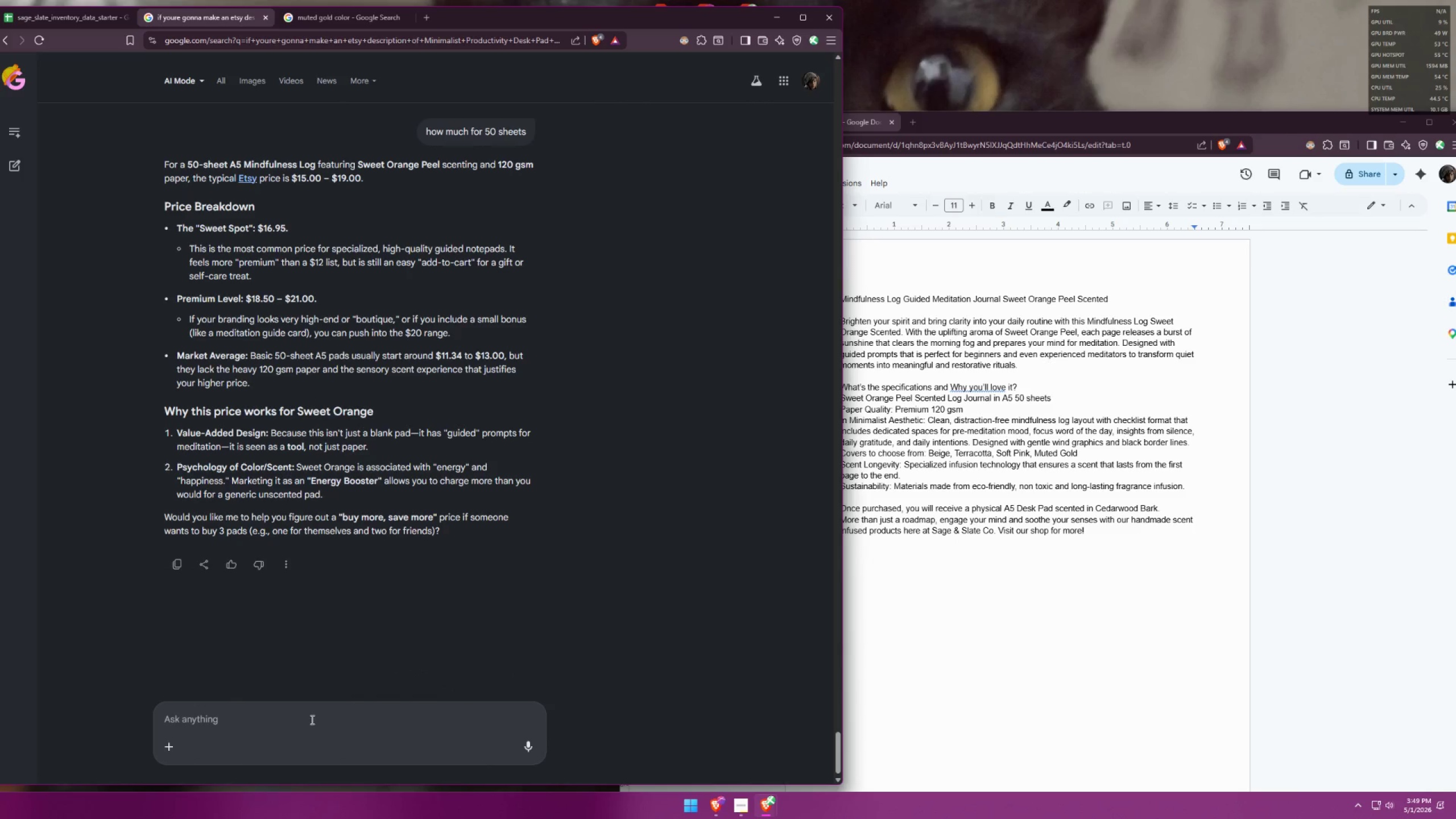 
wait(6.33)
 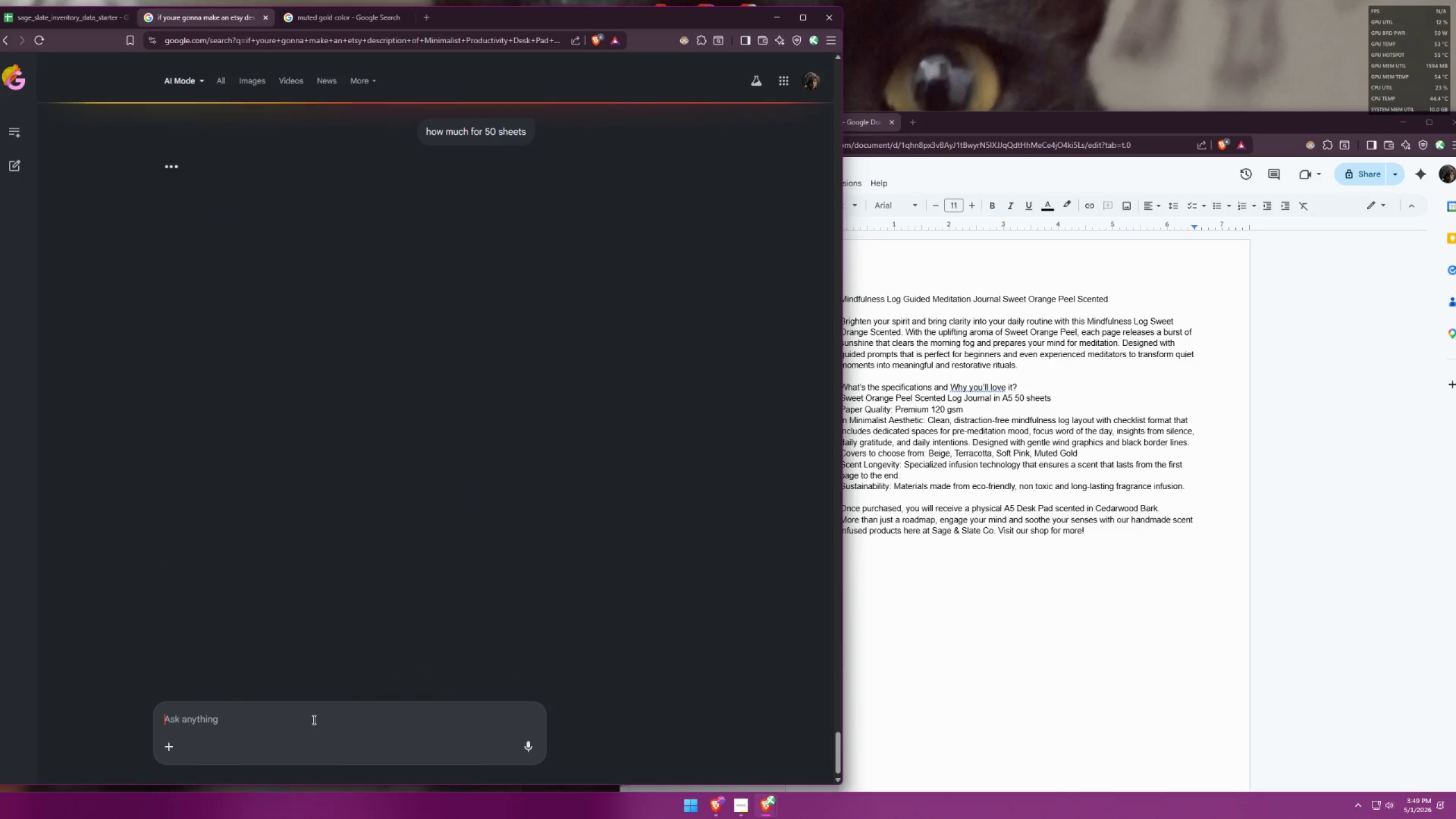 
left_click([983, 567])
 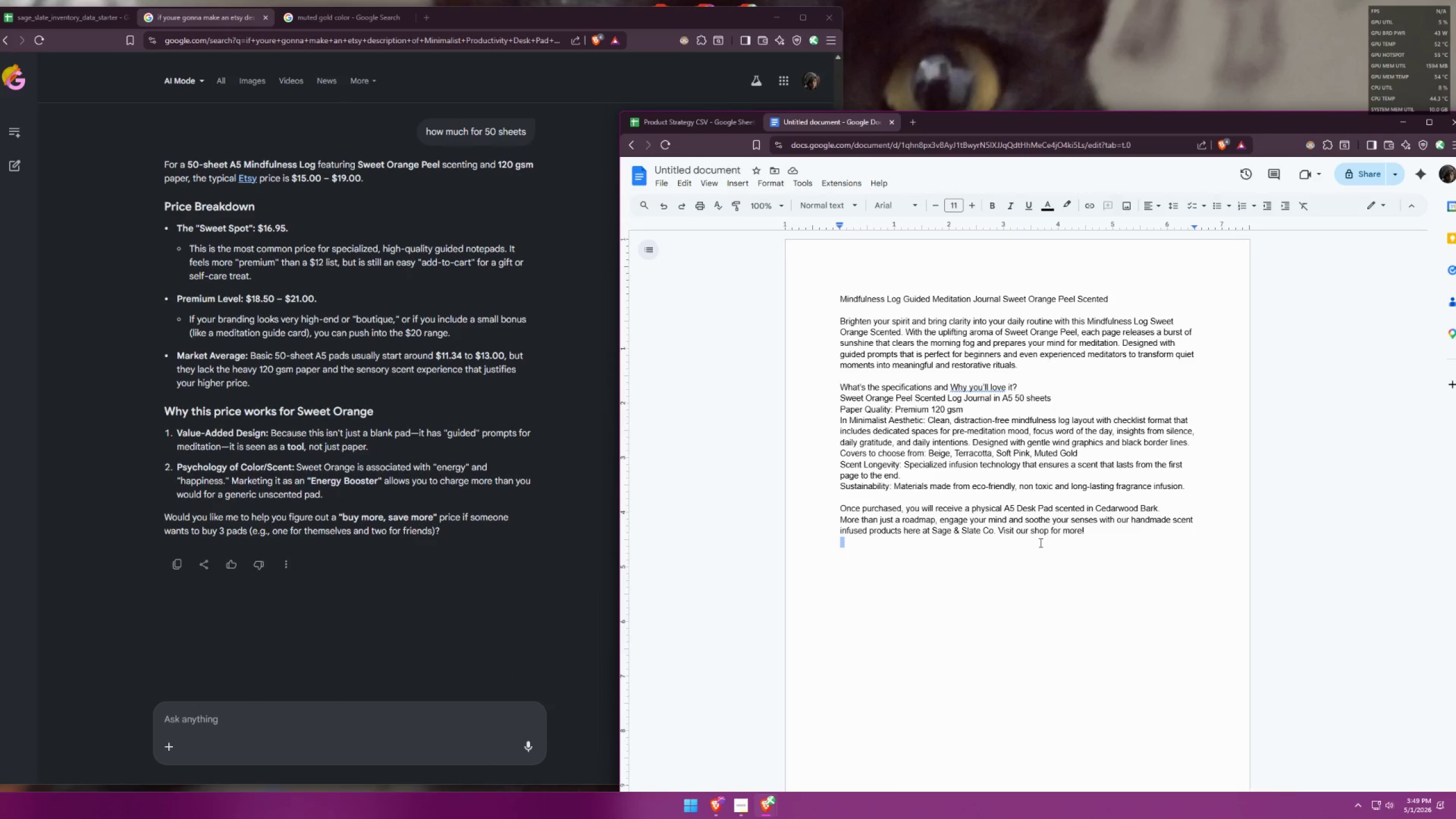 
left_click([1052, 540])
 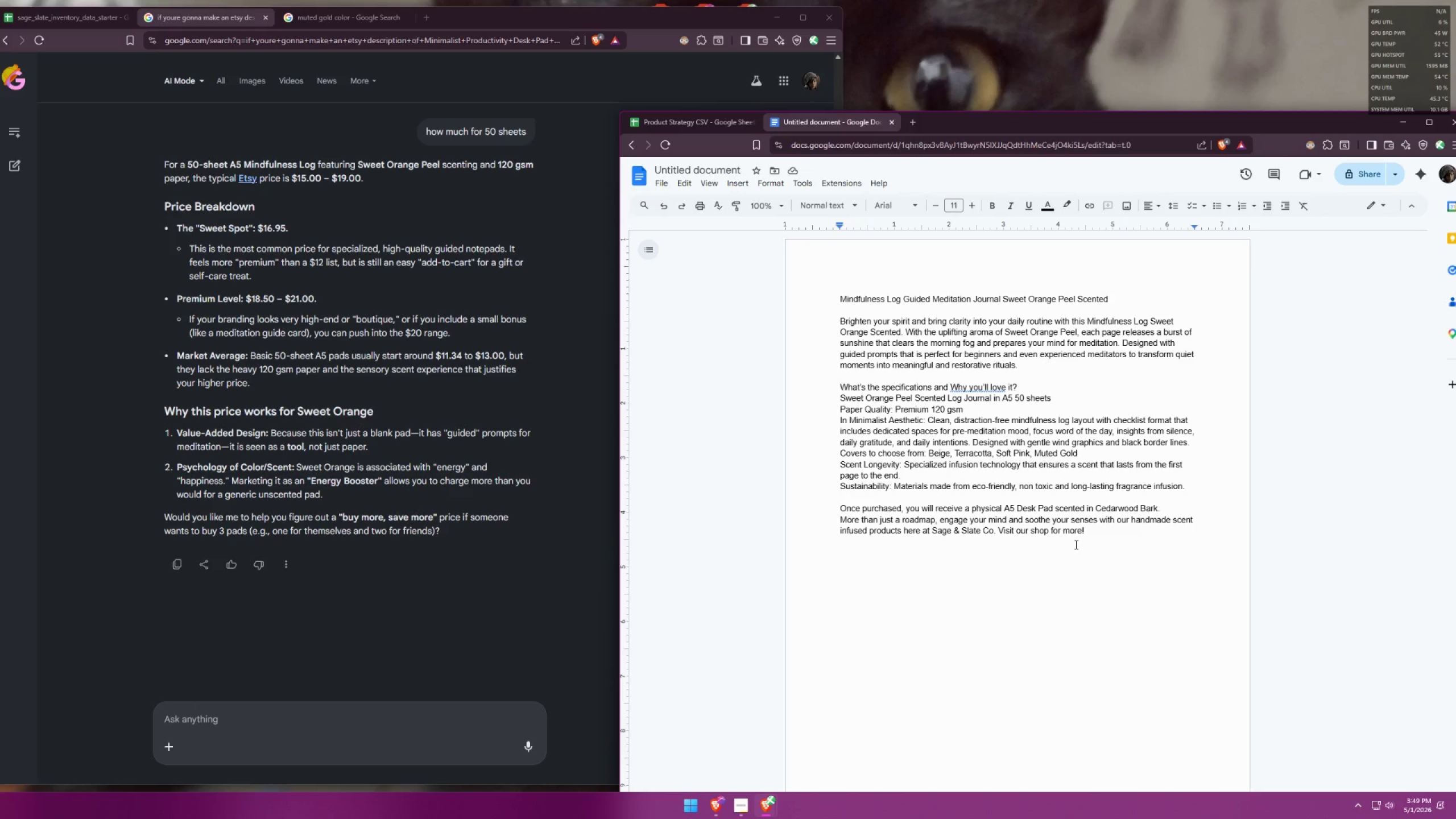 
left_click_drag(start_coordinate=[1101, 537], to_coordinate=[1061, 528])
 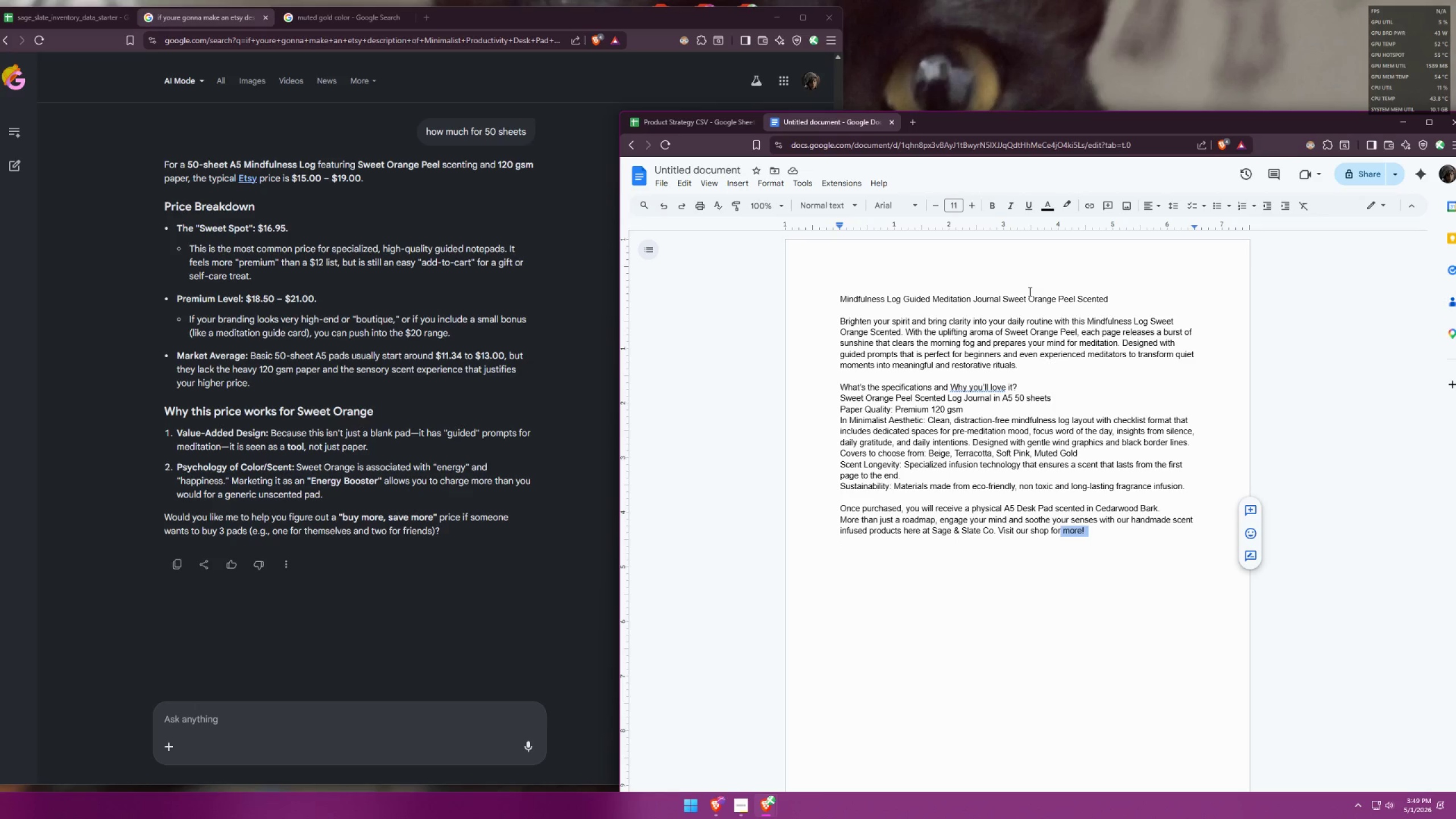 
left_click_drag(start_coordinate=[1004, 299], to_coordinate=[1076, 301])
 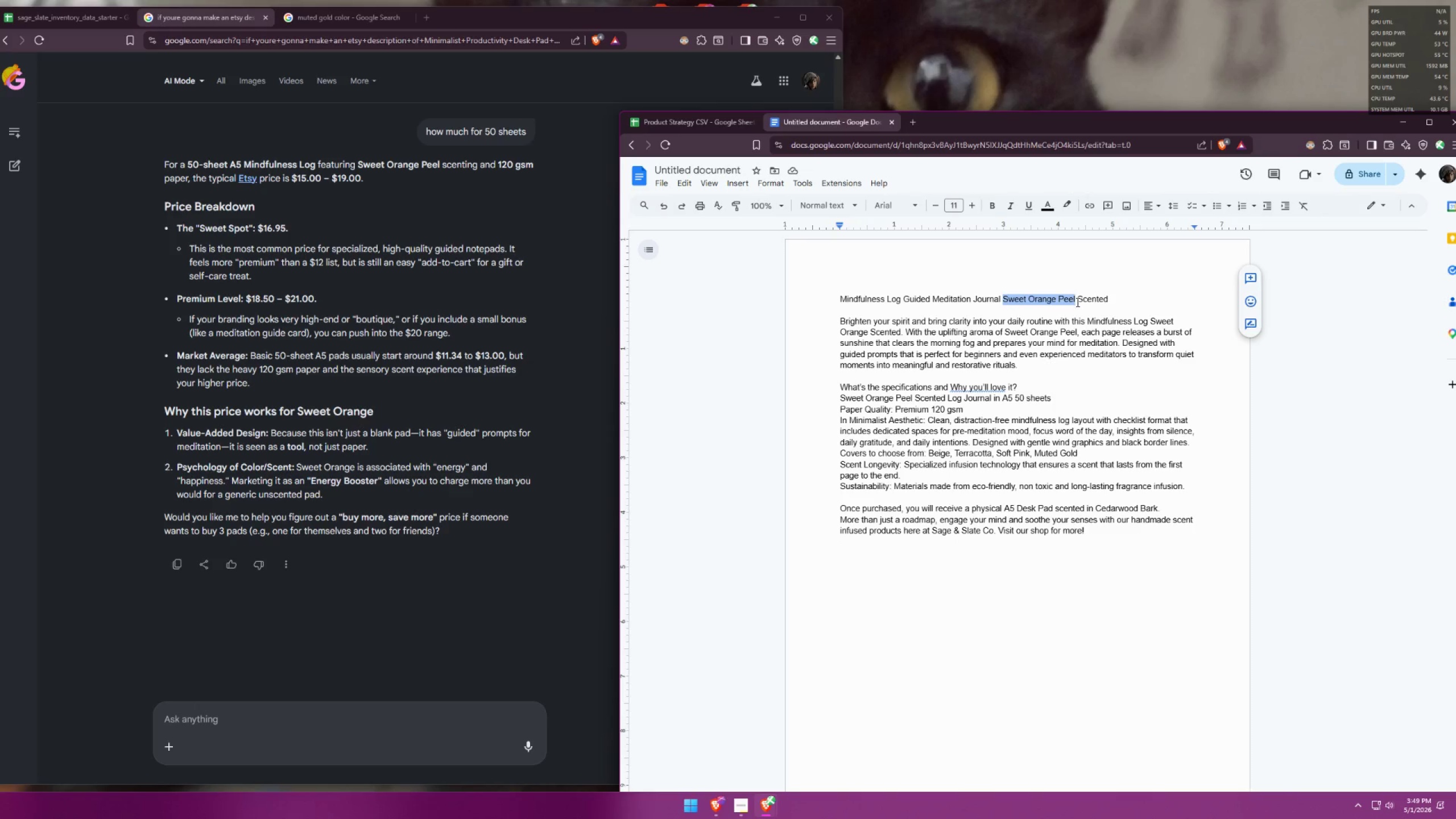 
key(Control+ControlLeft)
 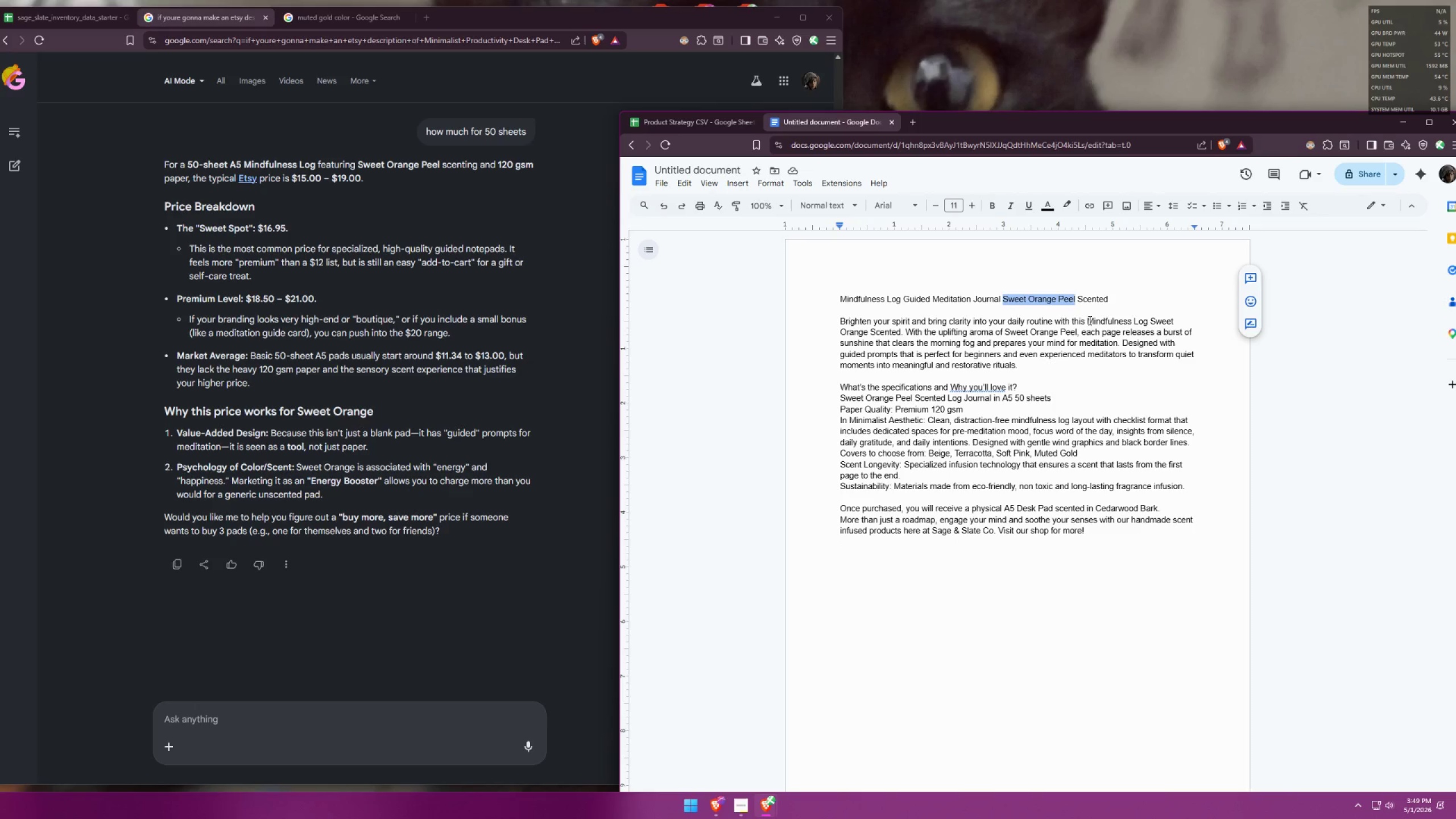 
key(Control+C)
 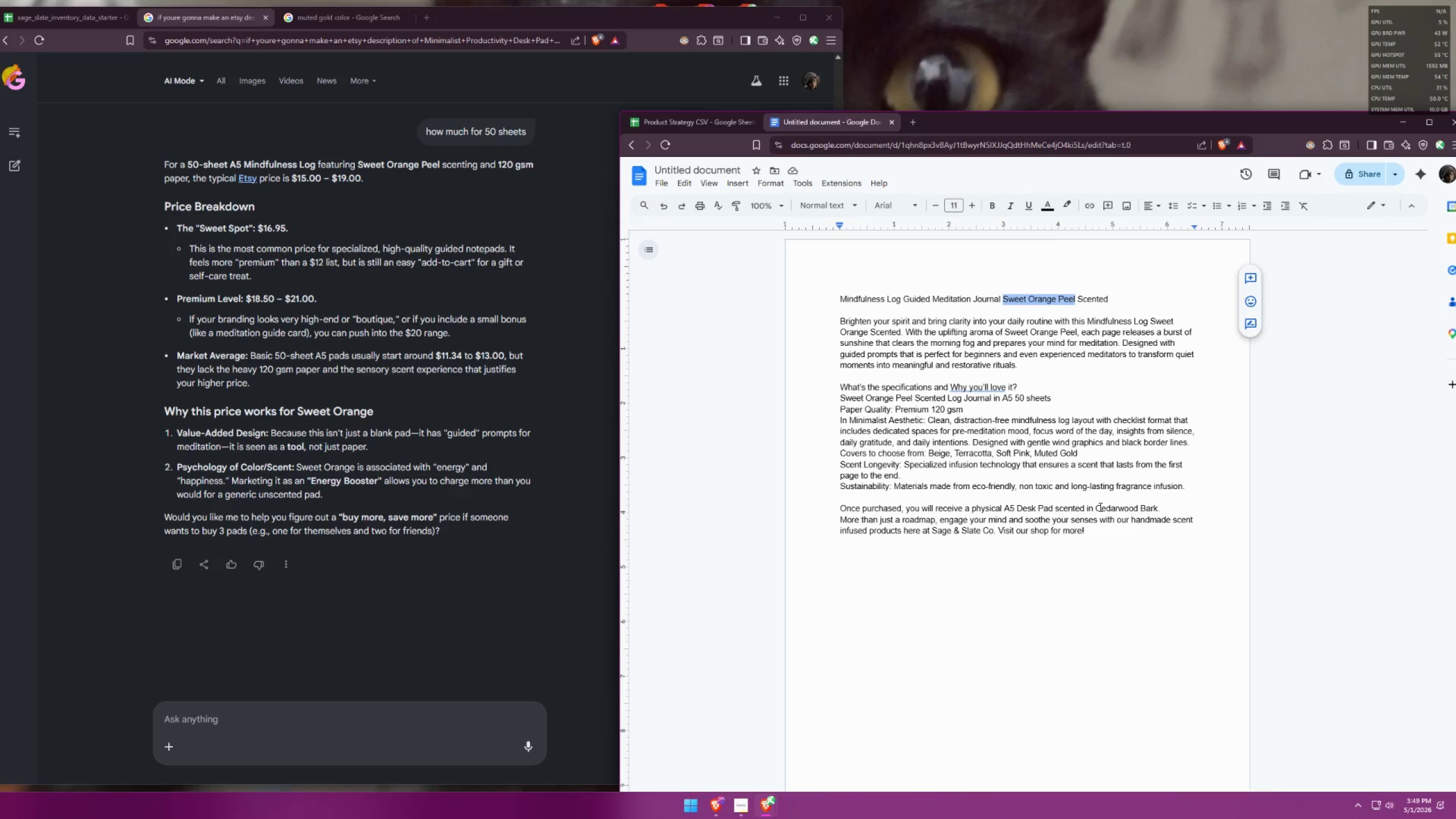 
left_click_drag(start_coordinate=[1095, 508], to_coordinate=[1157, 506])
 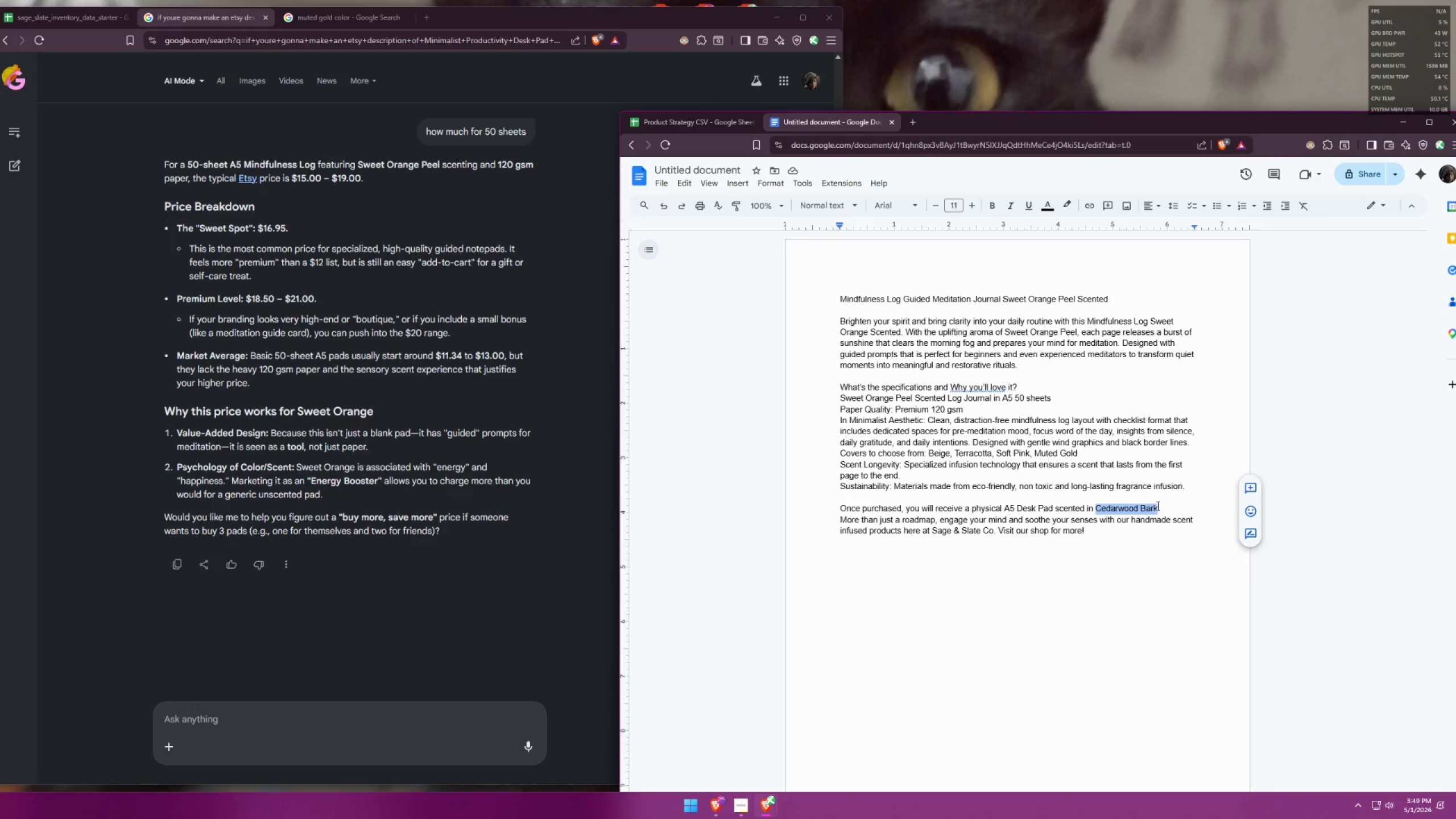 
key(Control+ControlLeft)
 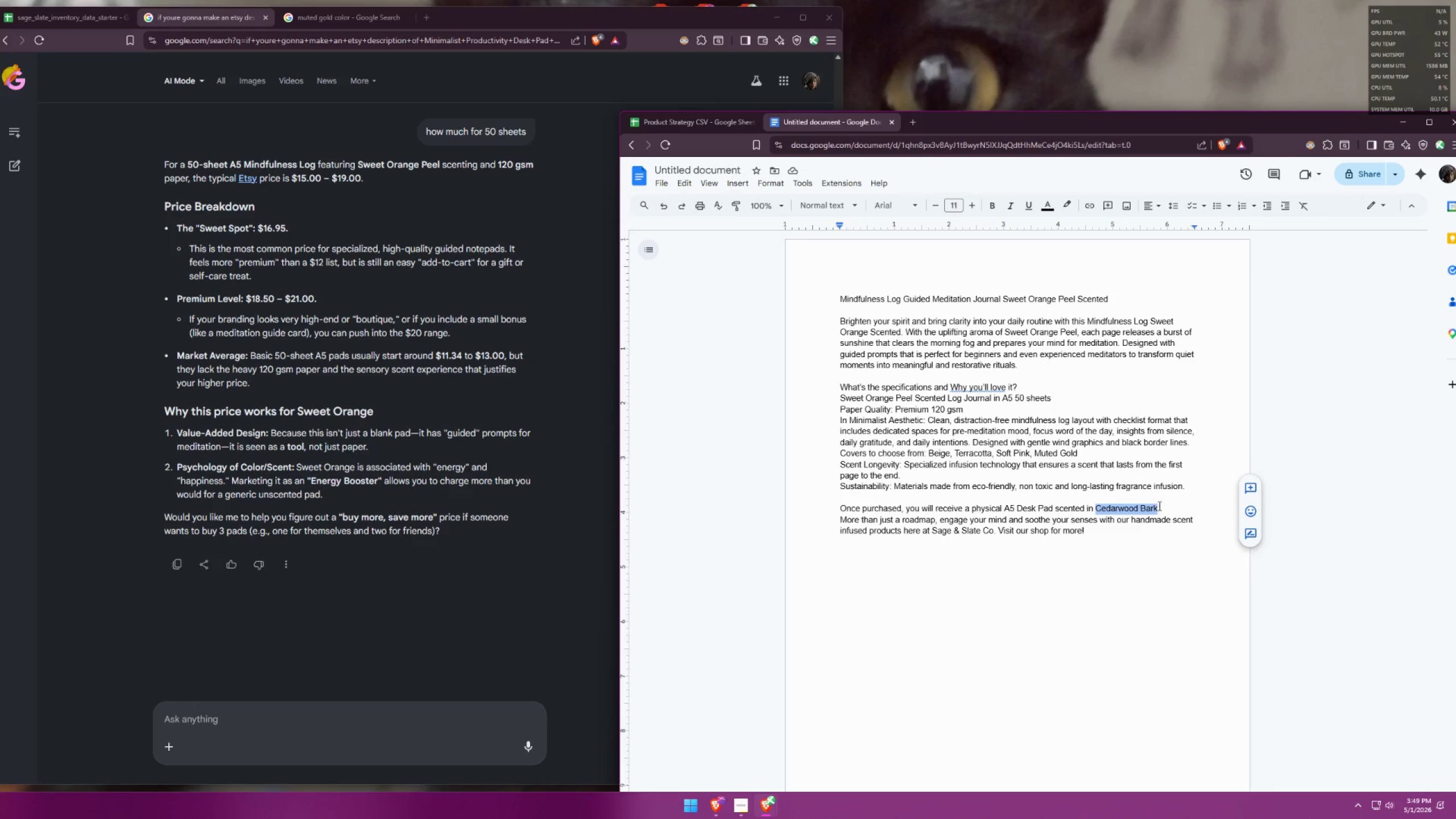 
key(Control+V)
 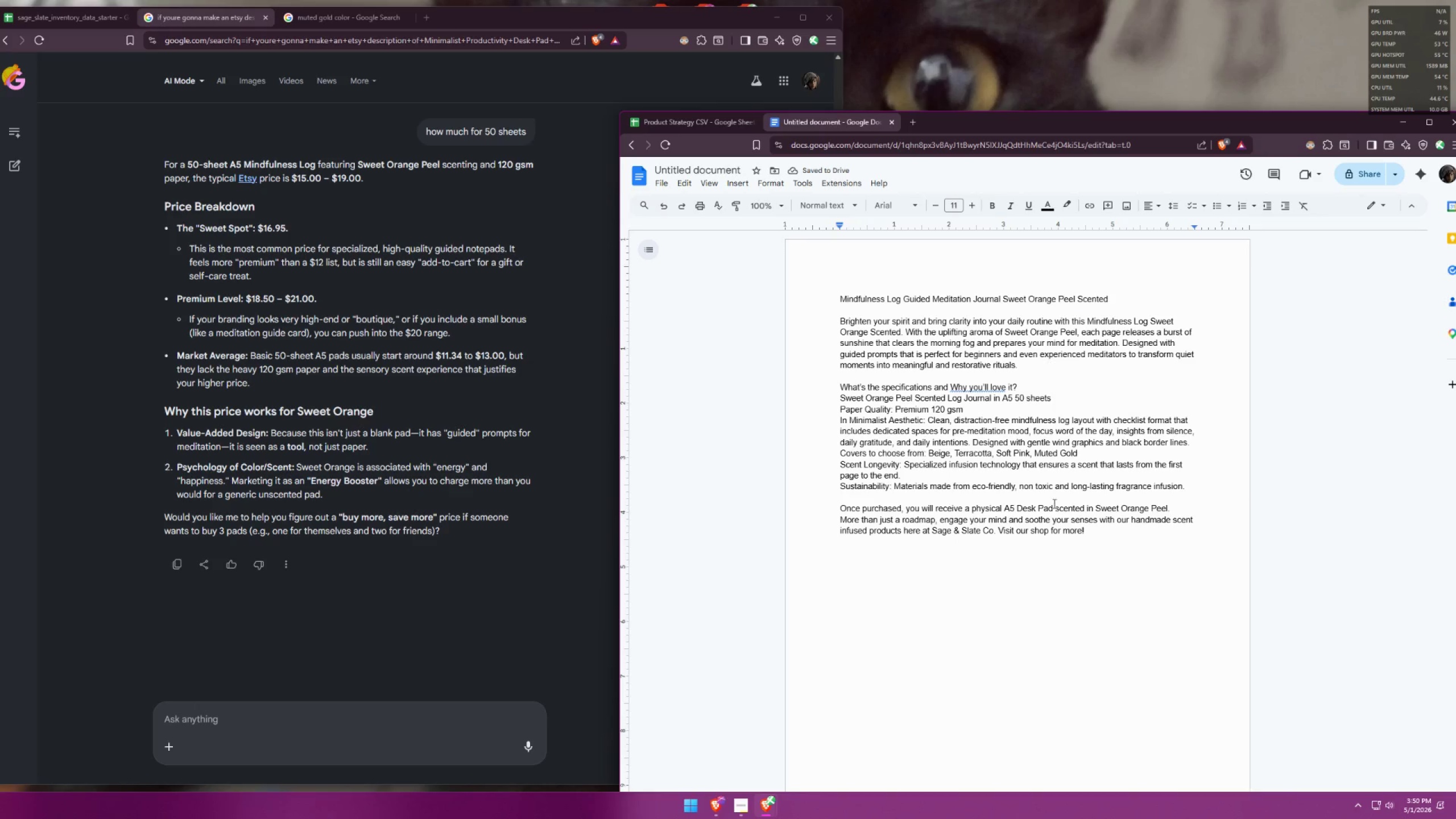 
left_click_drag(start_coordinate=[1054, 504], to_coordinate=[1017, 506])
 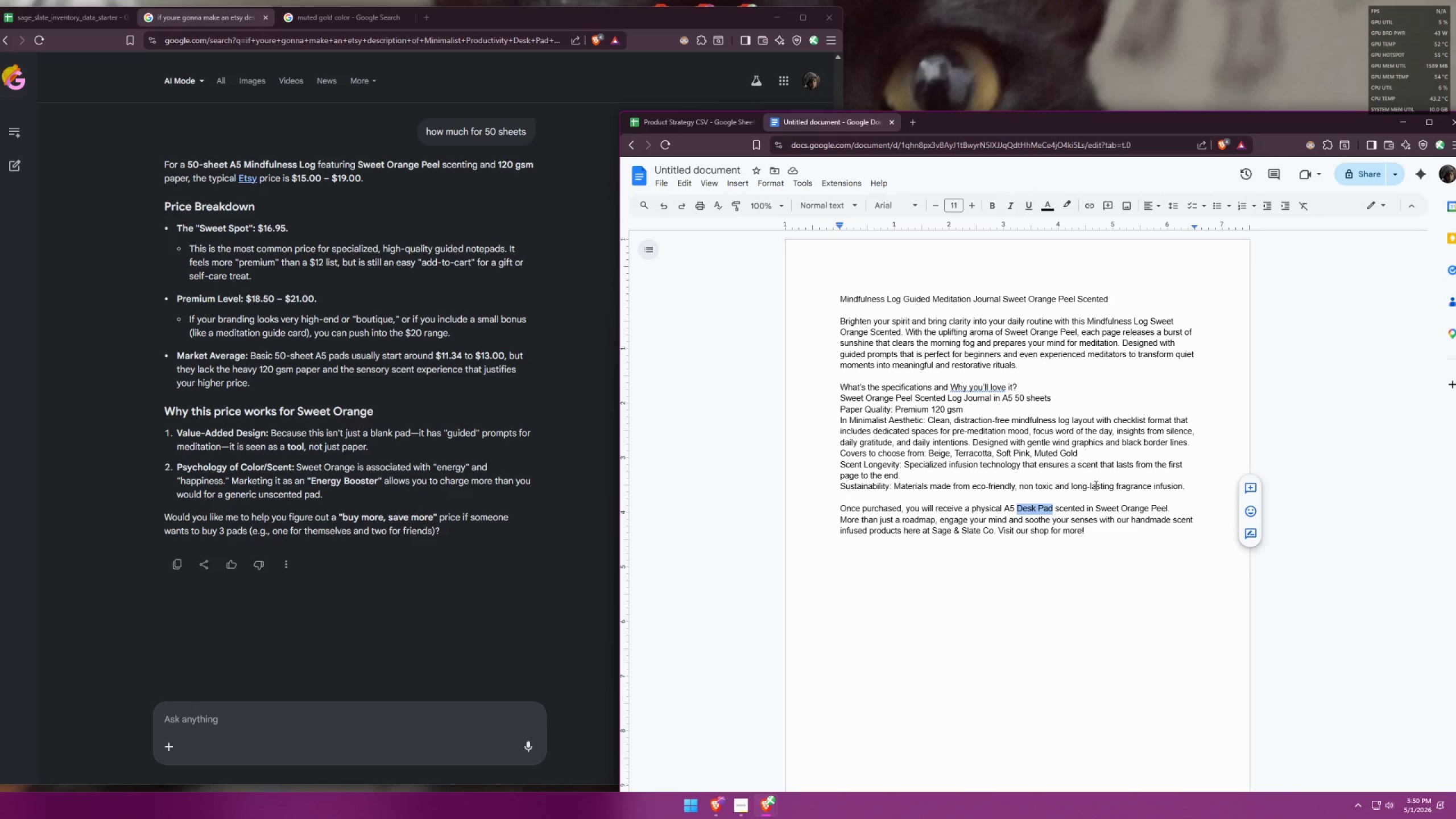 
type(Log Journal)
 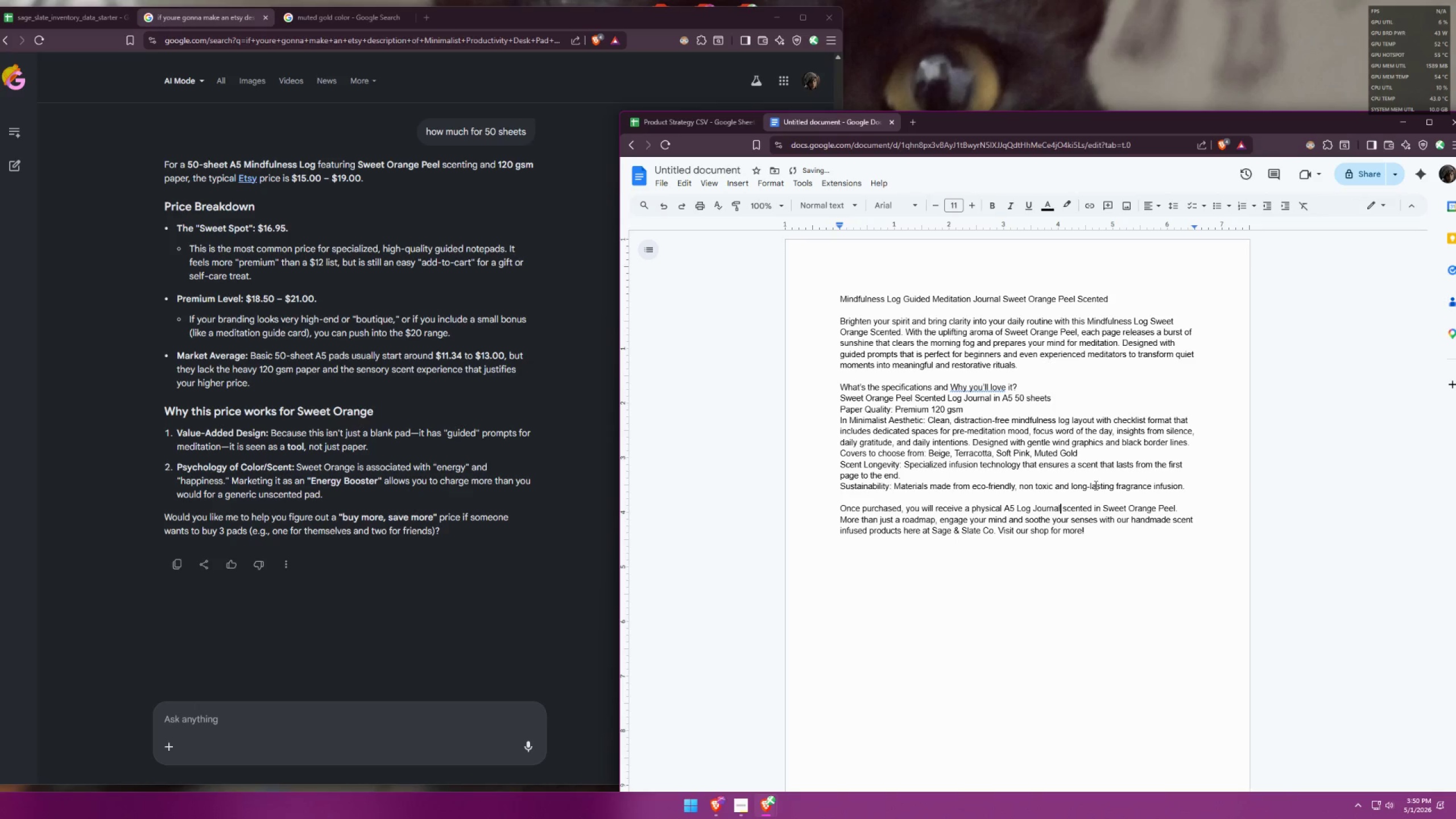 
left_click([1098, 537])
 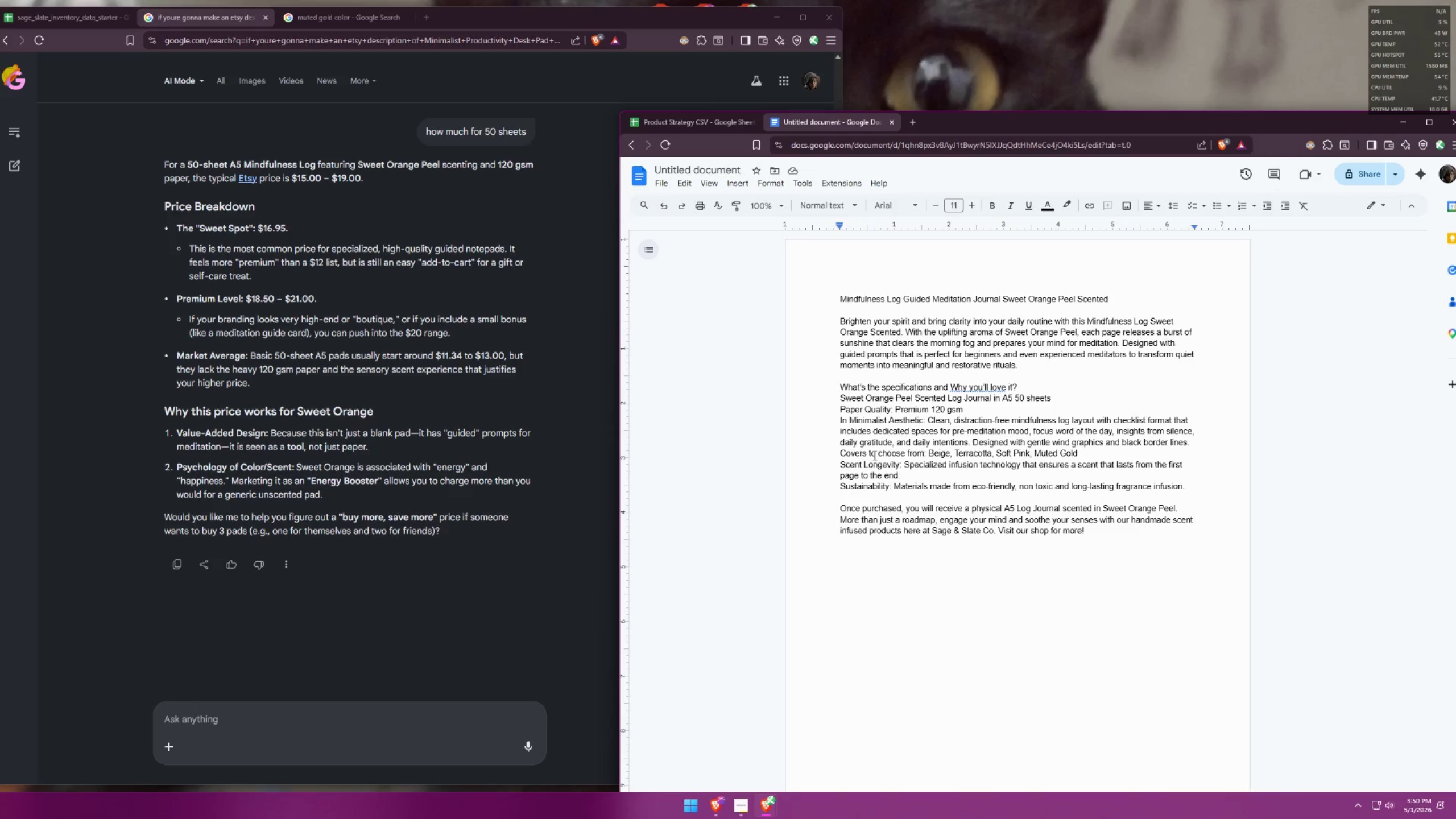 
wait(17.02)
 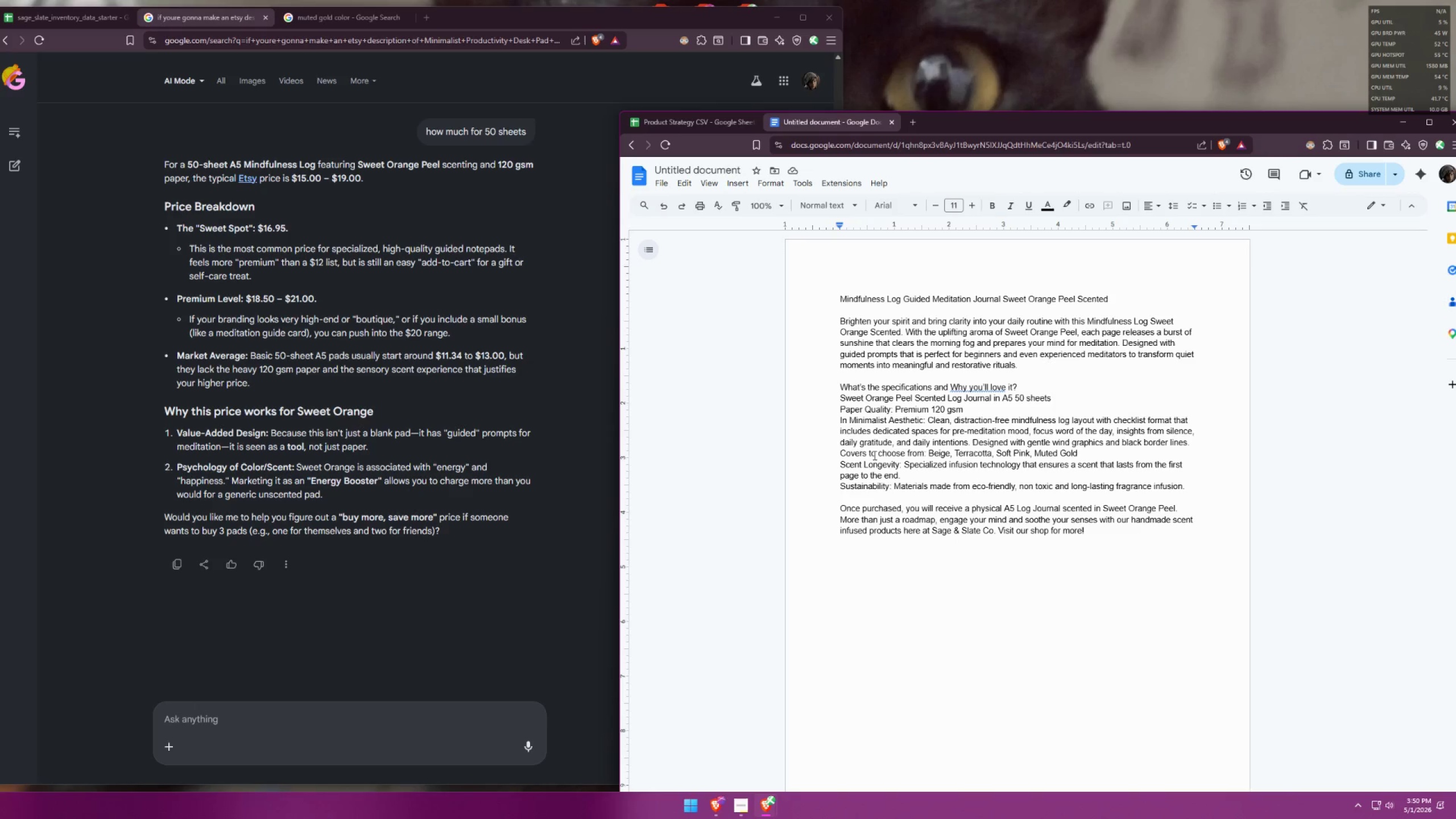 
left_click([868, 453])
 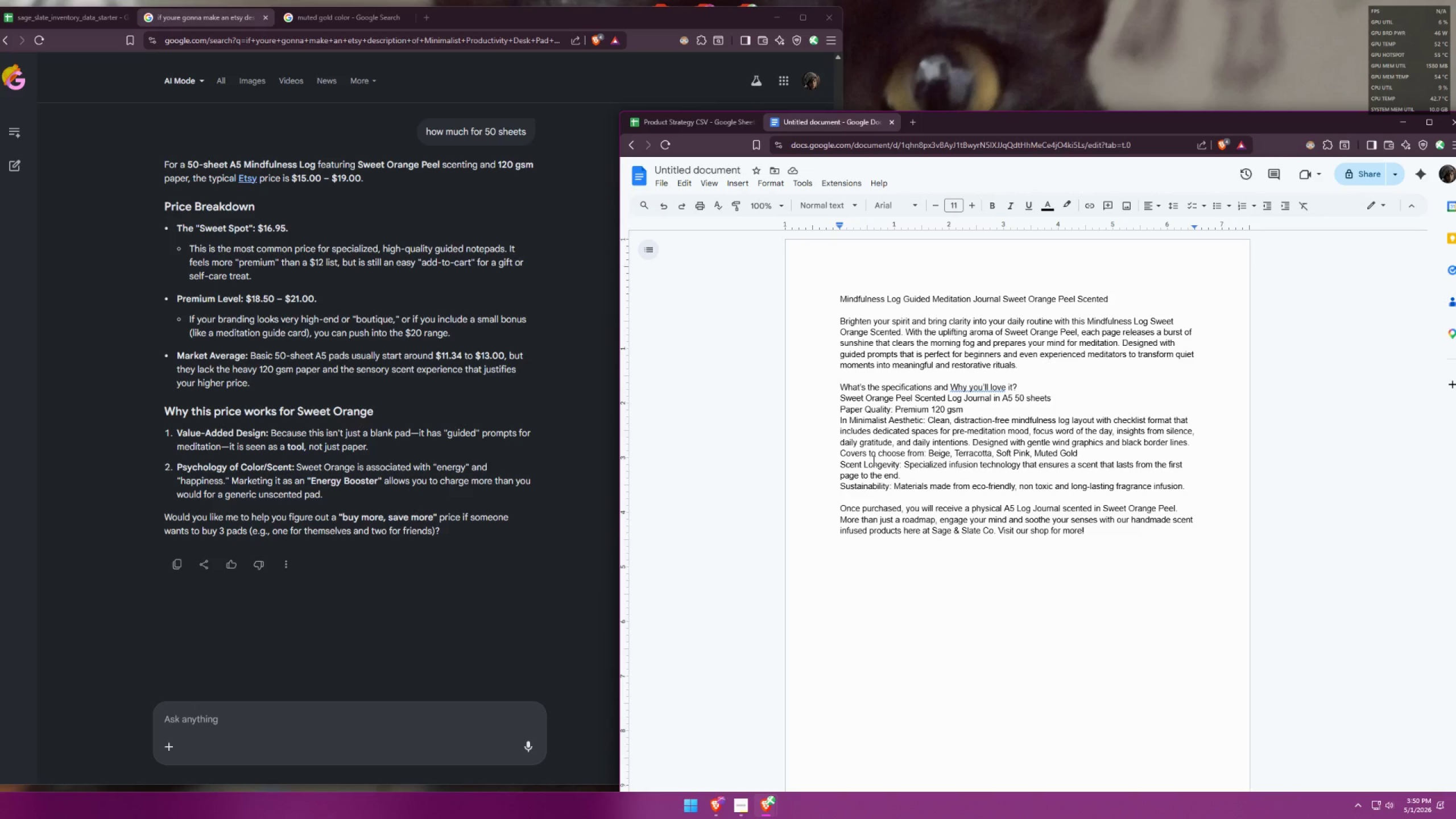 
key(Backspace)
key(Backspace)
type( colors )
key(Backspace)
key(Backspace)
type( )
 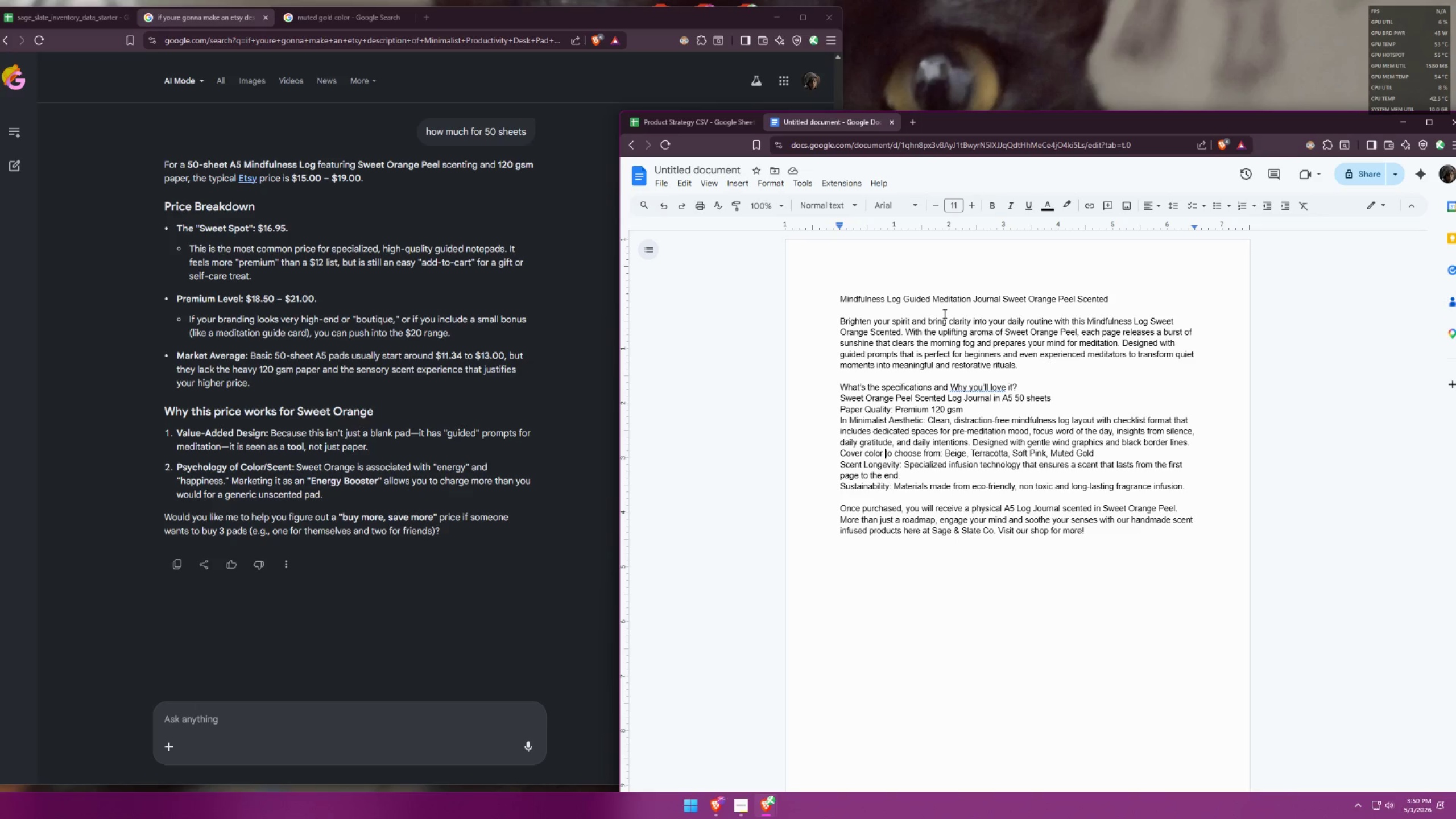 
wait(13.19)
 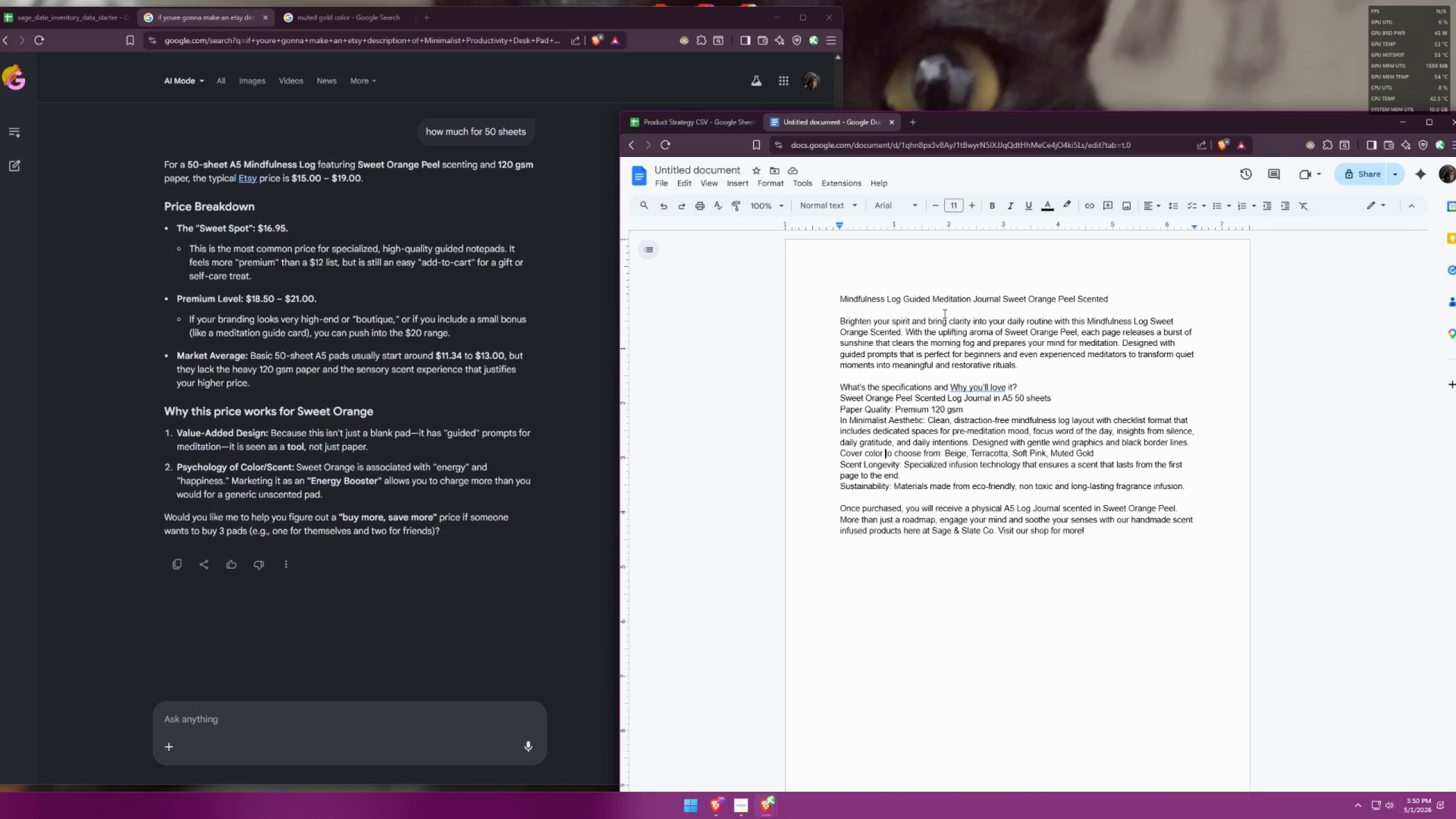 
left_click([884, 382])
 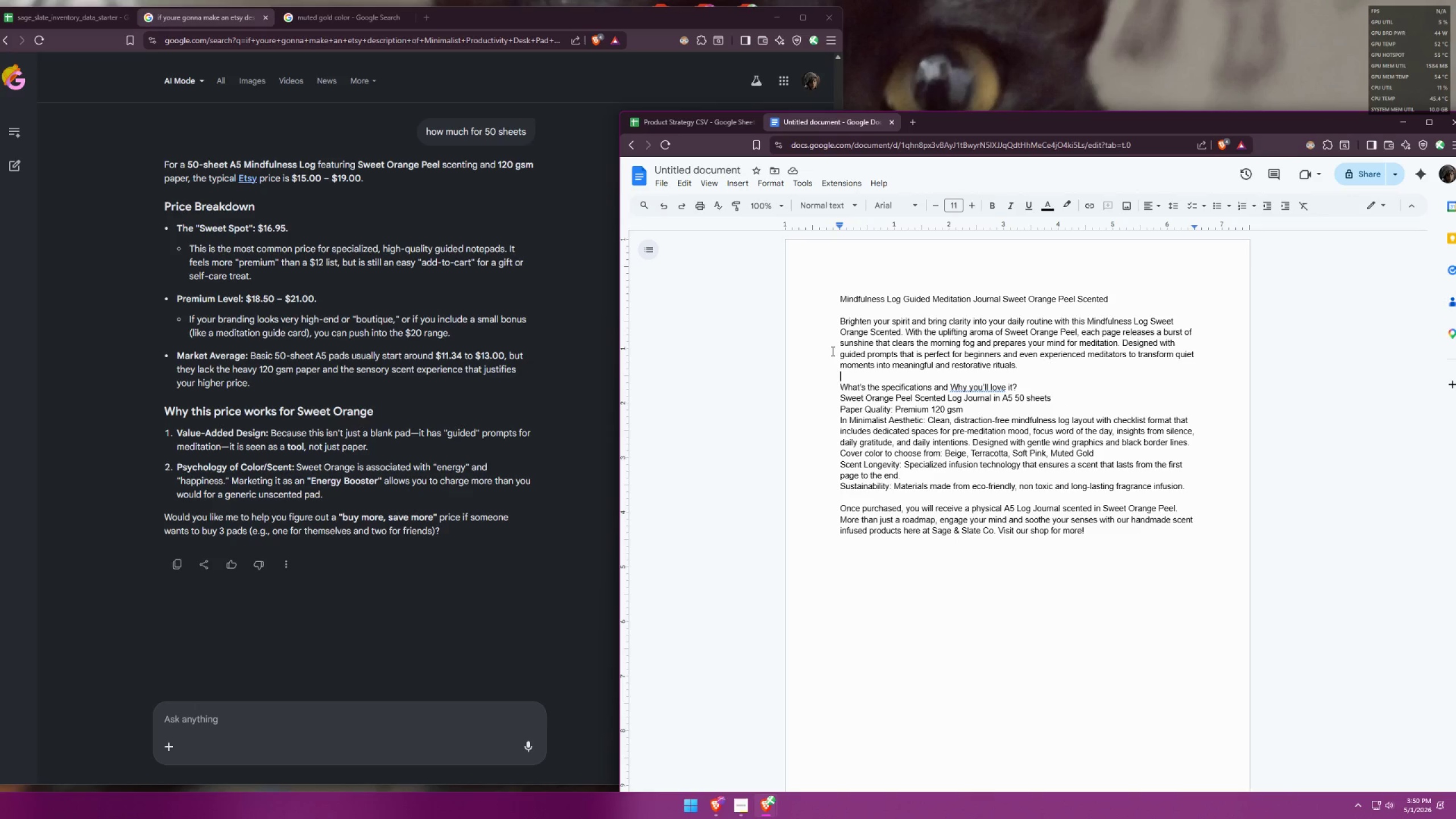 
left_click_drag(start_coordinate=[821, 316], to_coordinate=[1090, 538])
 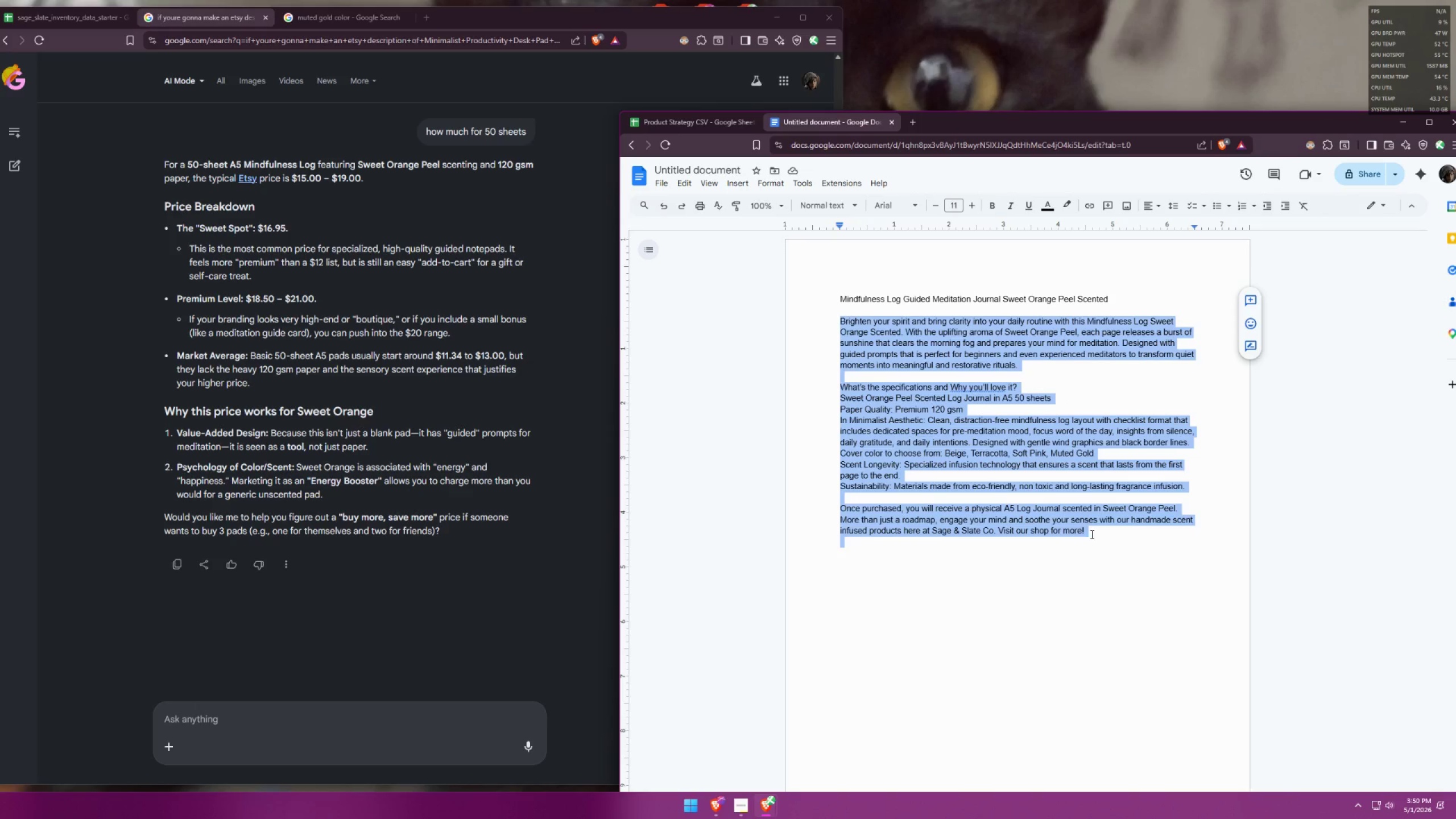 
key(Control+ControlLeft)
 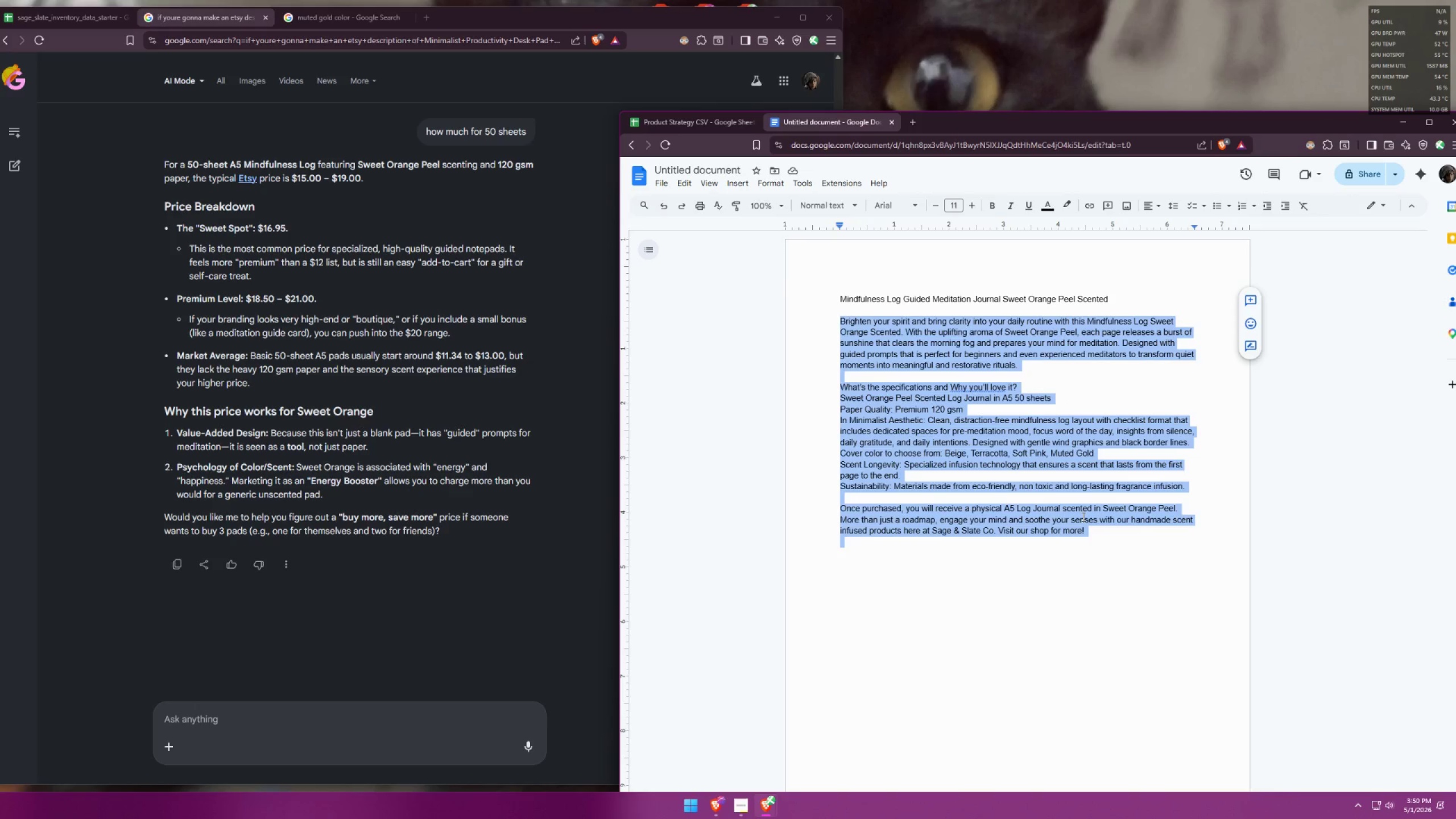 
key(Control+C)
 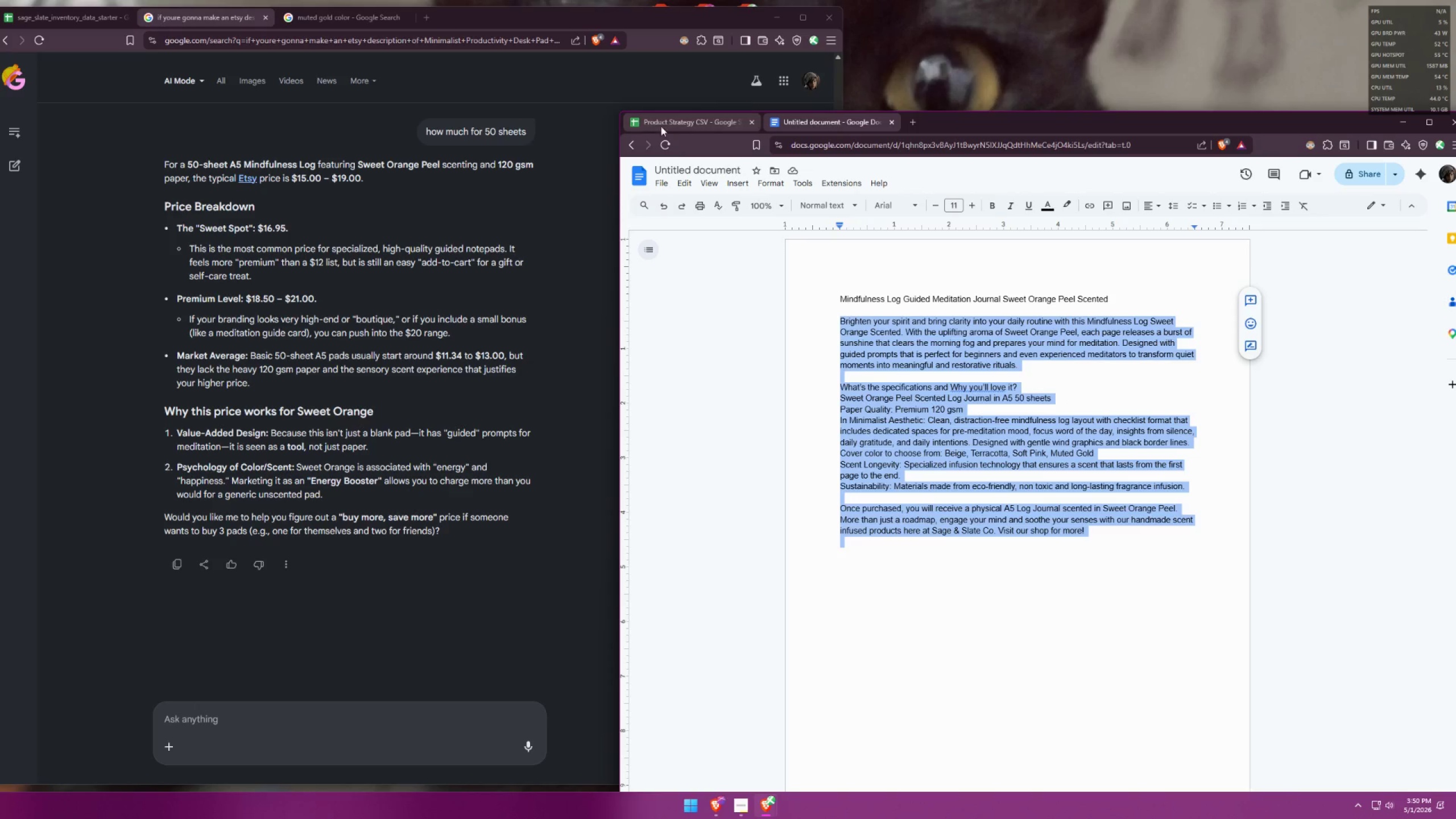 
left_click([676, 125])
 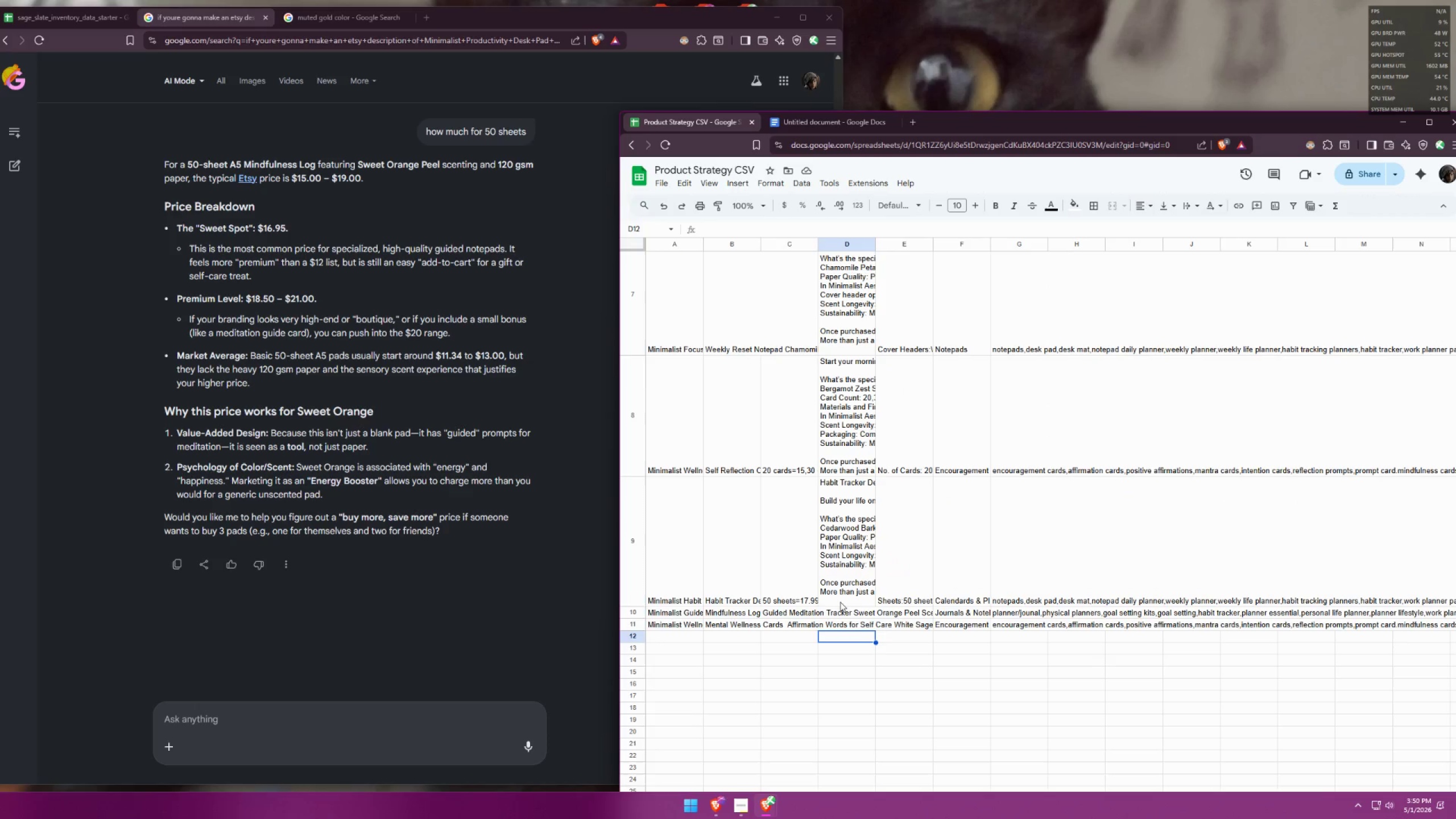 
double_click([833, 614])
 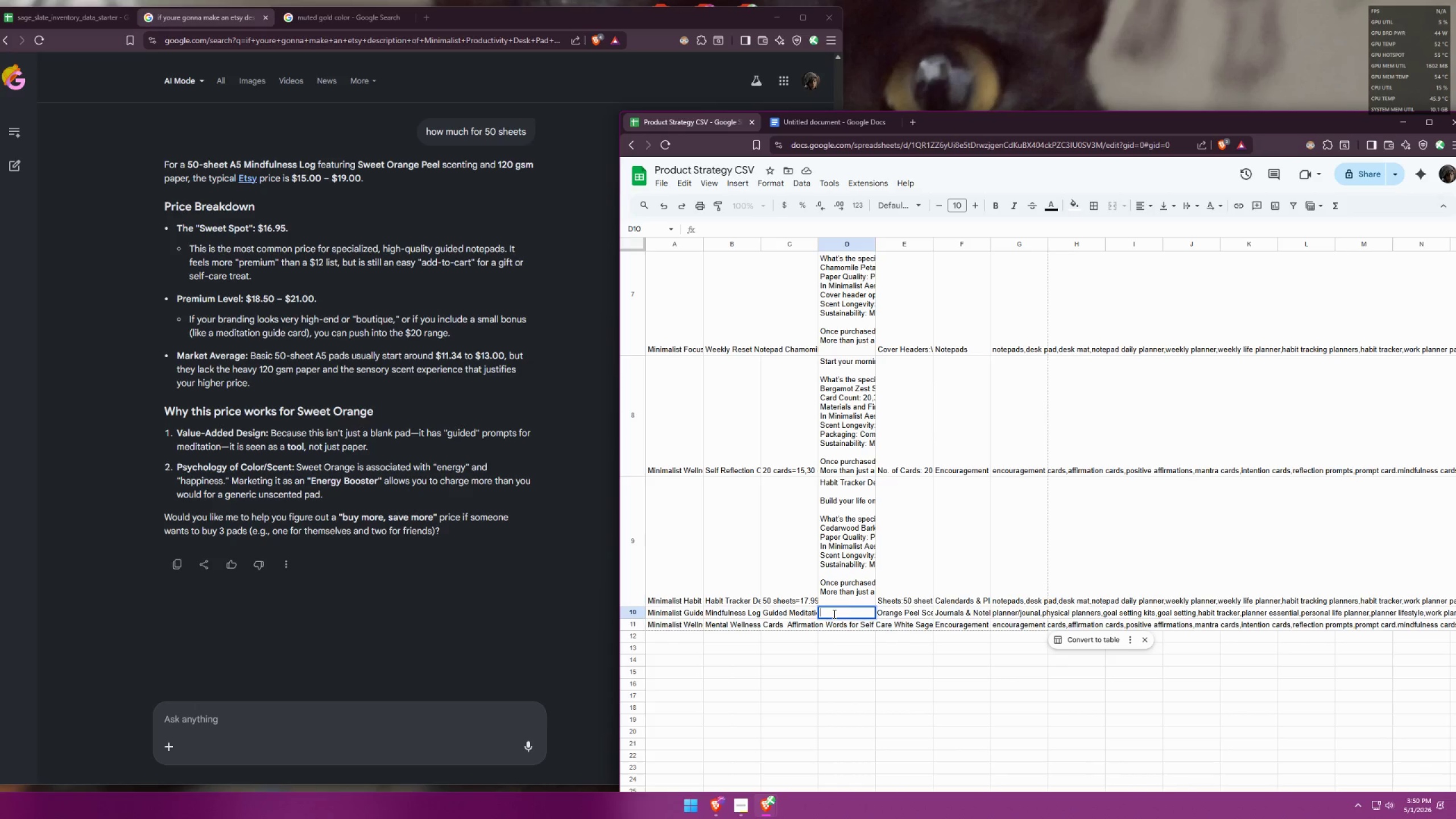 
key(Control+ControlLeft)
 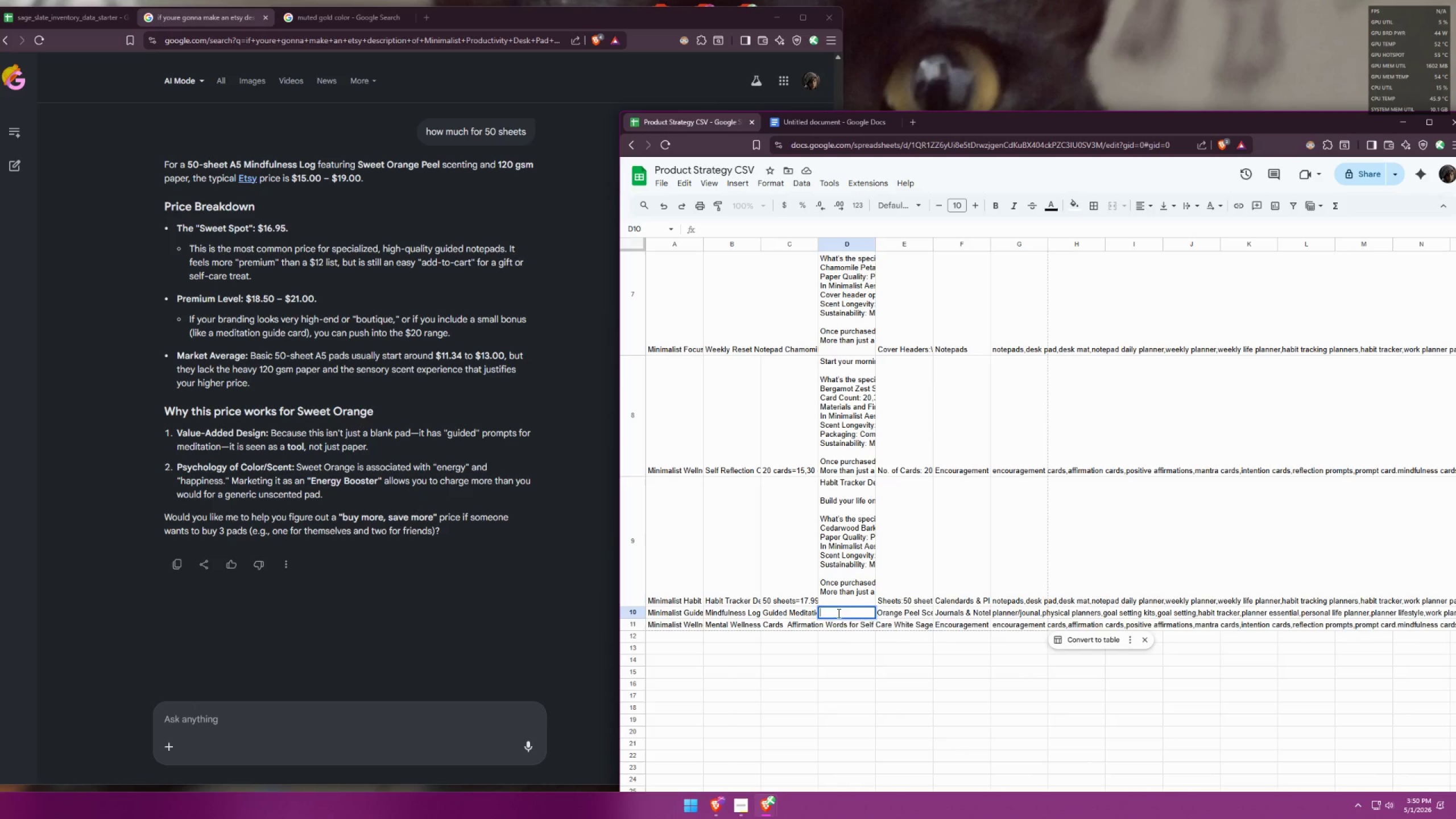 
key(Control+V)
 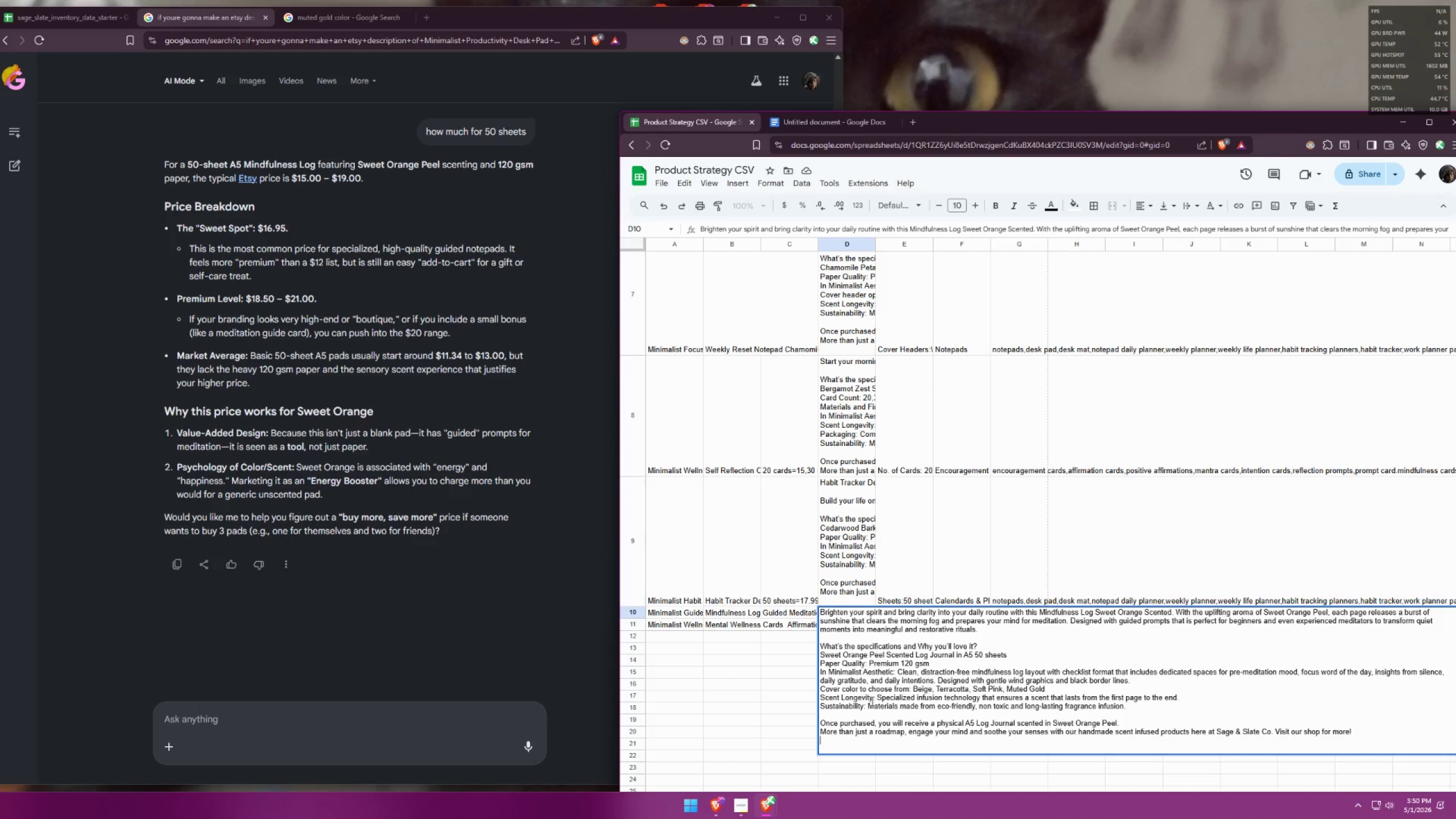 
key(Backspace)
 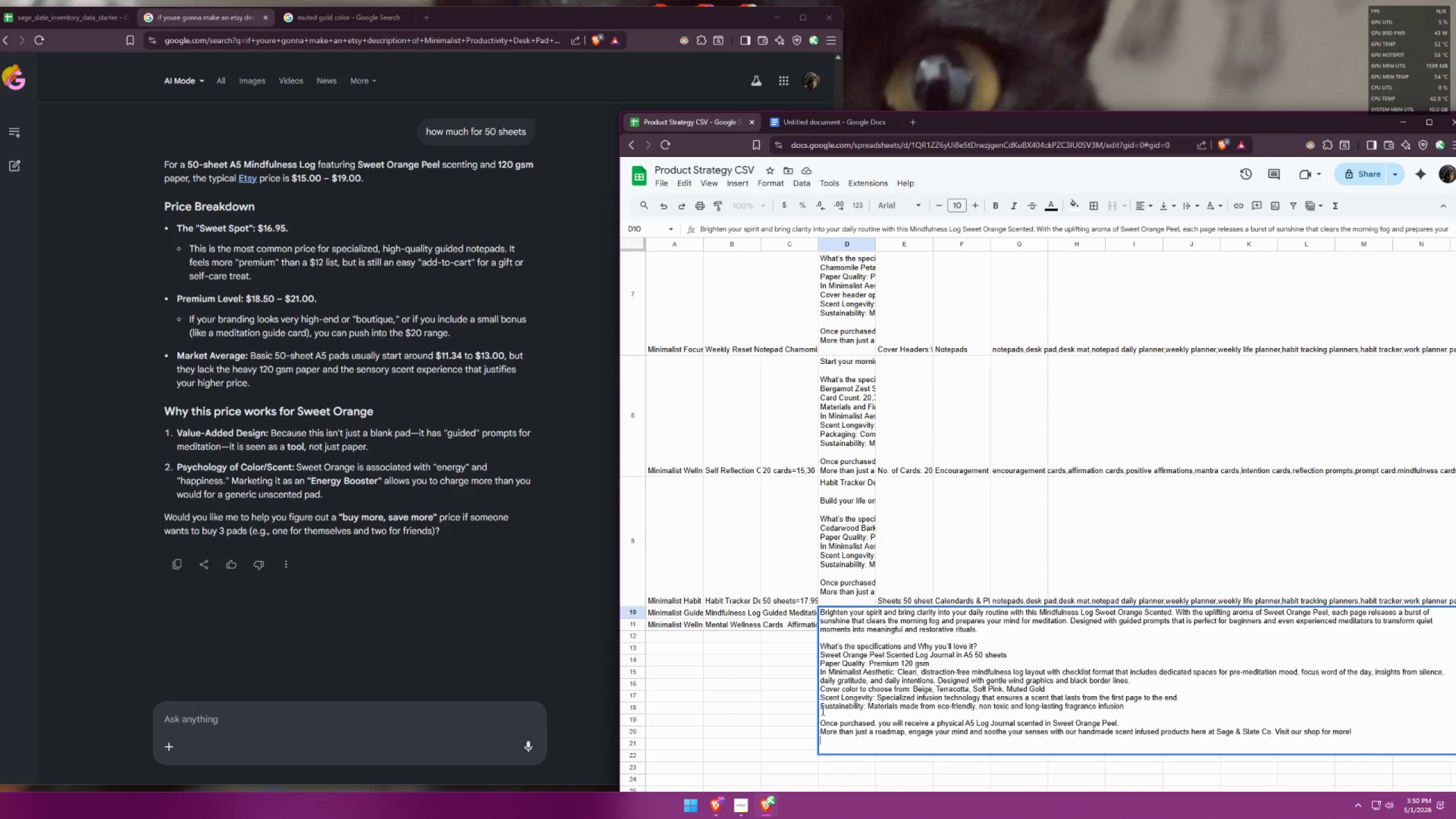 
left_click([801, 712])
 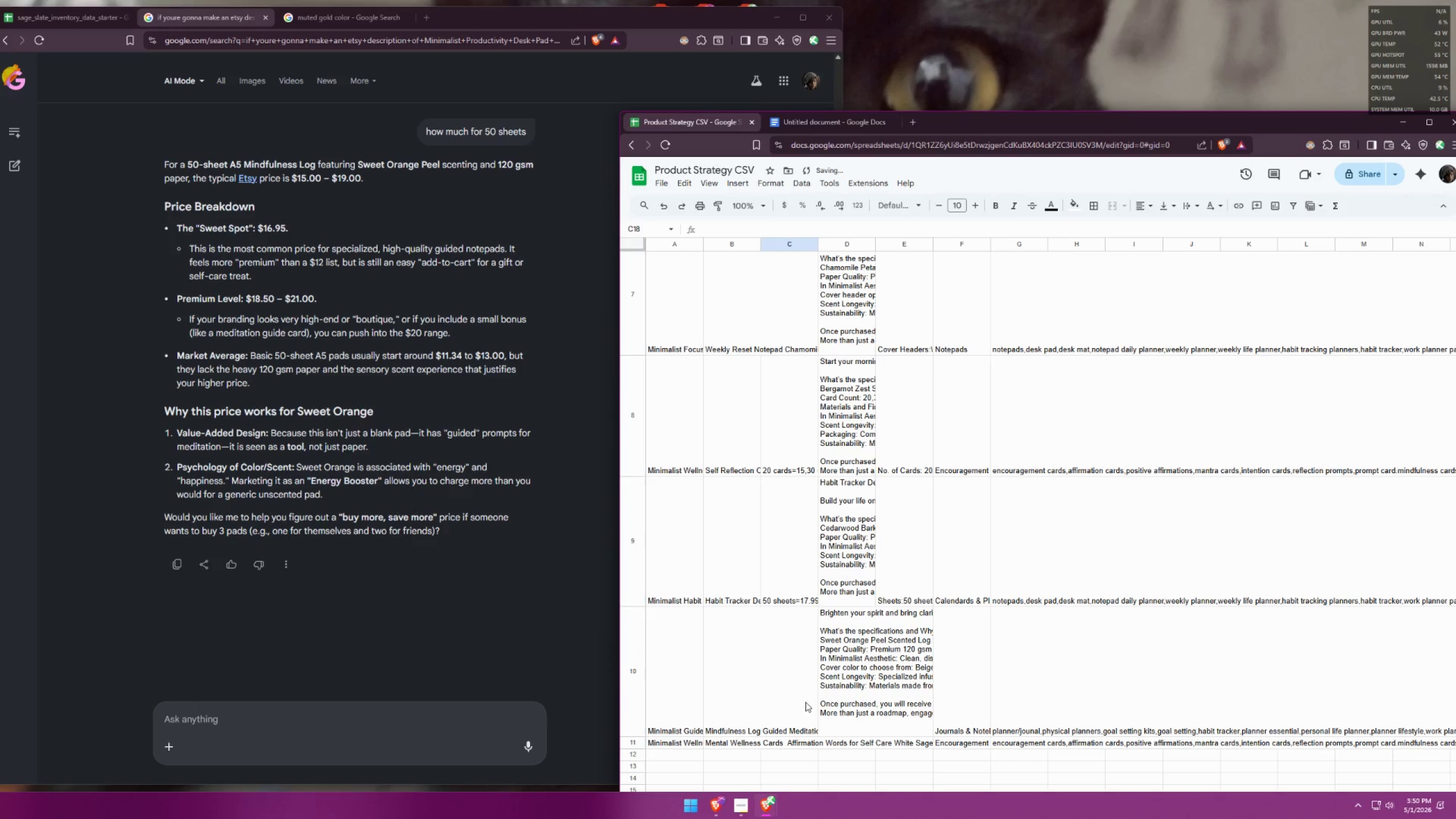 
scroll: coordinate [876, 710], scroll_direction: down, amount: 2.0
 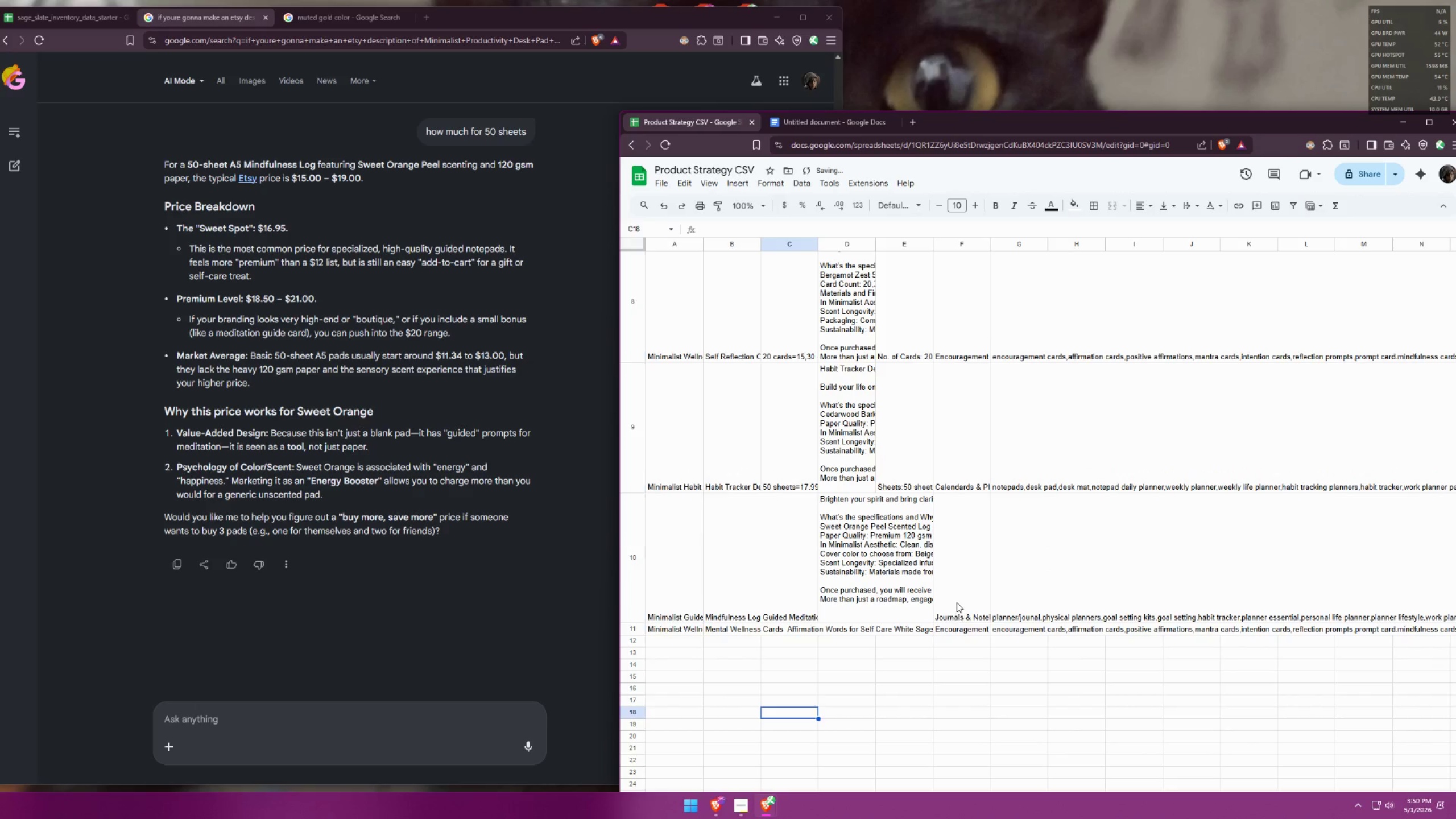 
double_click([957, 602])
 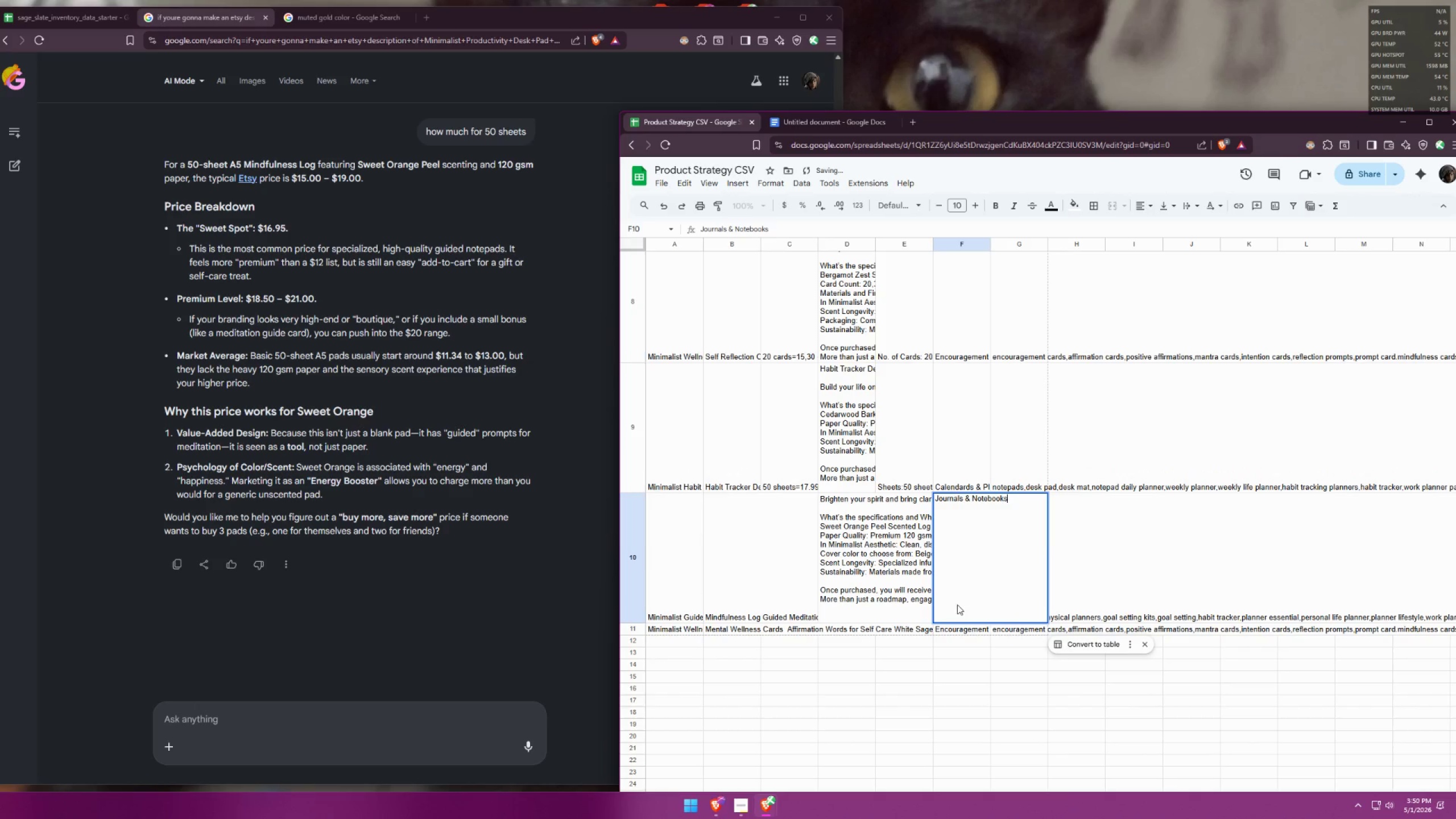 
left_click([954, 676])
 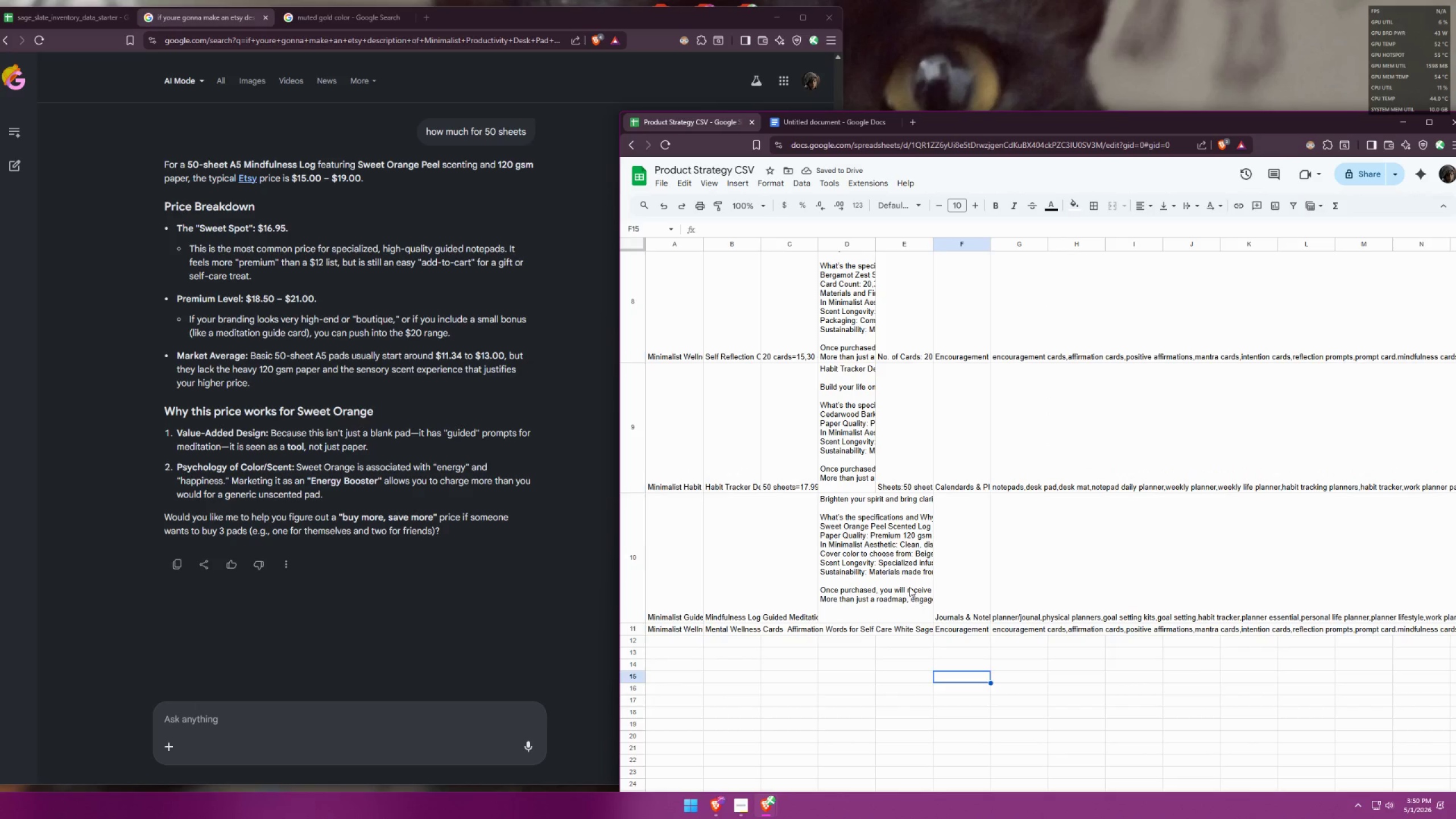 
double_click([909, 587])
 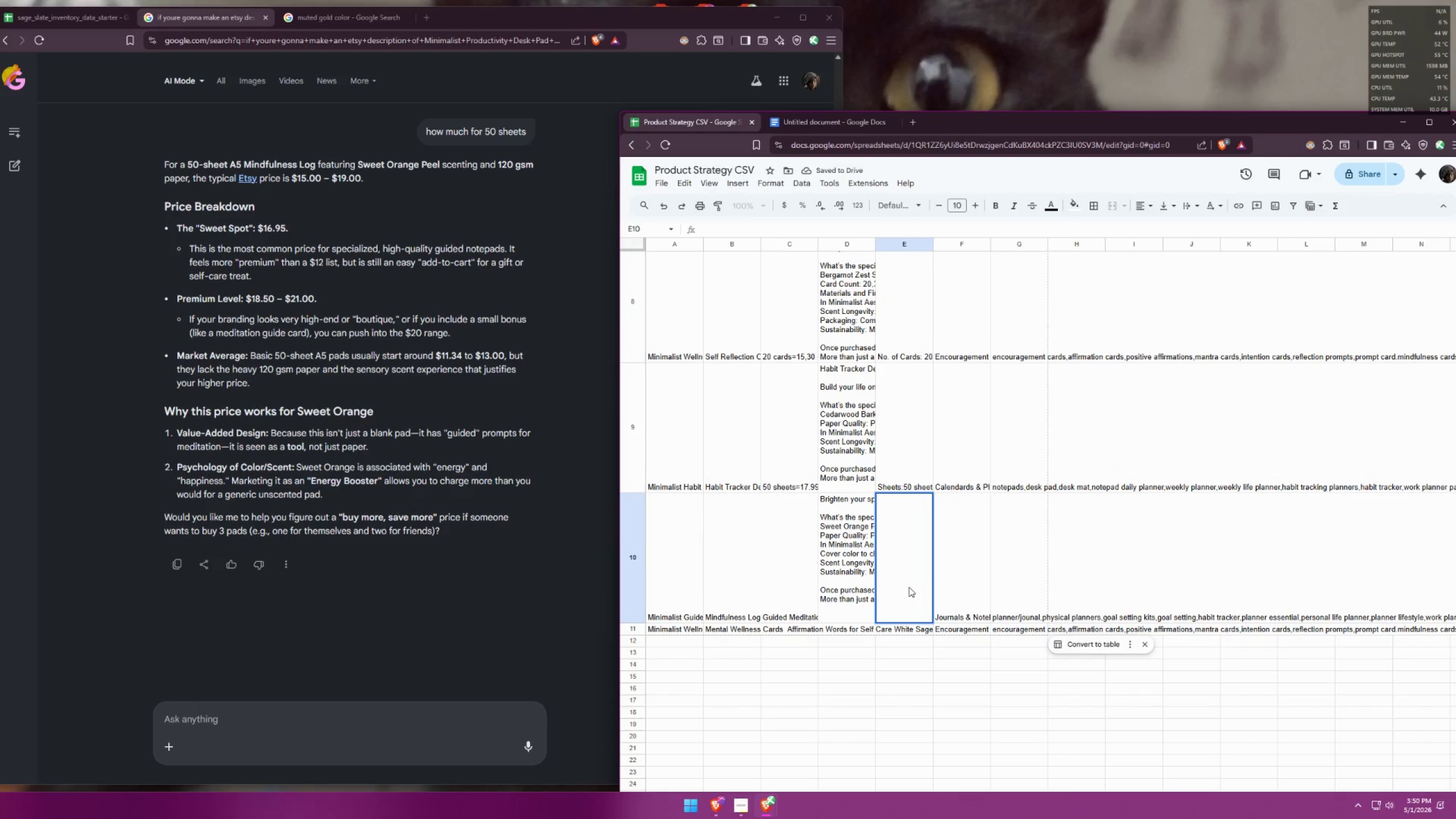 
type(Colors:)
 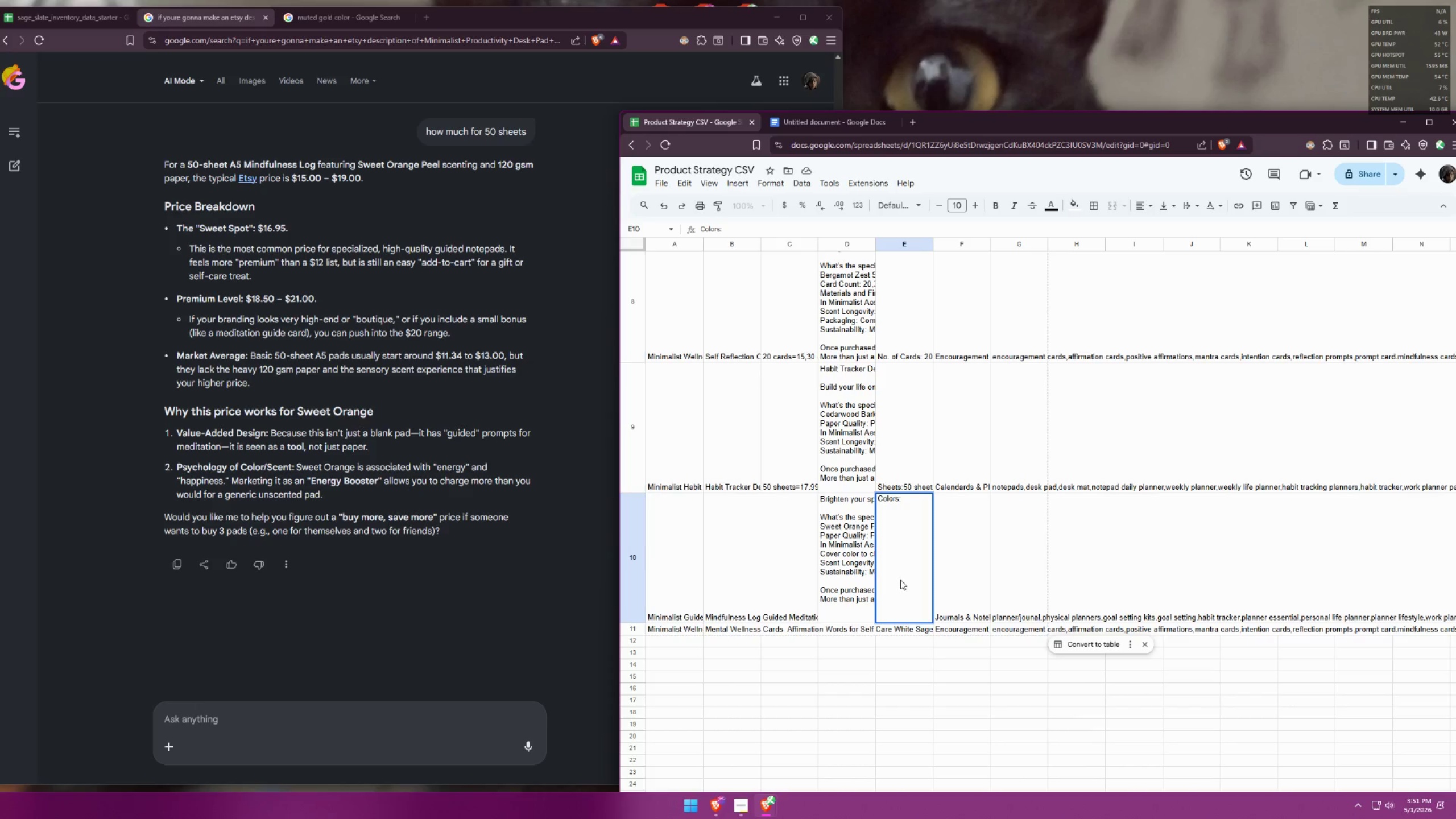 
left_click_drag(start_coordinate=[806, 125], to_coordinate=[96, 202])
 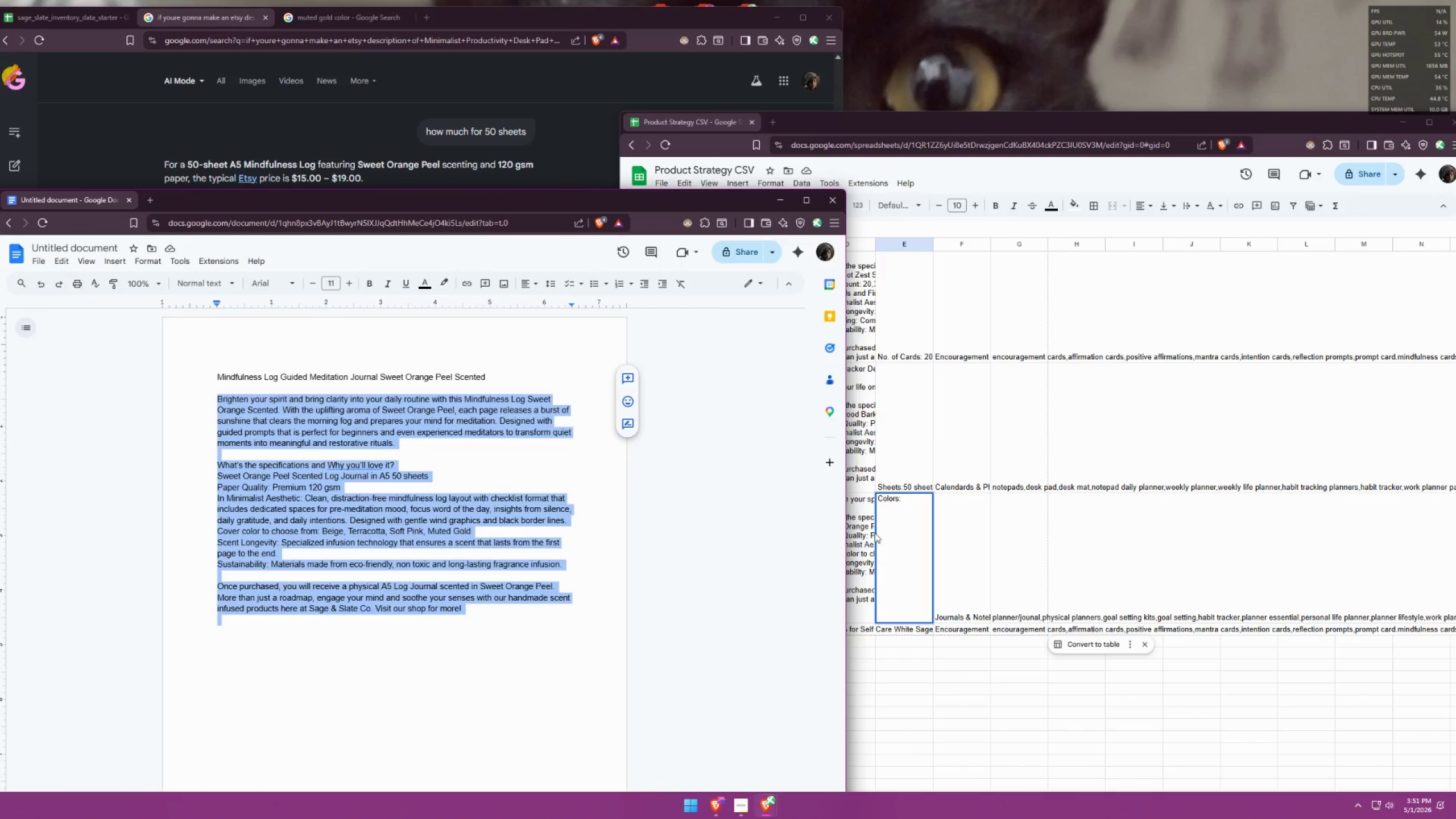 
left_click([904, 506])
 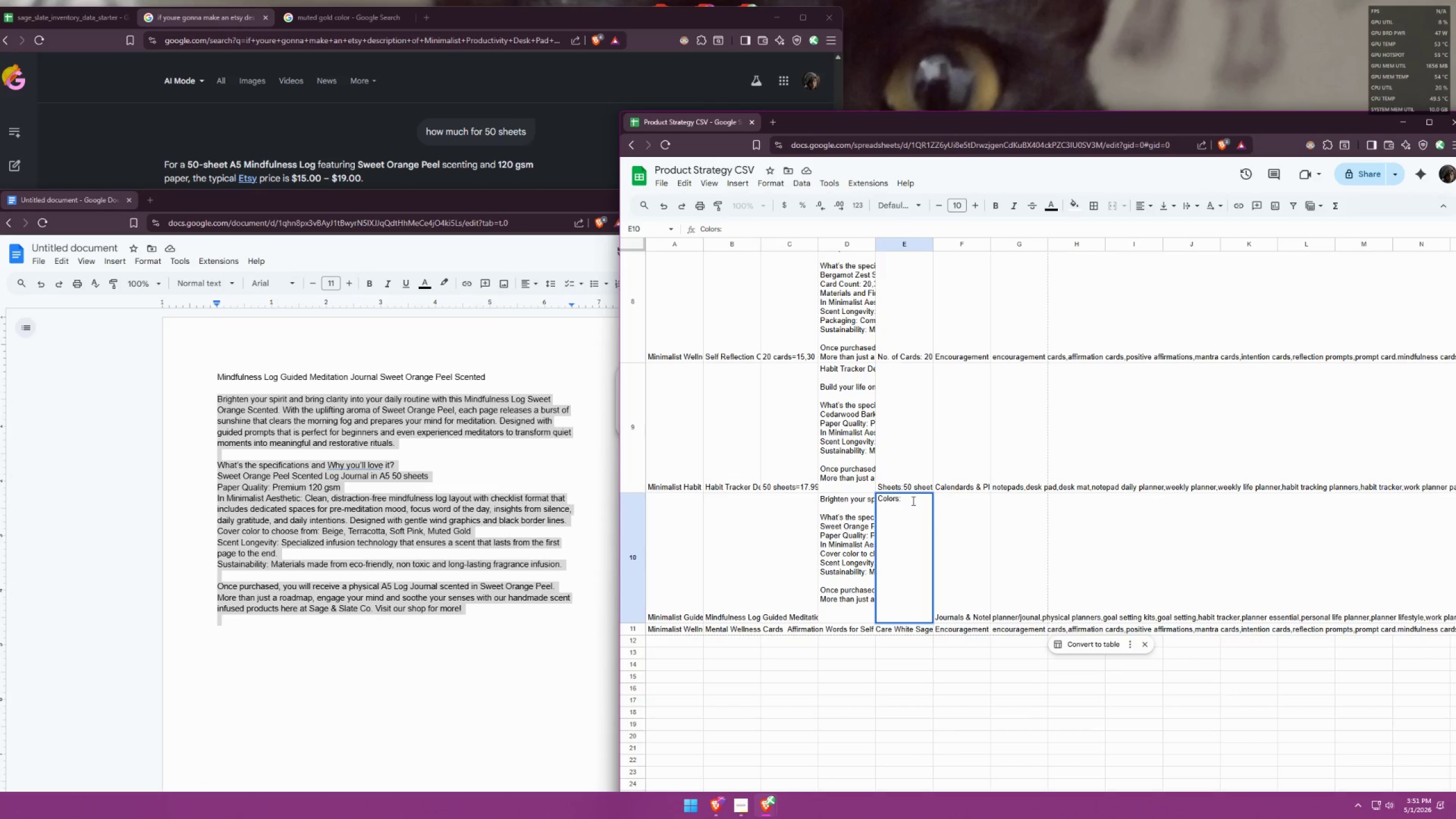 
left_click([913, 498])
 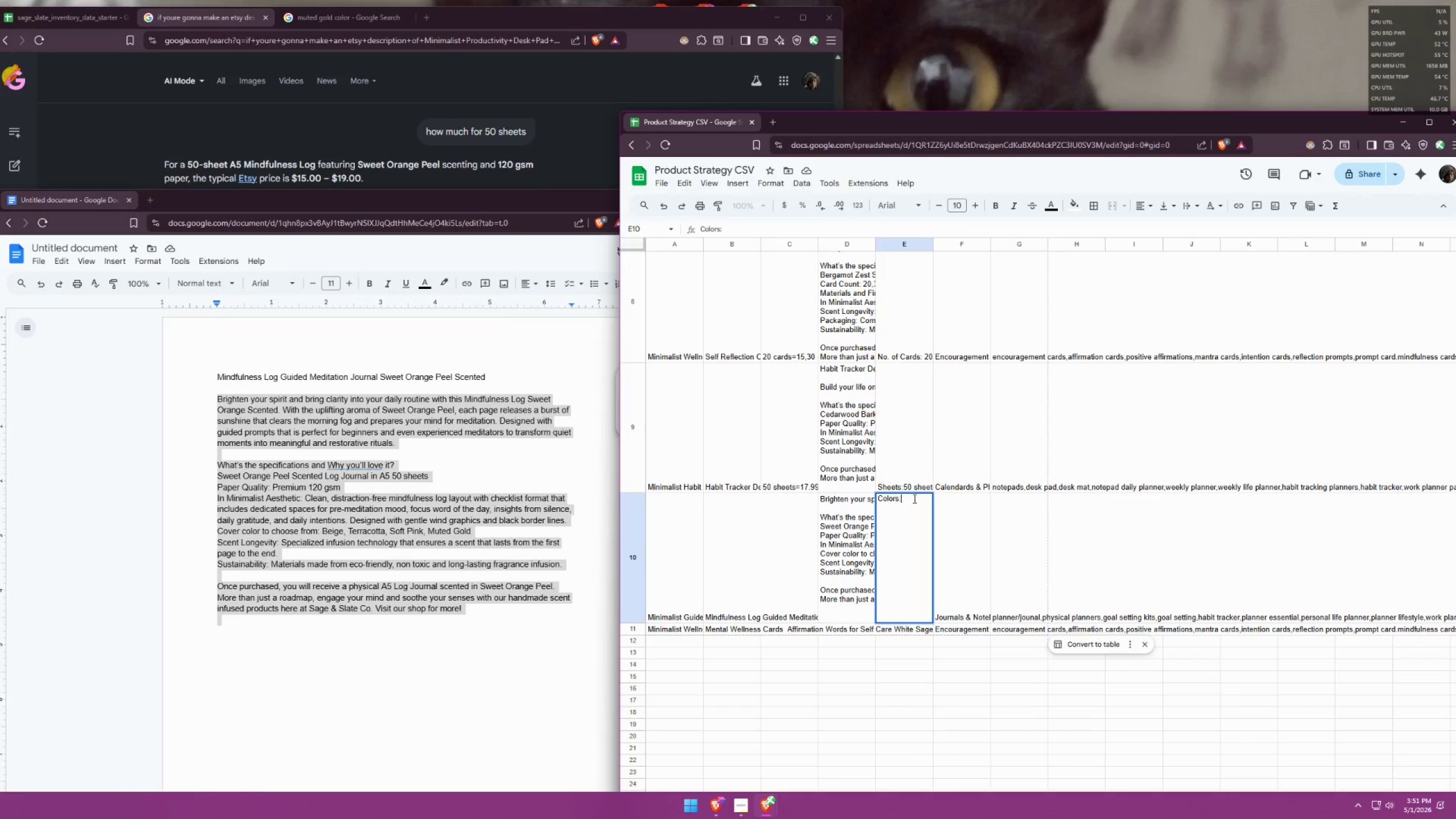 
type(Beige,Terracotta,Soft Pink,MN)
key(Backspace)
type(uted gold)
 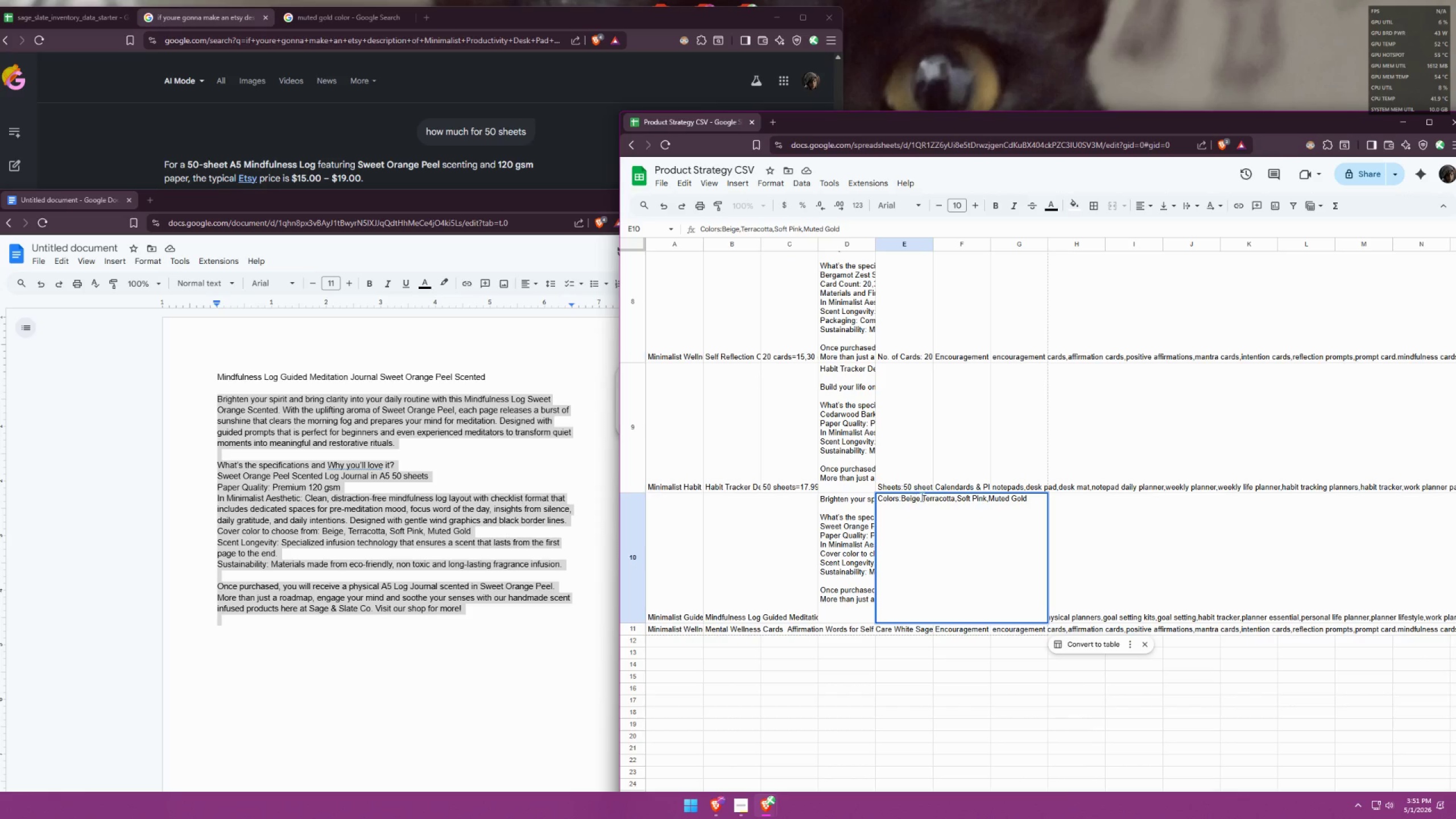 
left_click([1120, 544])
 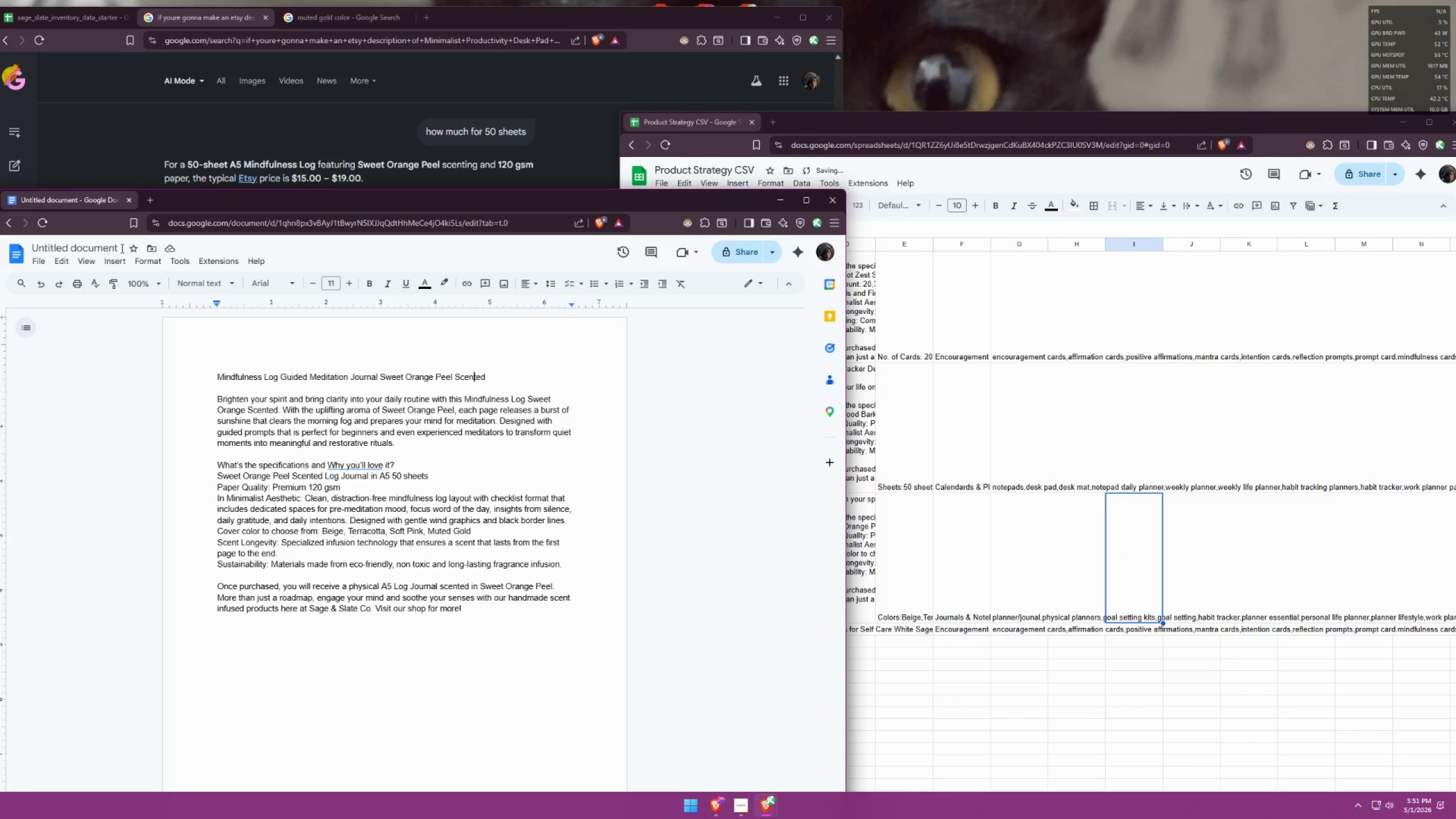 
left_click_drag(start_coordinate=[92, 205], to_coordinate=[834, 138])
 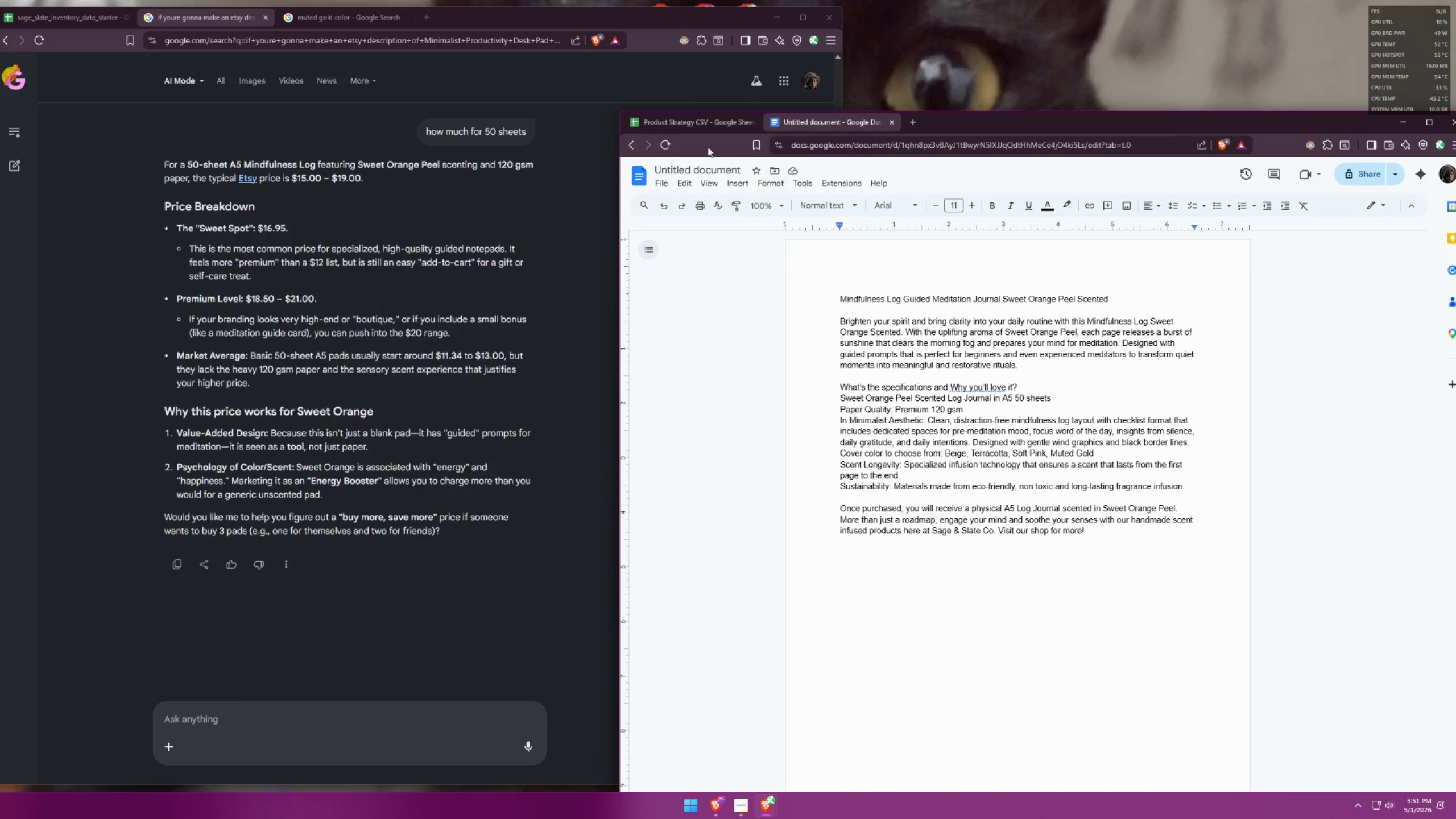 
left_click([704, 127])
 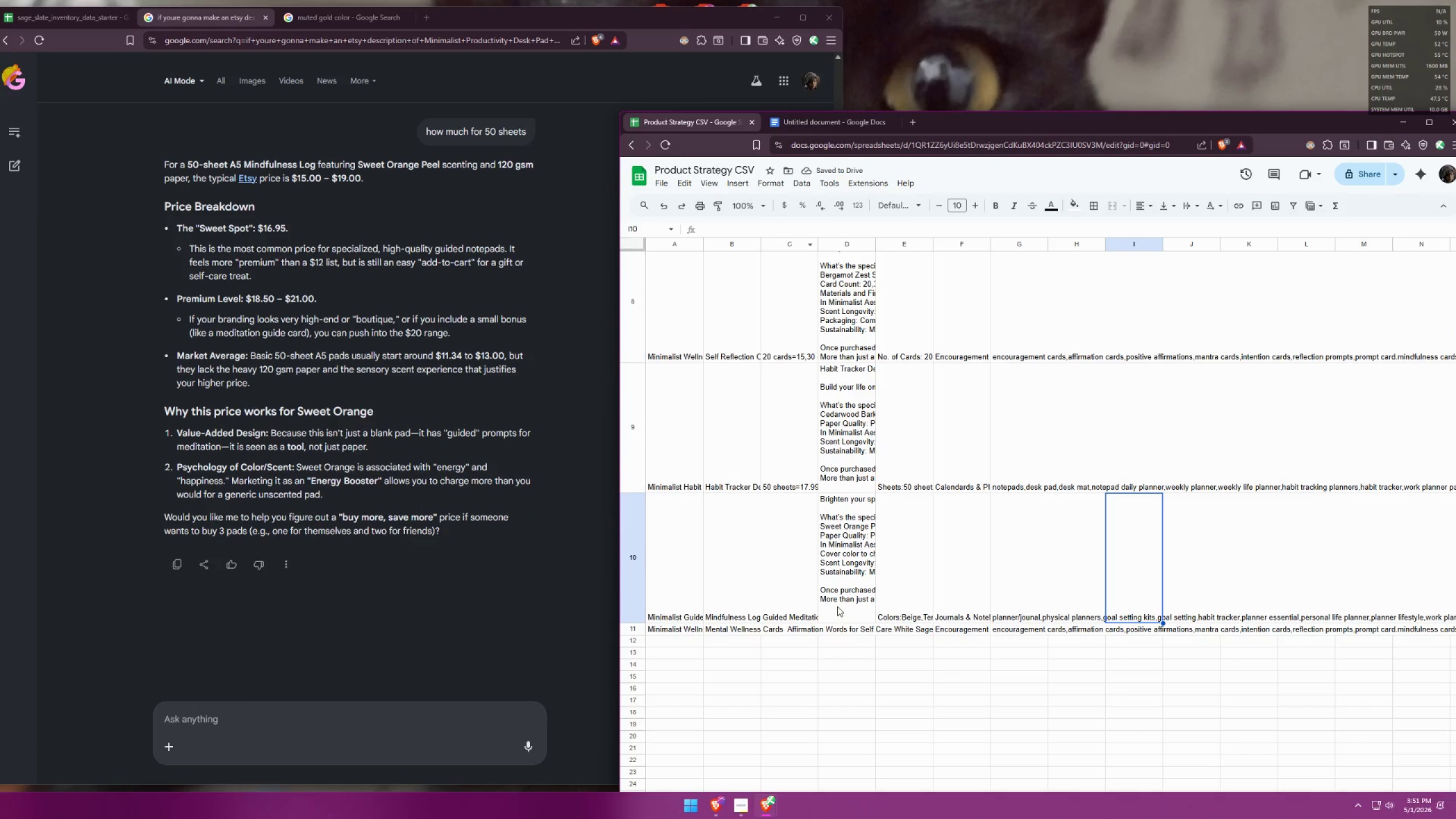 
double_click([785, 591])
 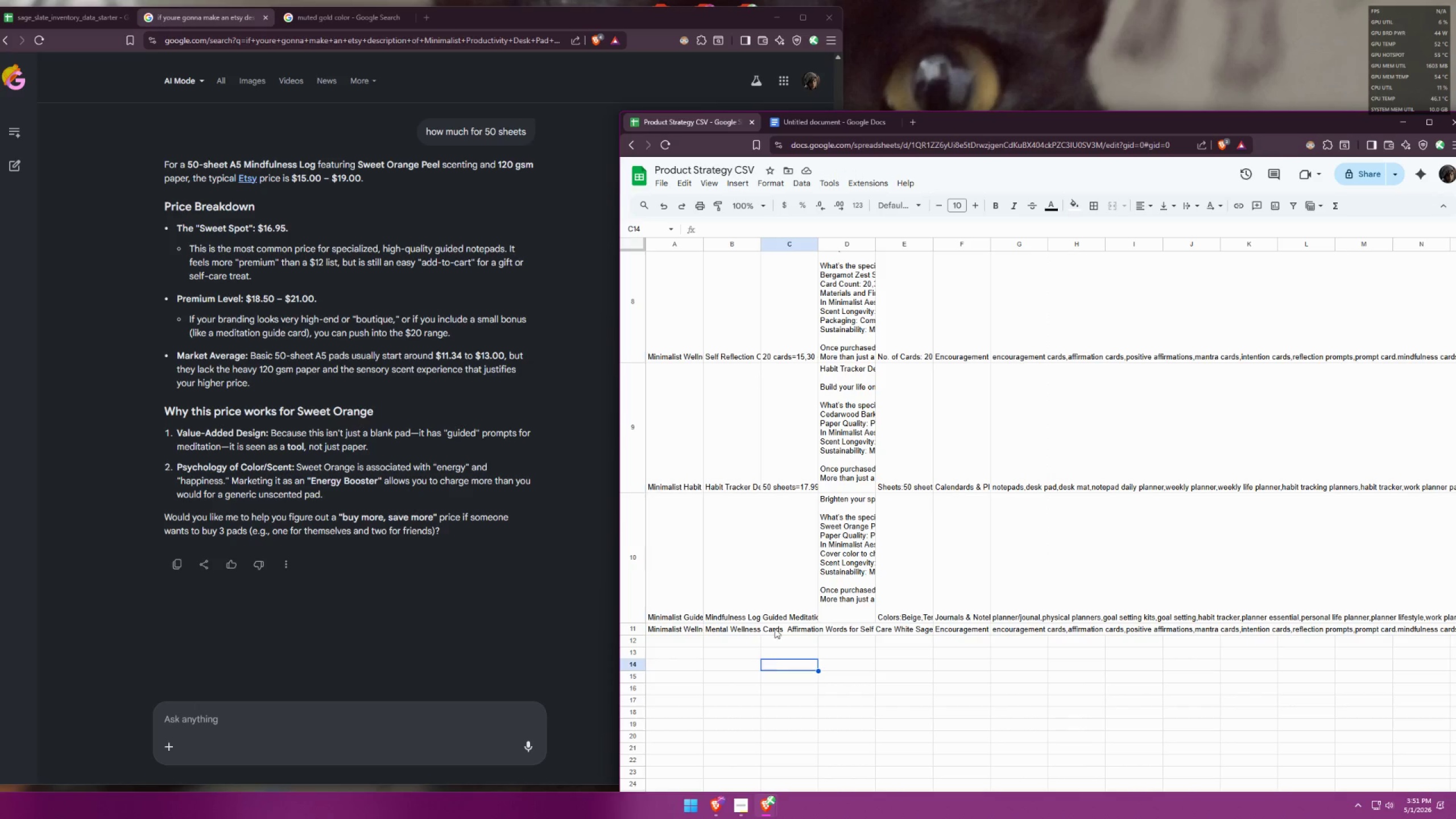 
double_click([742, 566])
 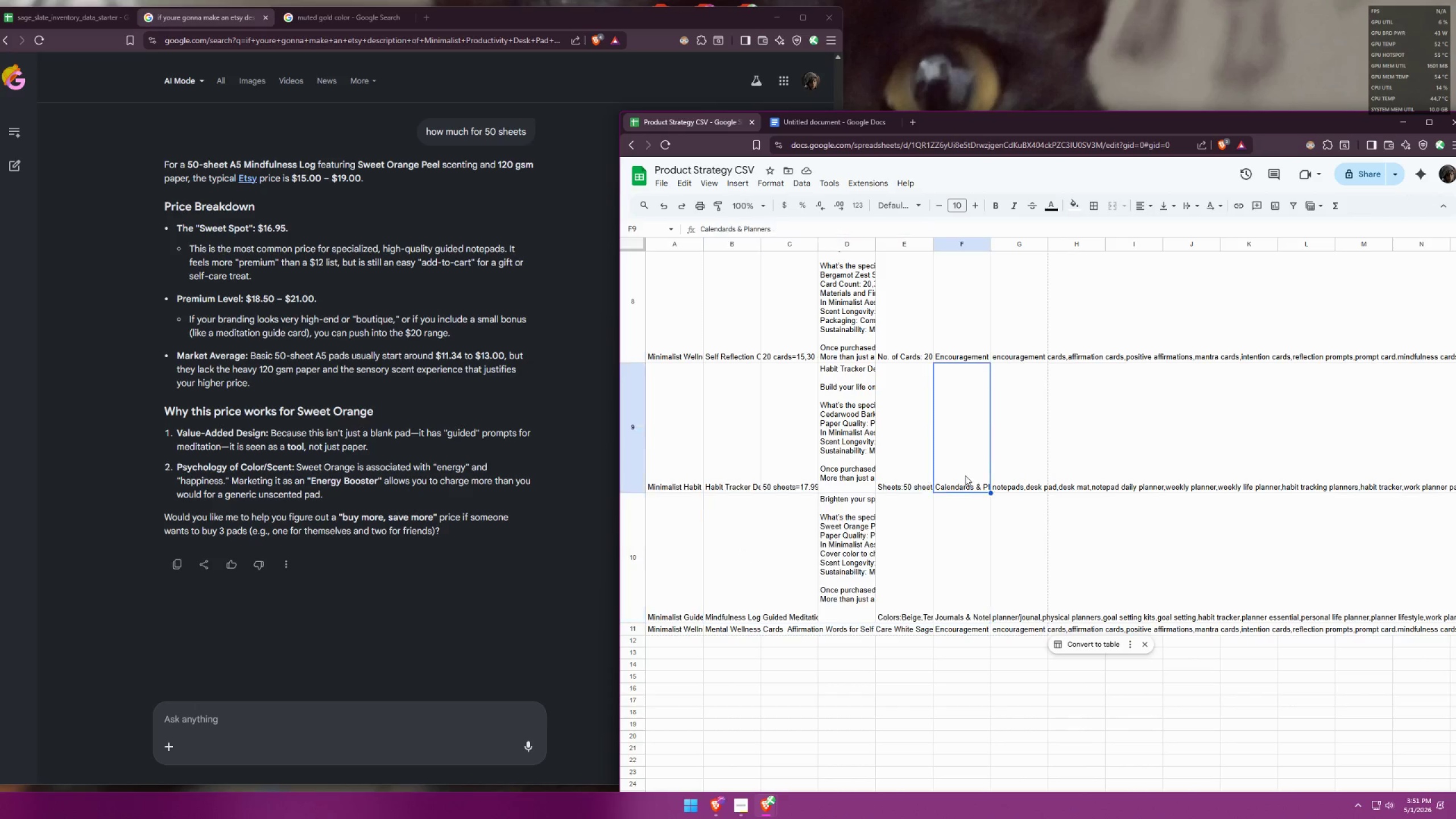 
double_click([791, 547])
 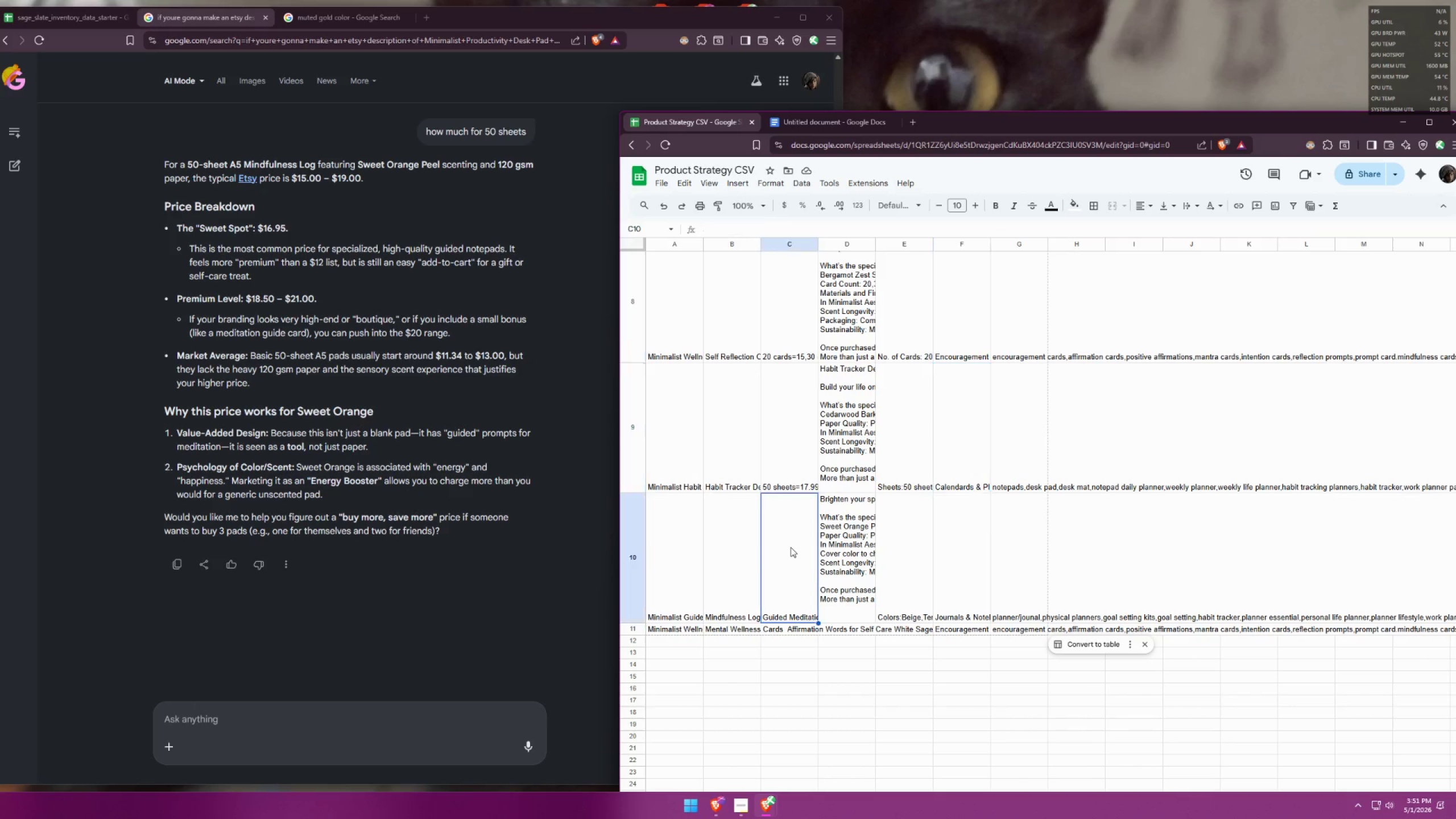 
triple_click([791, 547])
 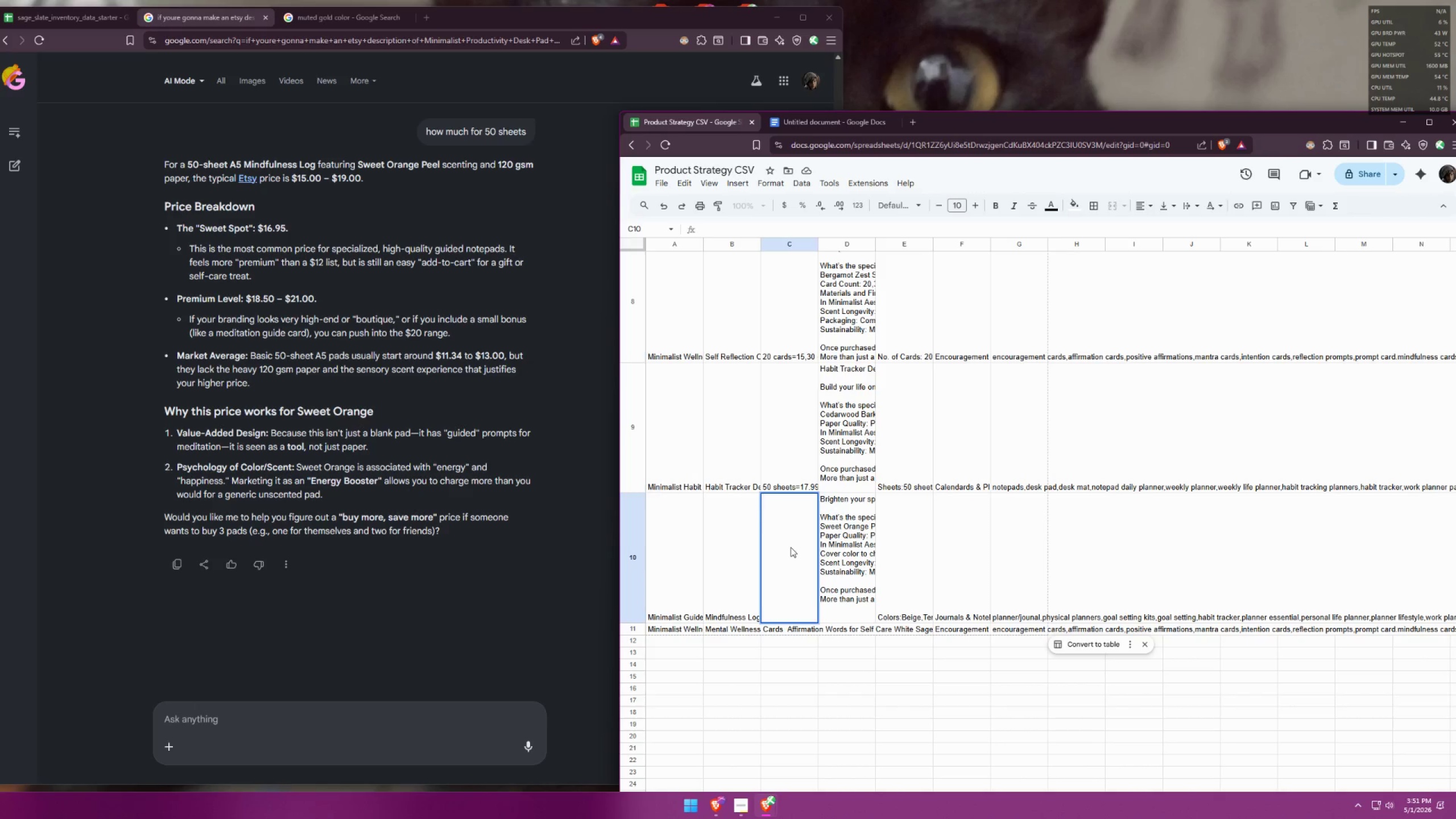 
type(15)
key(Backspace)
key(Backspace)
key(Backspace)
type(19.50)
key(Backspace)
key(Backspace)
key(Backspace)
type(4)
key(Backspace)
key(Backspace)
type(5)
key(Backspace)
type(8.5-)
key(Backspace)
type(0)
 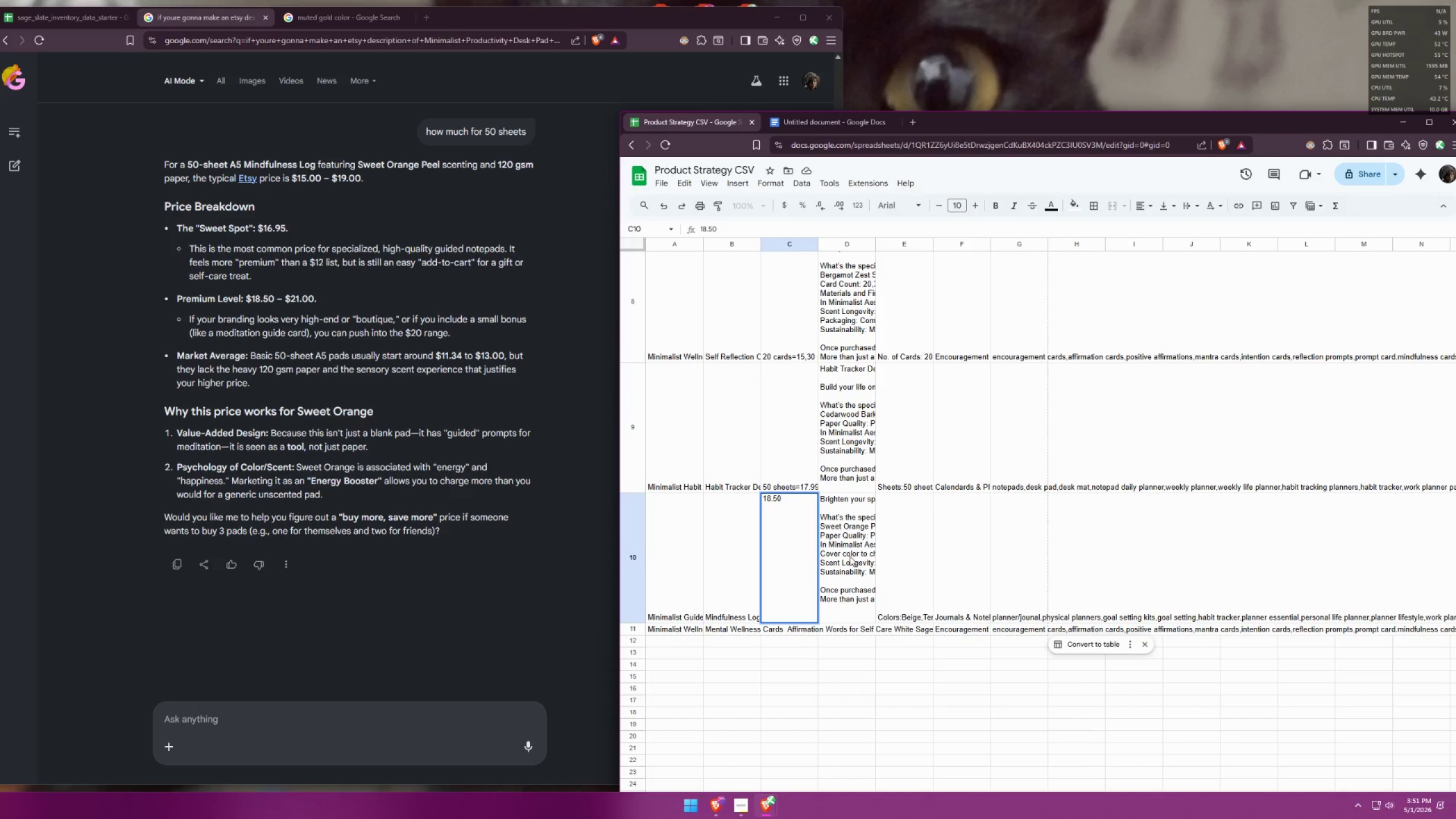 
left_click([938, 531])
 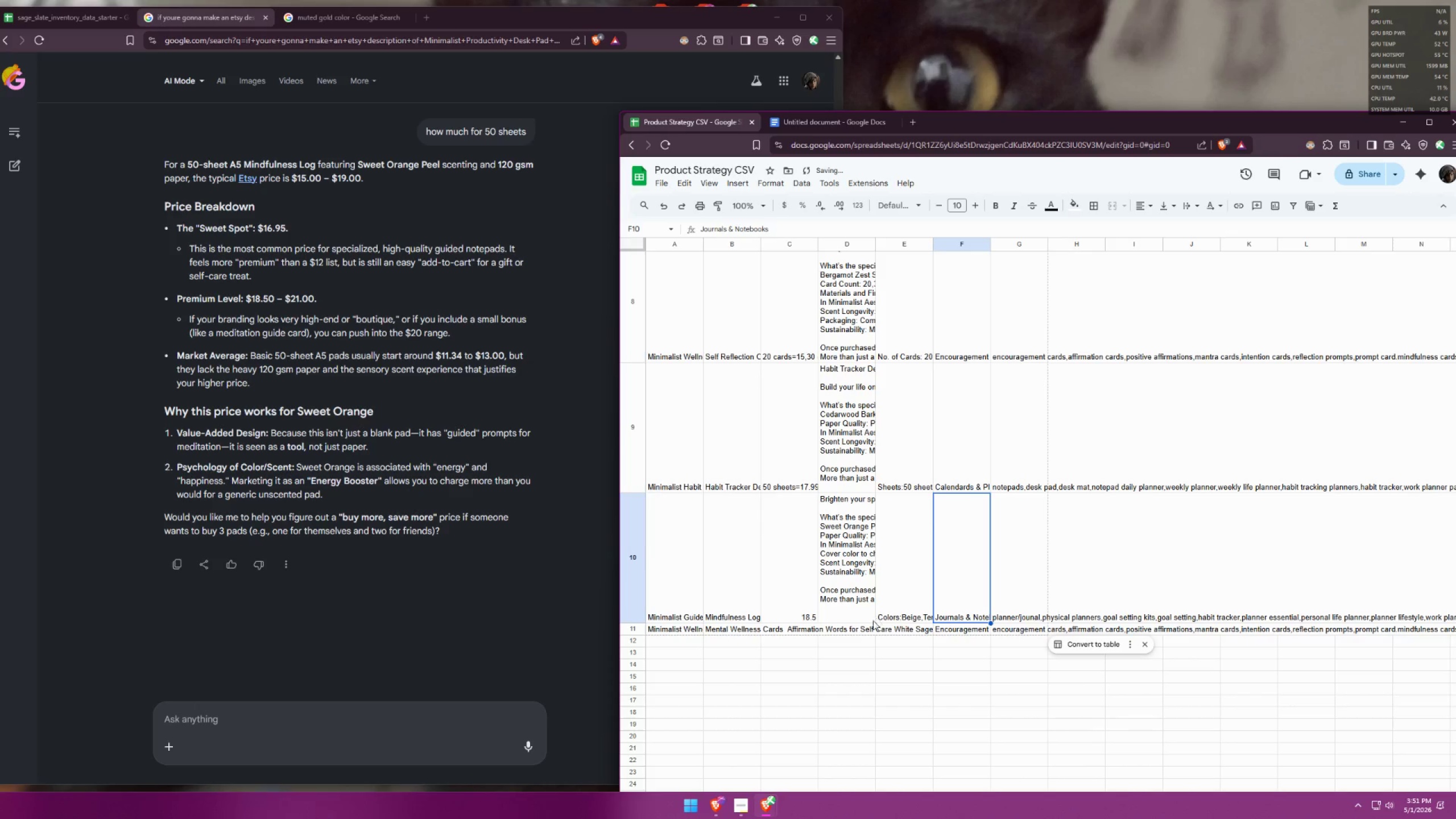 
left_click([853, 640])
 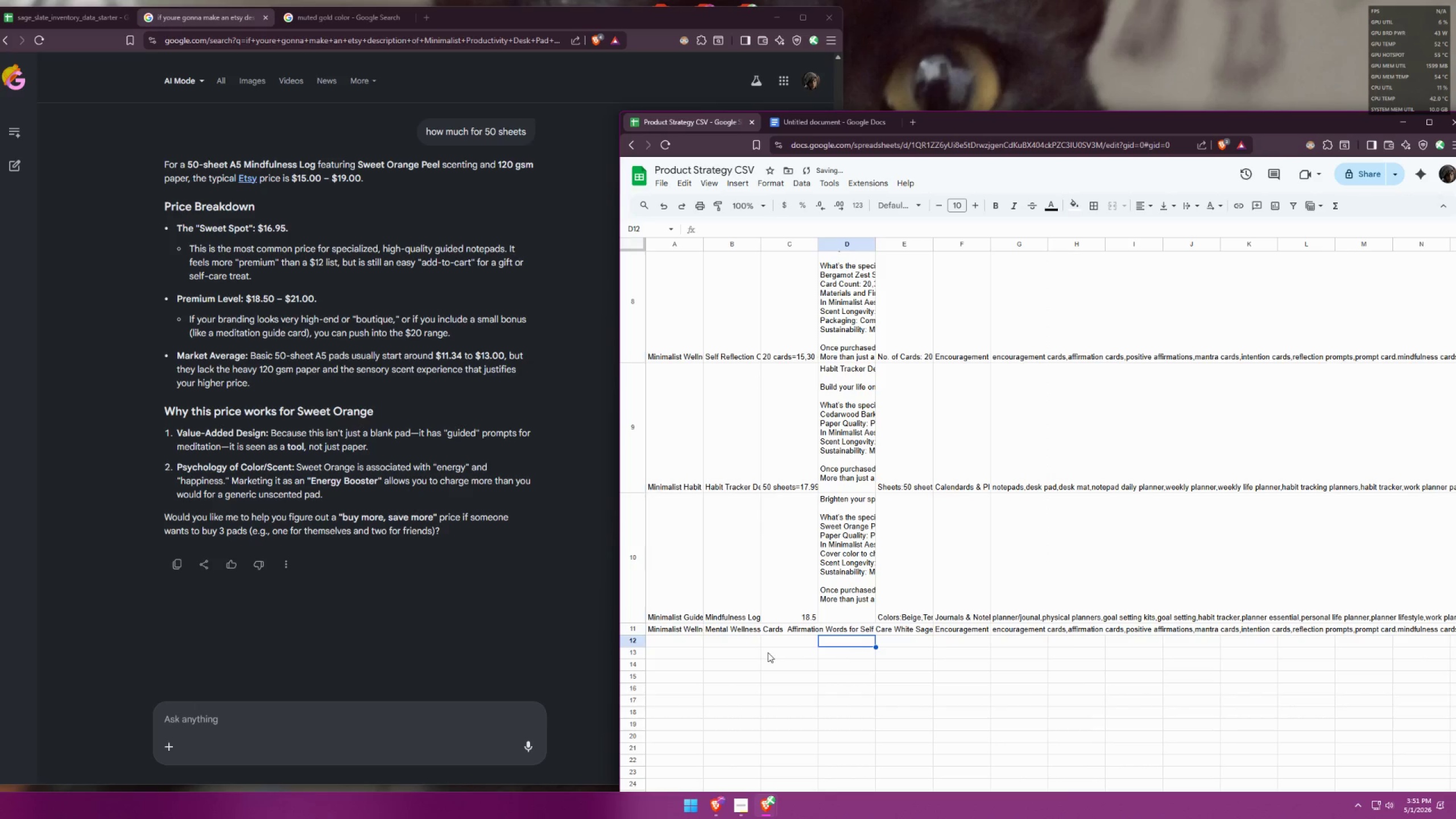 
left_click([768, 652])
 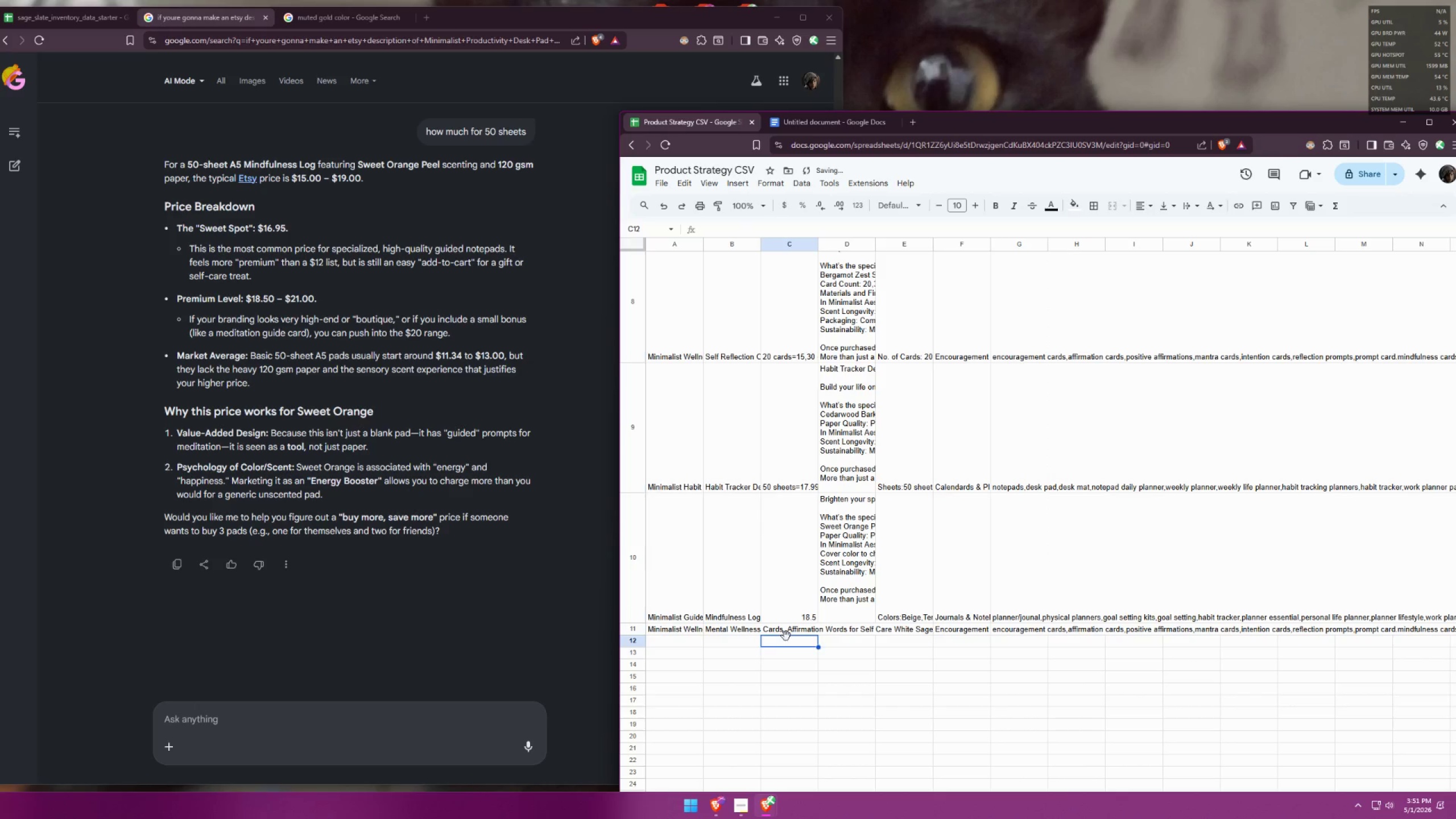 
triple_click([786, 634])
 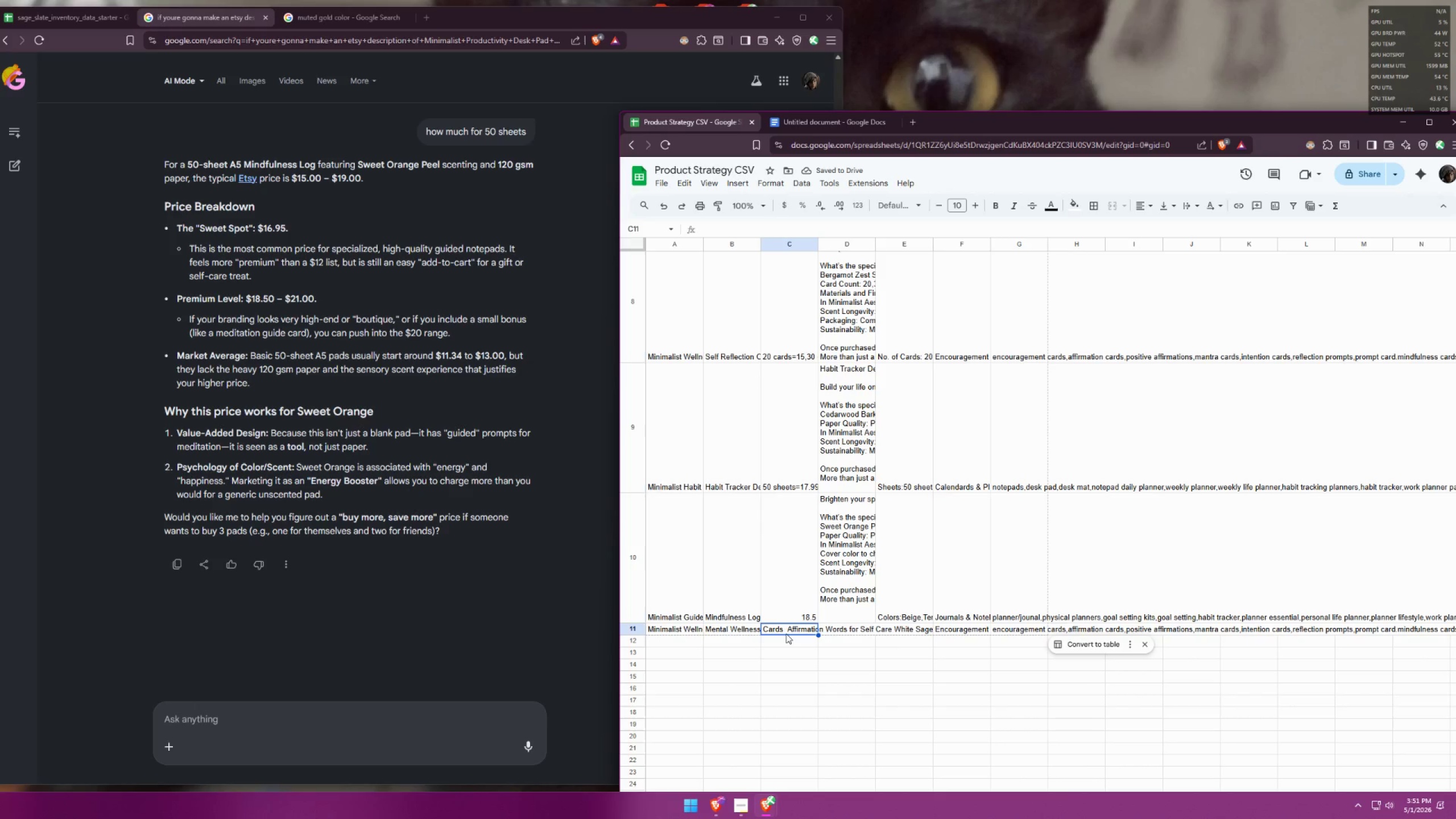 
triple_click([786, 634])
 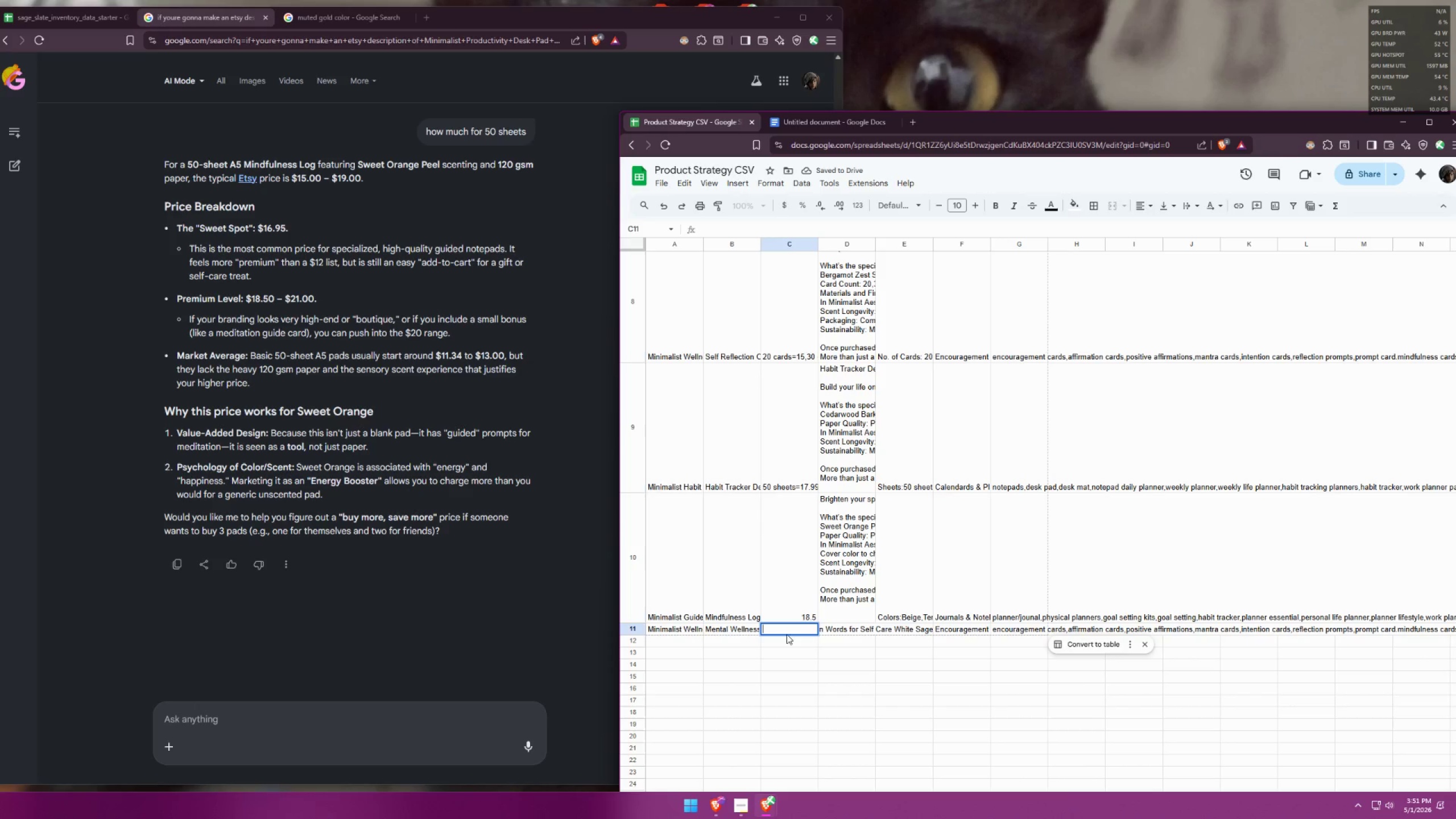 
triple_click([800, 648])
 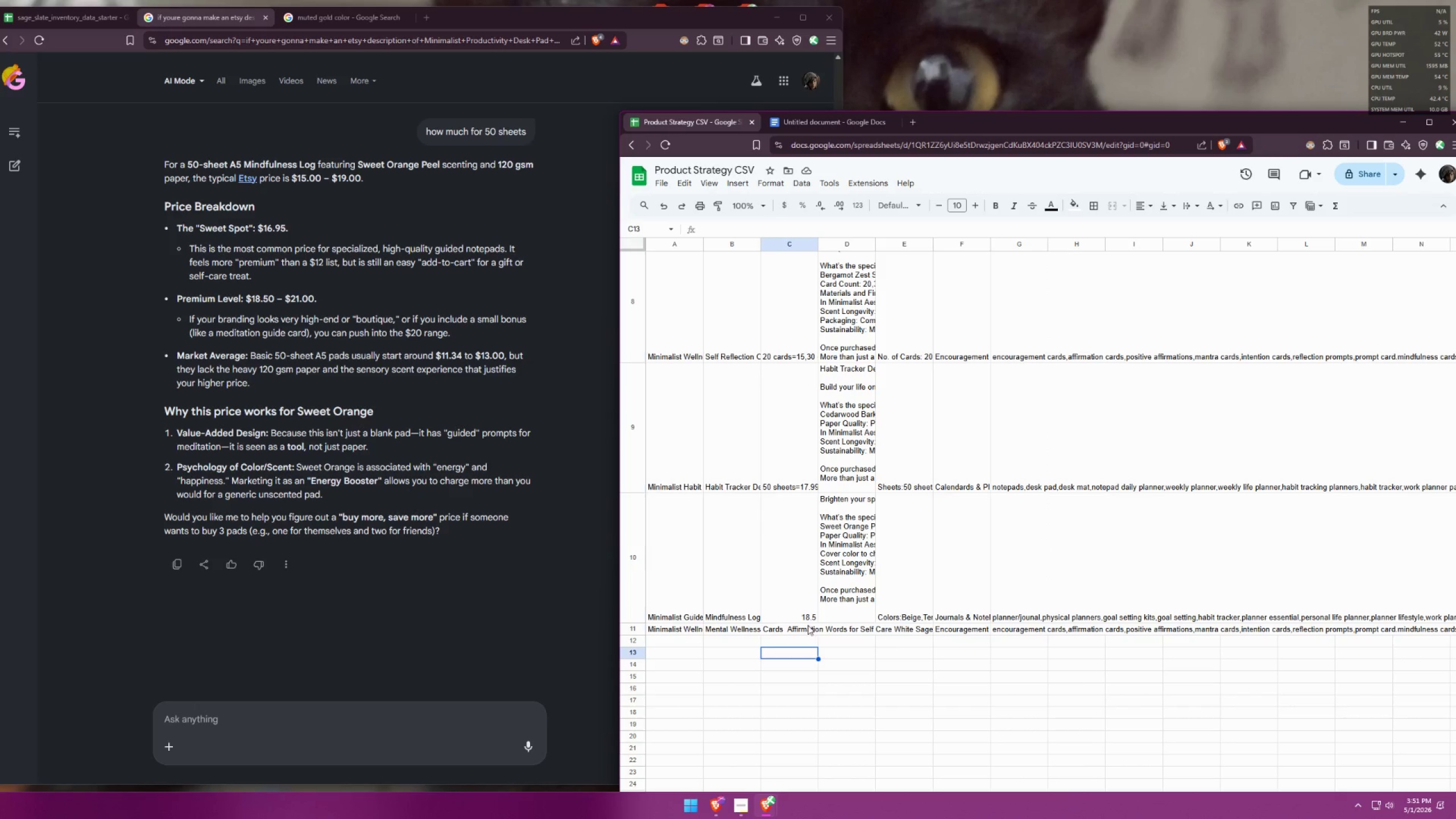 
scroll: coordinate [858, 631], scroll_direction: up, amount: 2.0
 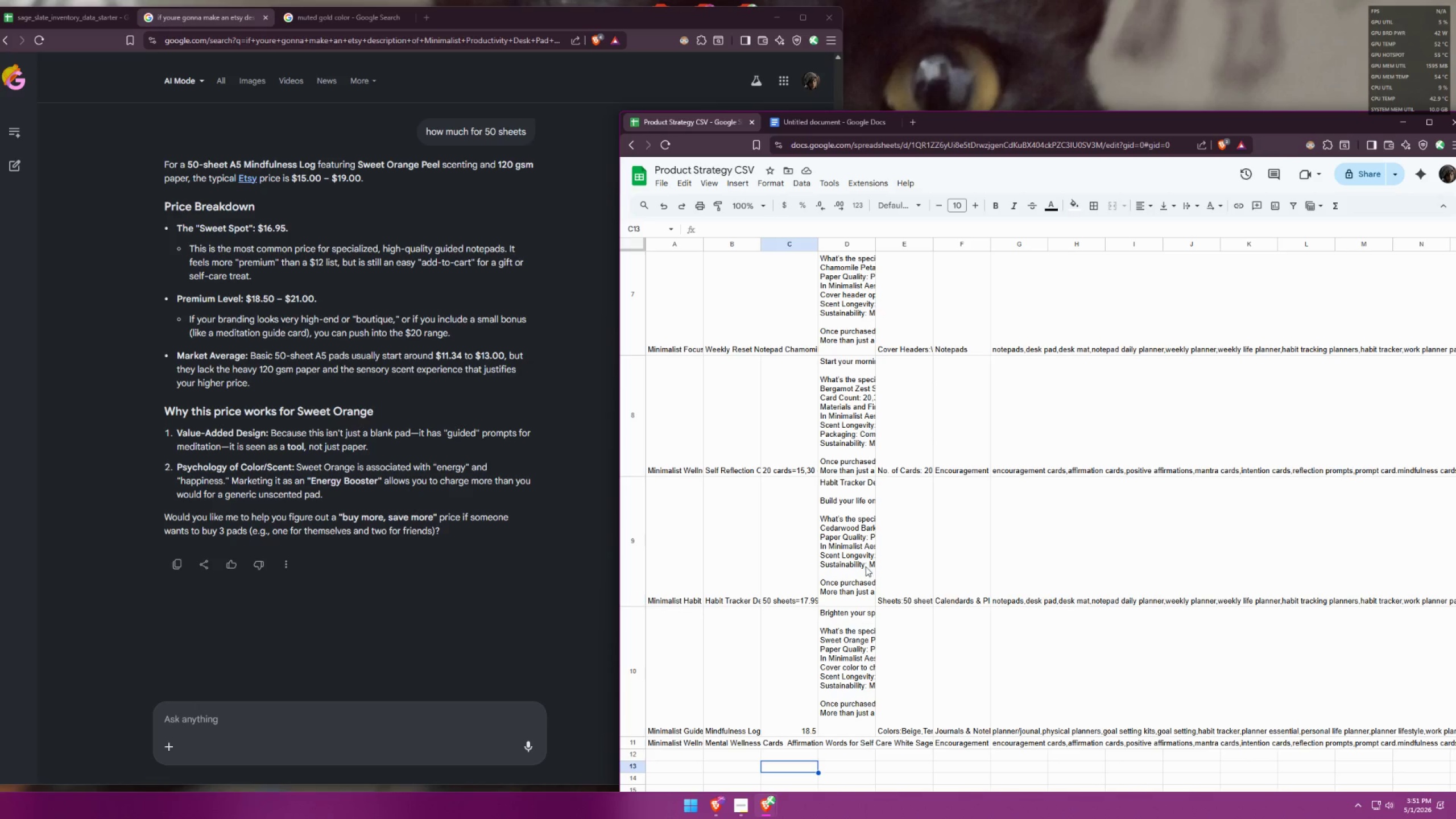 
double_click([845, 423])
 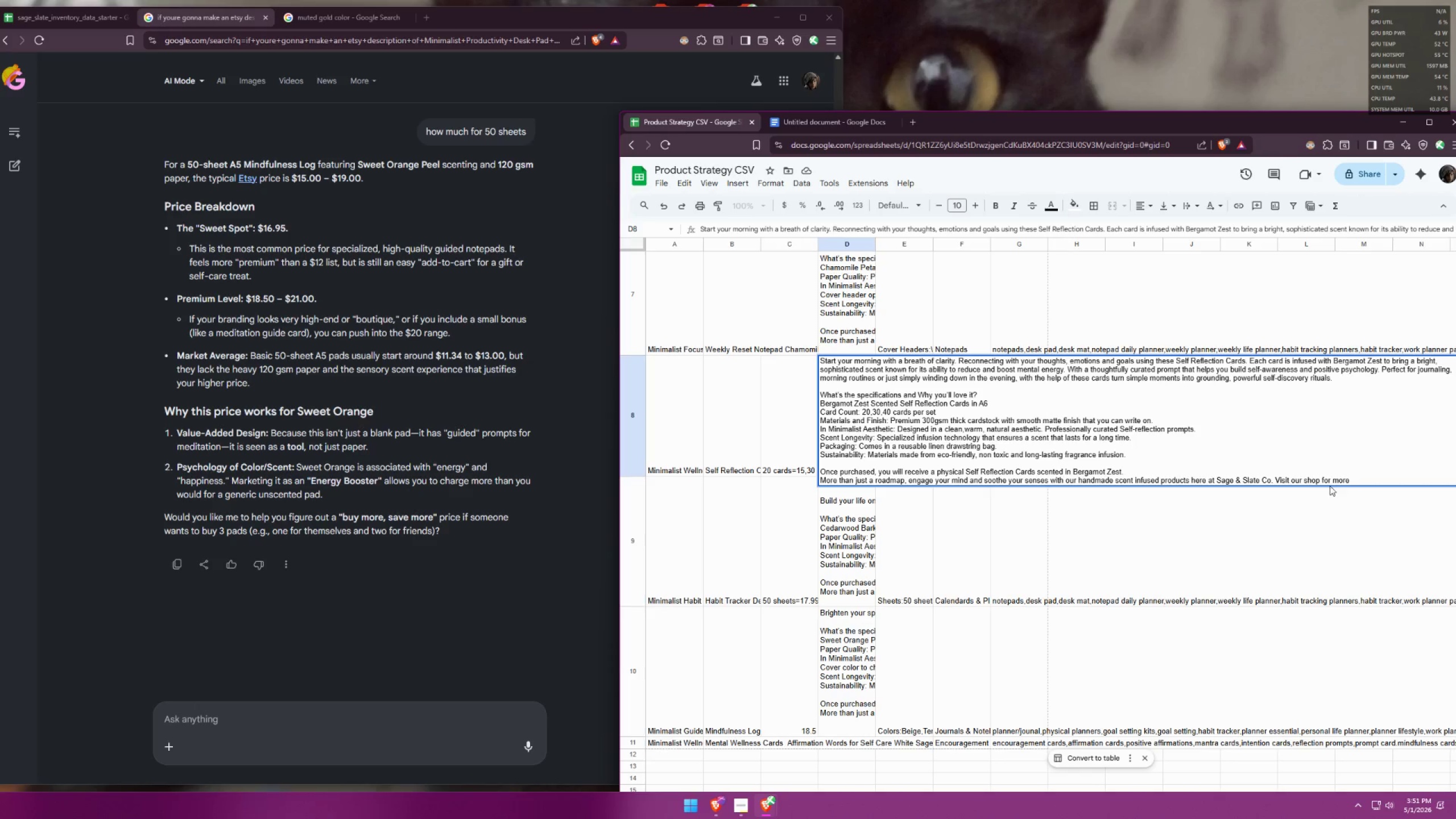 
left_click_drag(start_coordinate=[1358, 483], to_coordinate=[806, 350])
 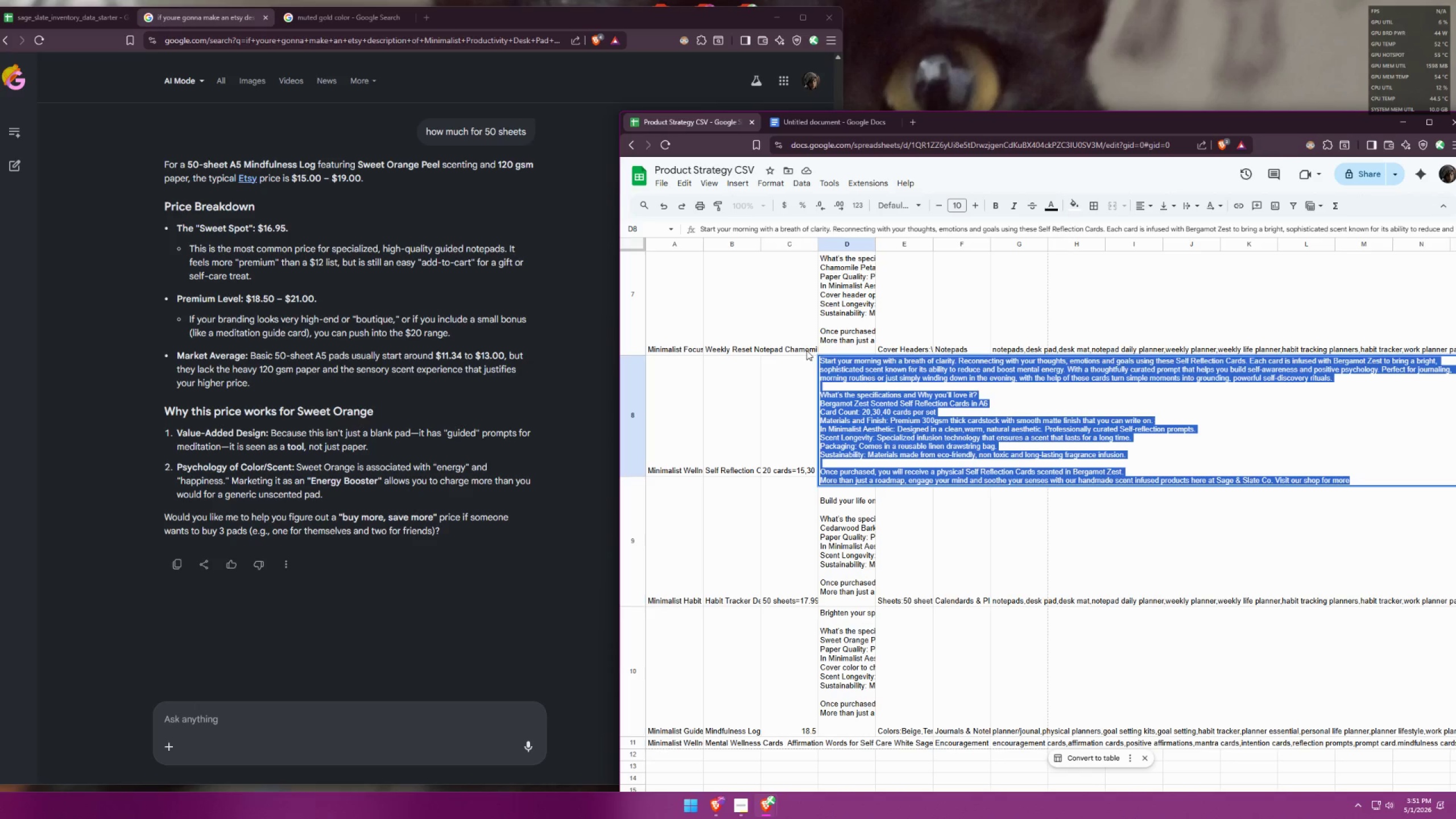 
key(Control+ControlLeft)
 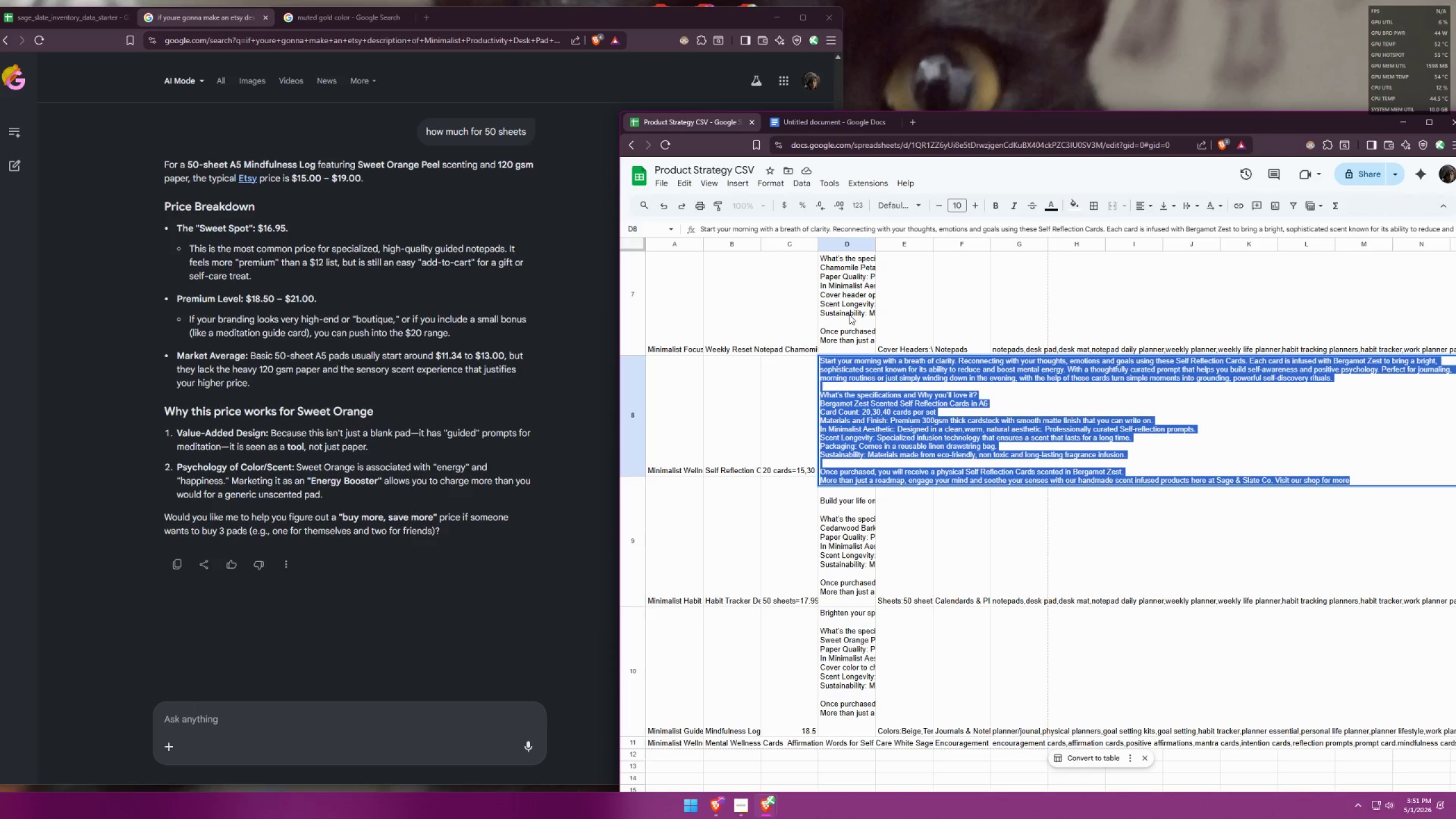 
key(Control+C)
 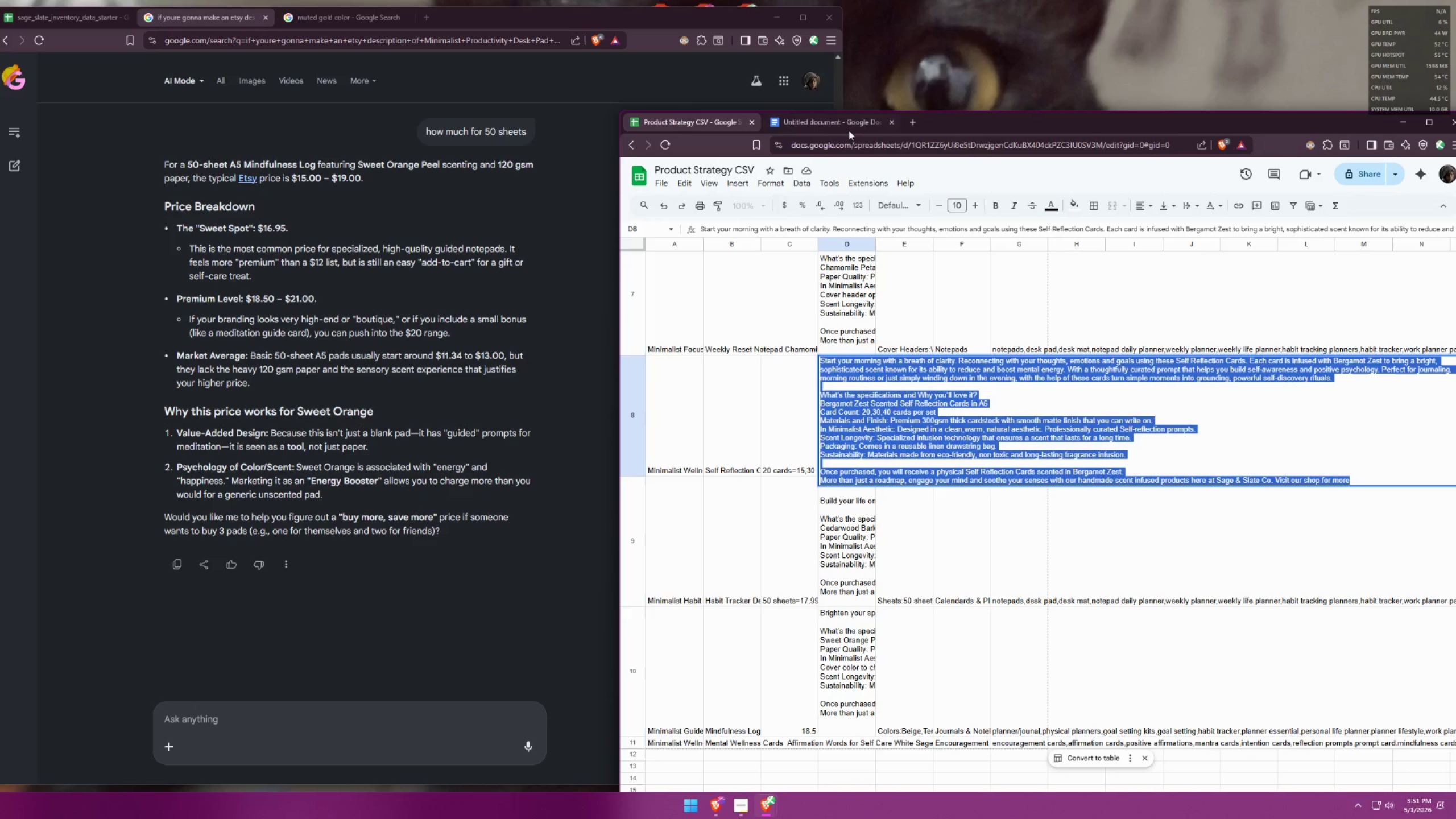 
left_click([841, 126])
 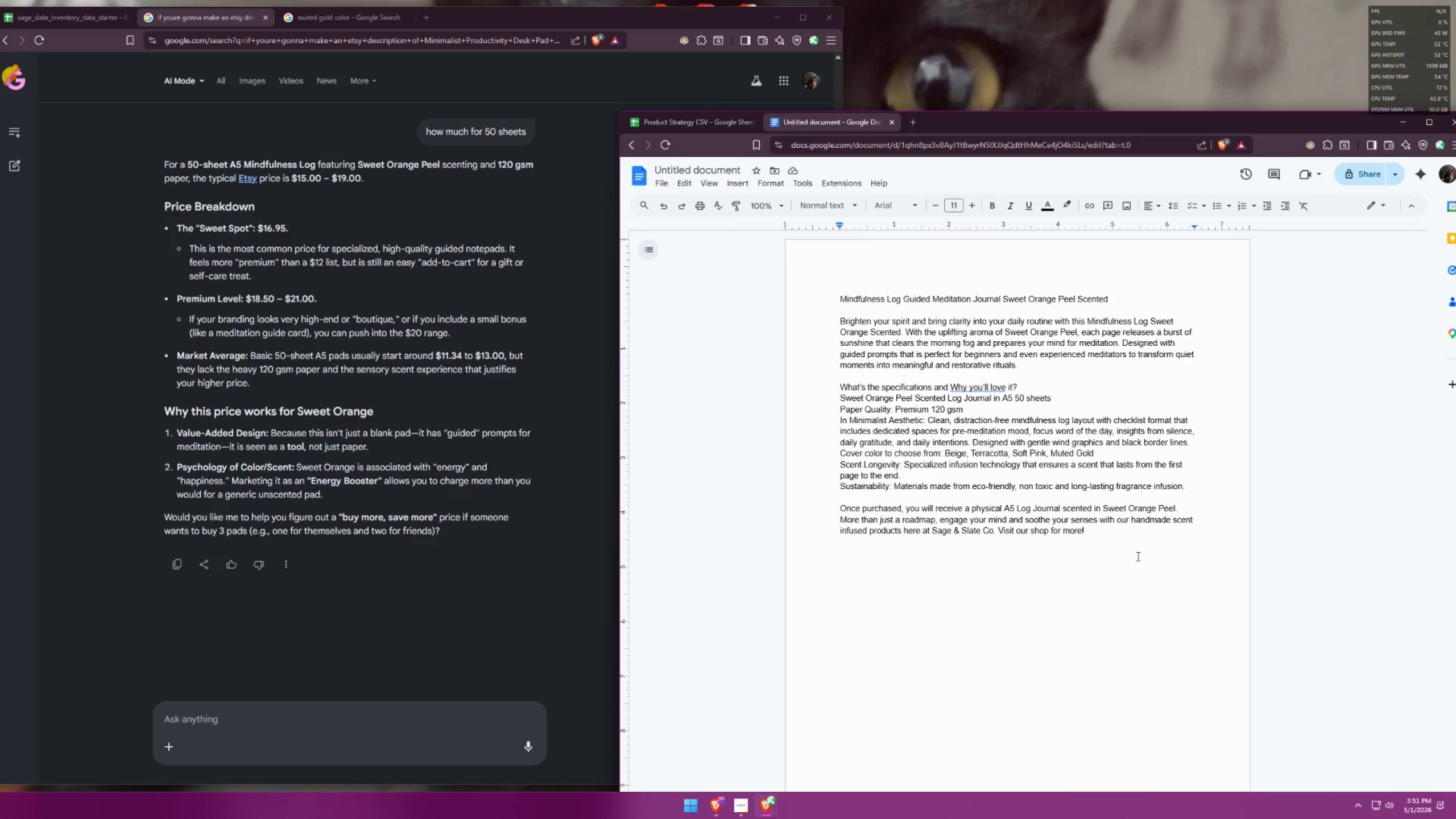 
left_click_drag(start_coordinate=[1138, 555], to_coordinate=[1130, 544])
 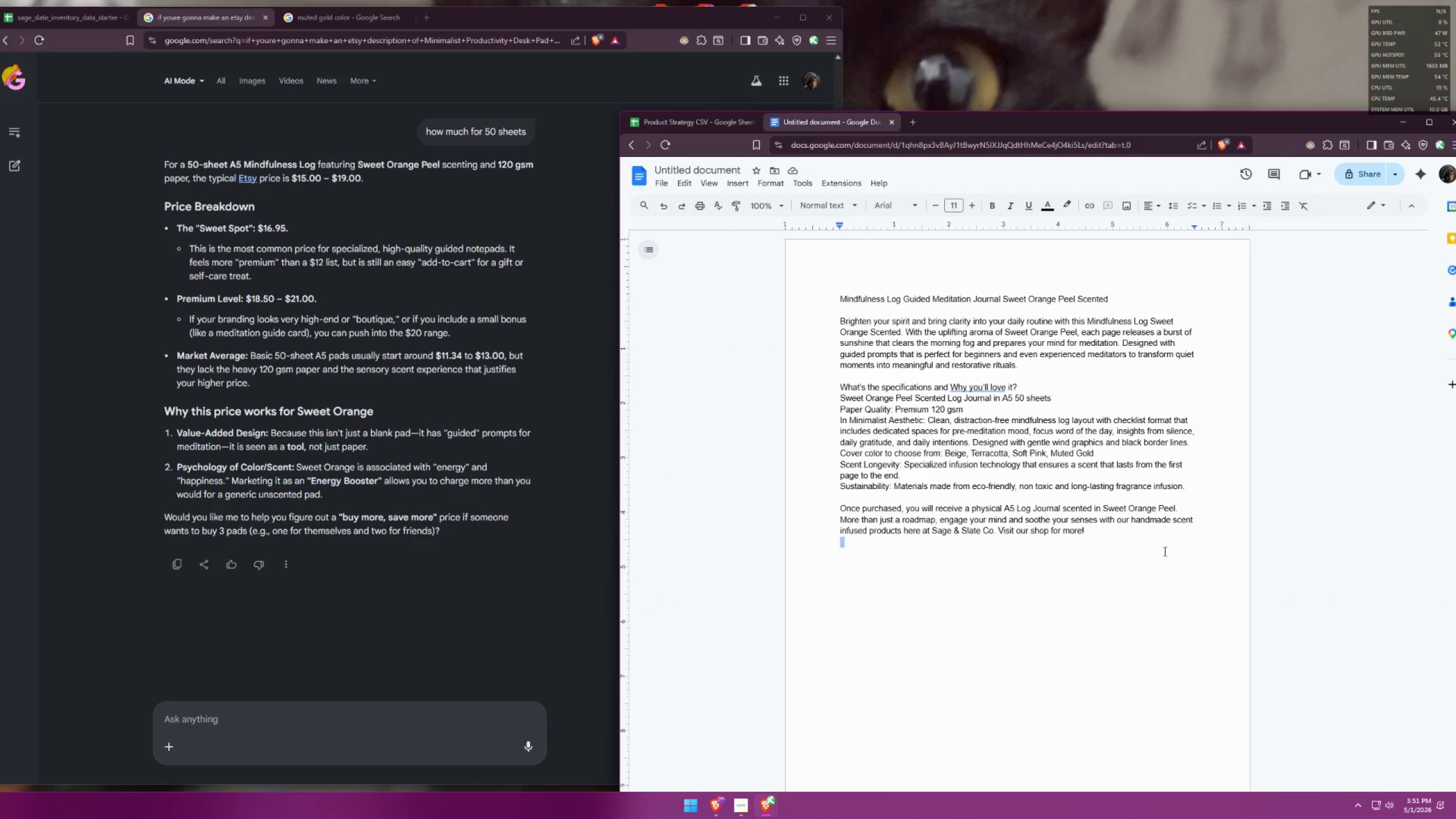 
left_click_drag(start_coordinate=[1150, 551], to_coordinate=[778, 313])
 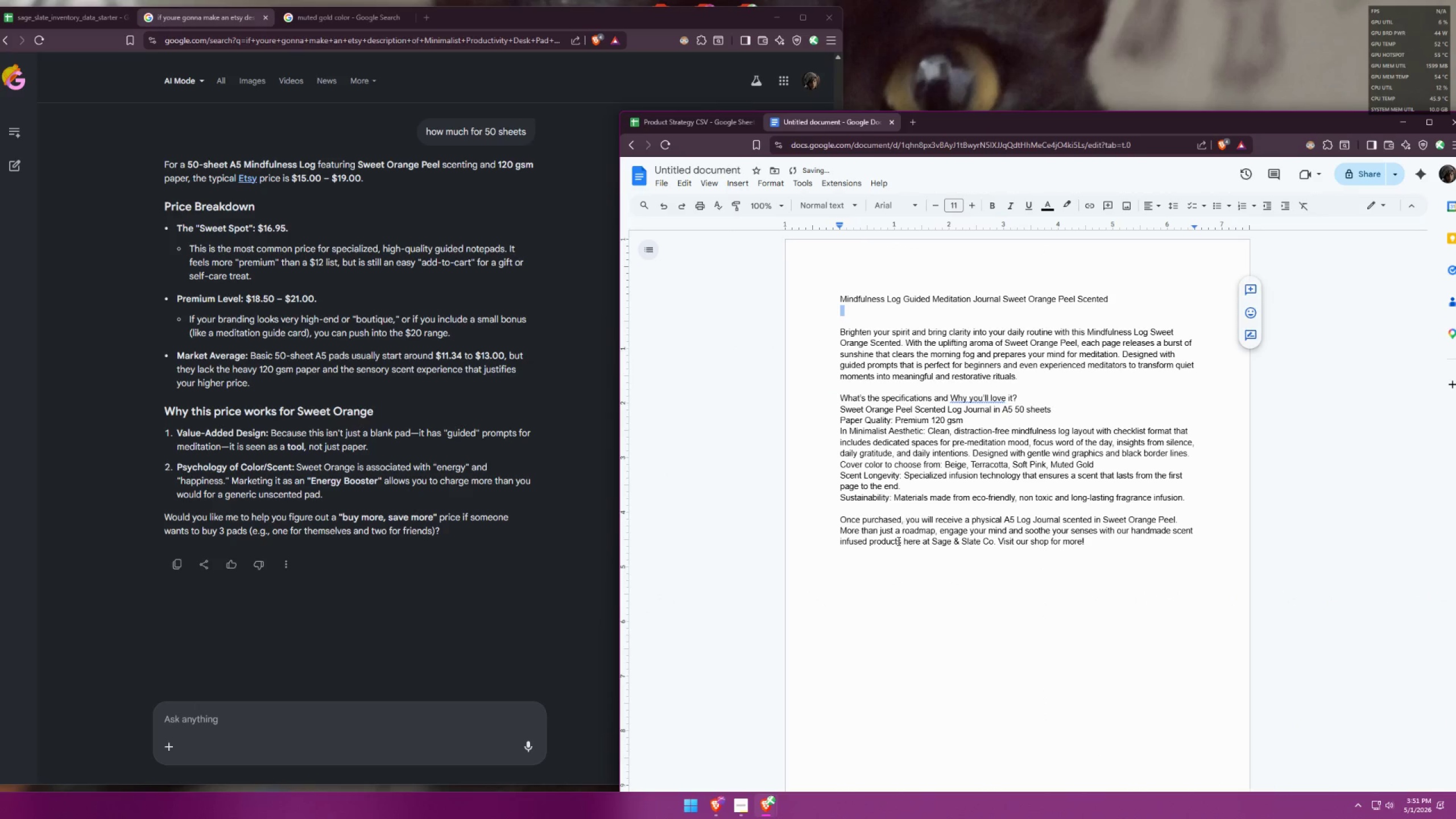 
left_click([896, 547])
 